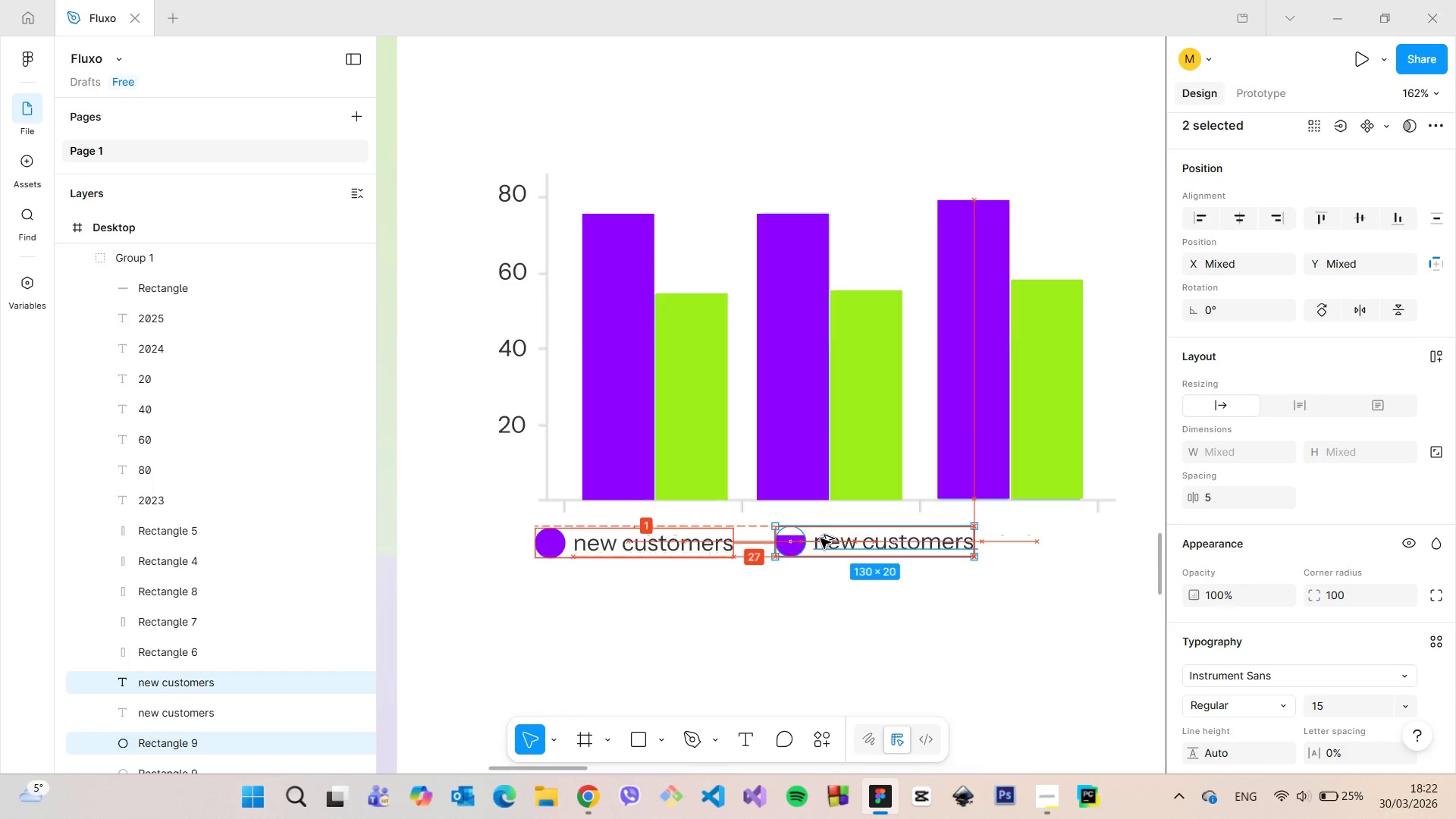 
hold_key(key=AltLeft, duration=1.52)
 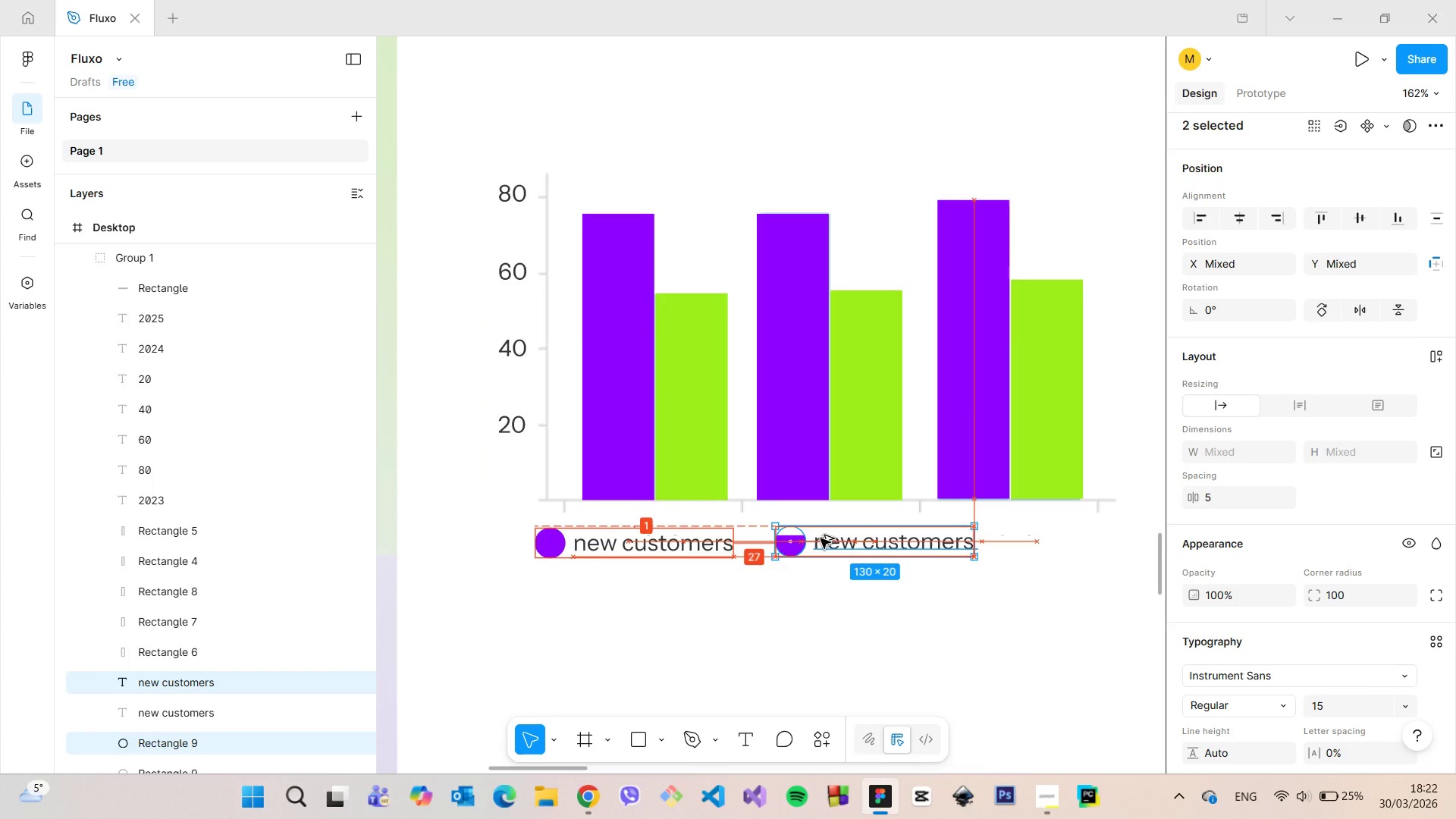 
hold_key(key=AltLeft, duration=0.73)
 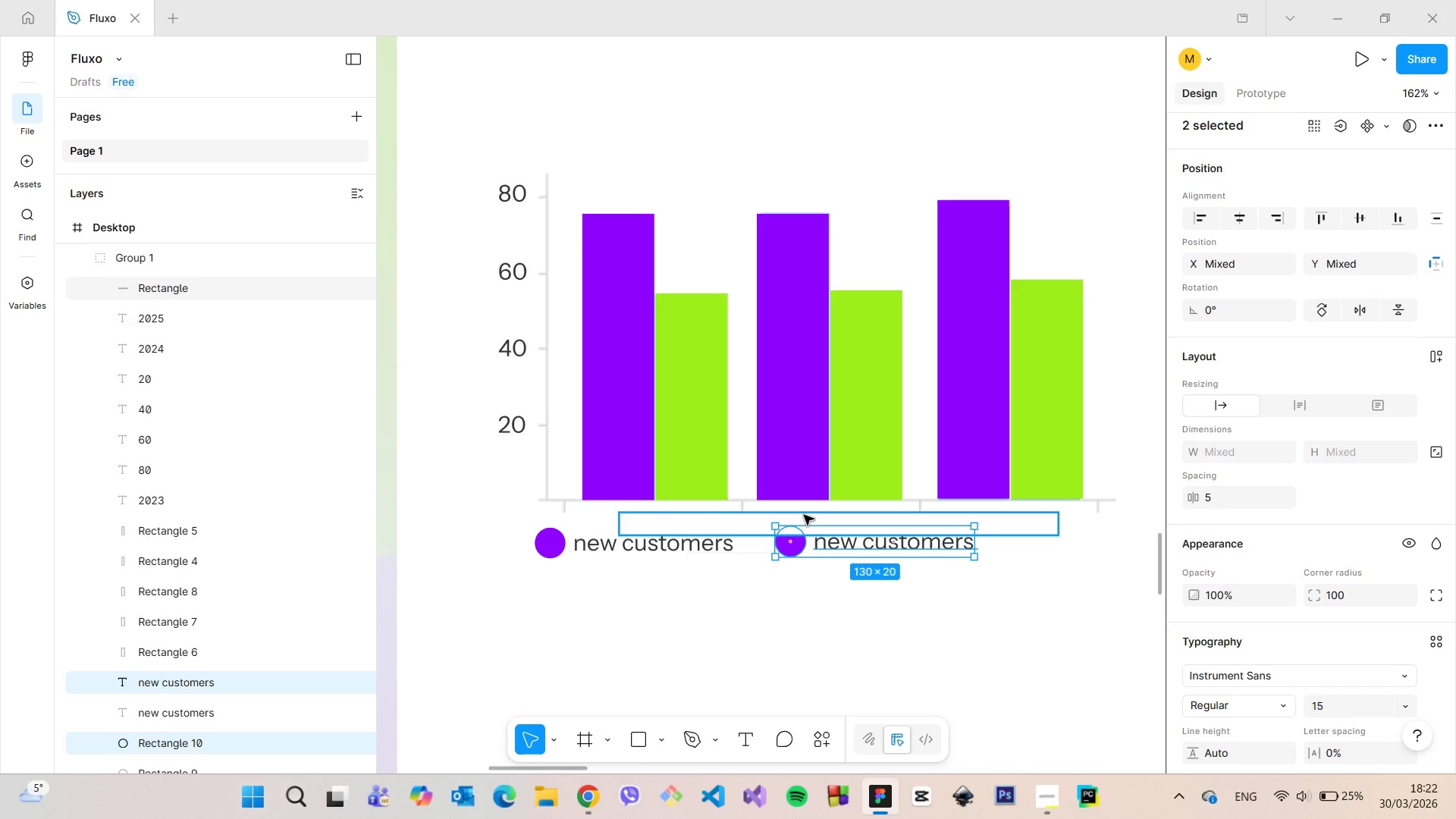 
left_click([804, 515])
 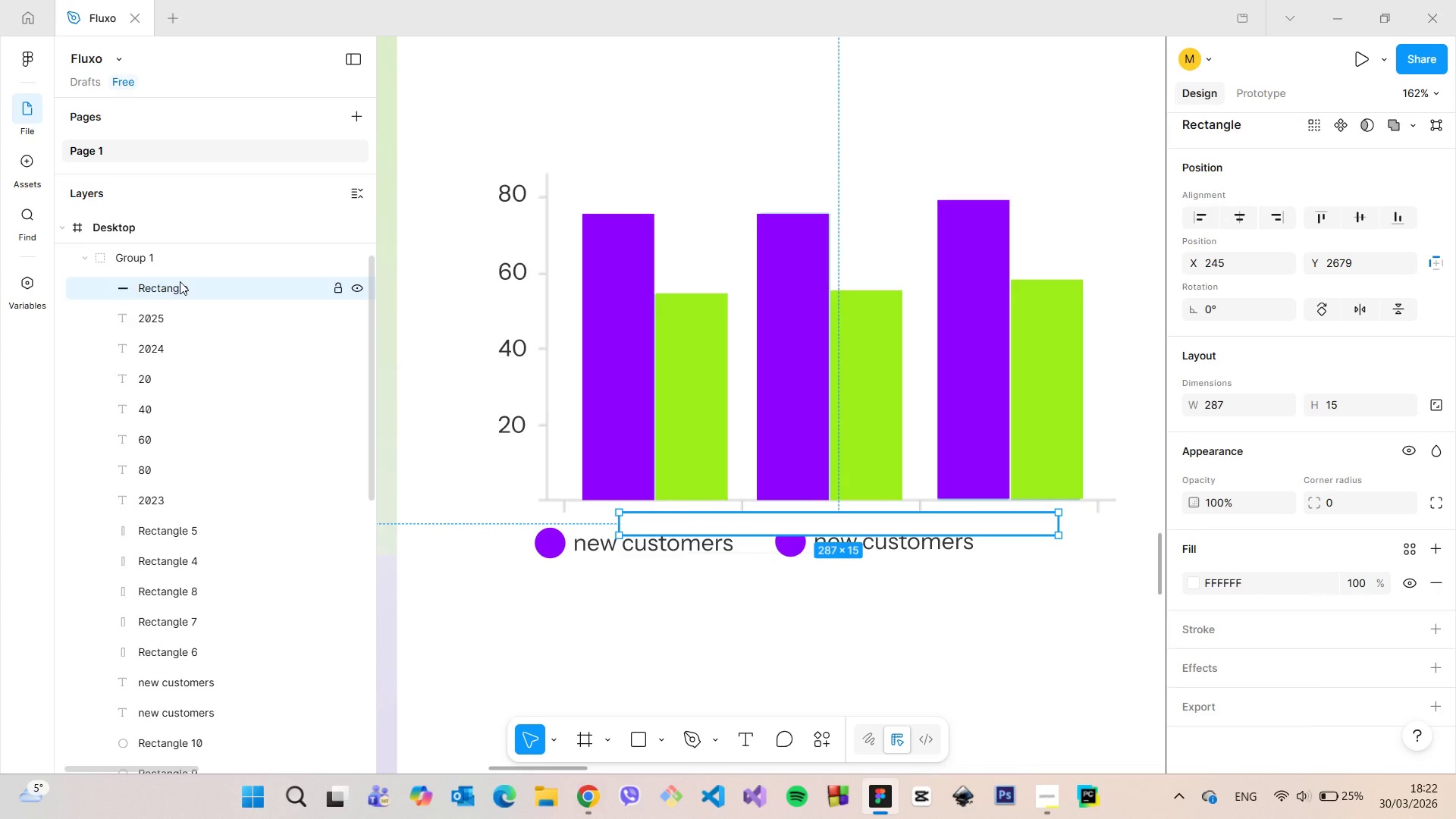 
wait(7.14)
 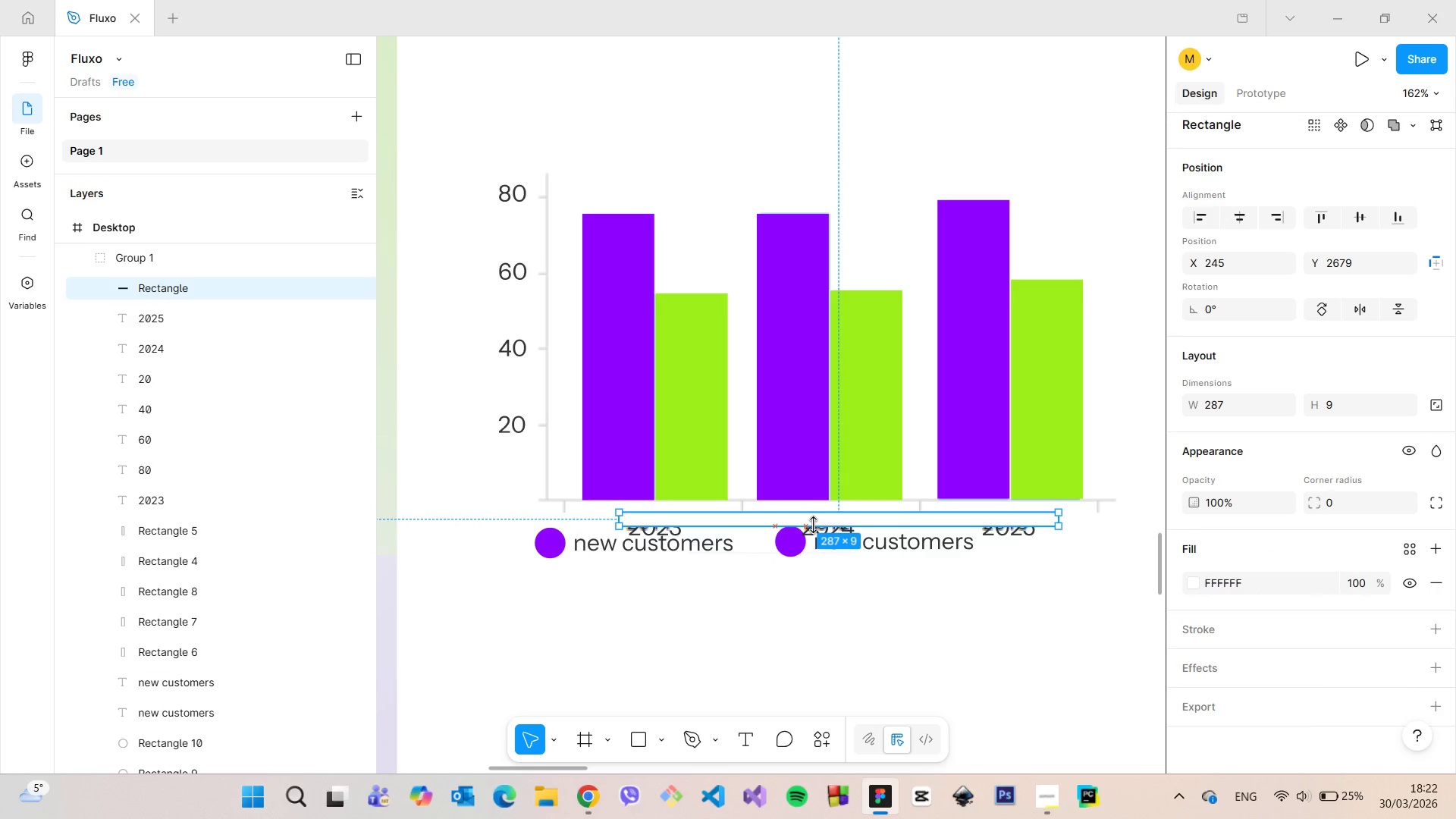 
left_click([801, 550])
 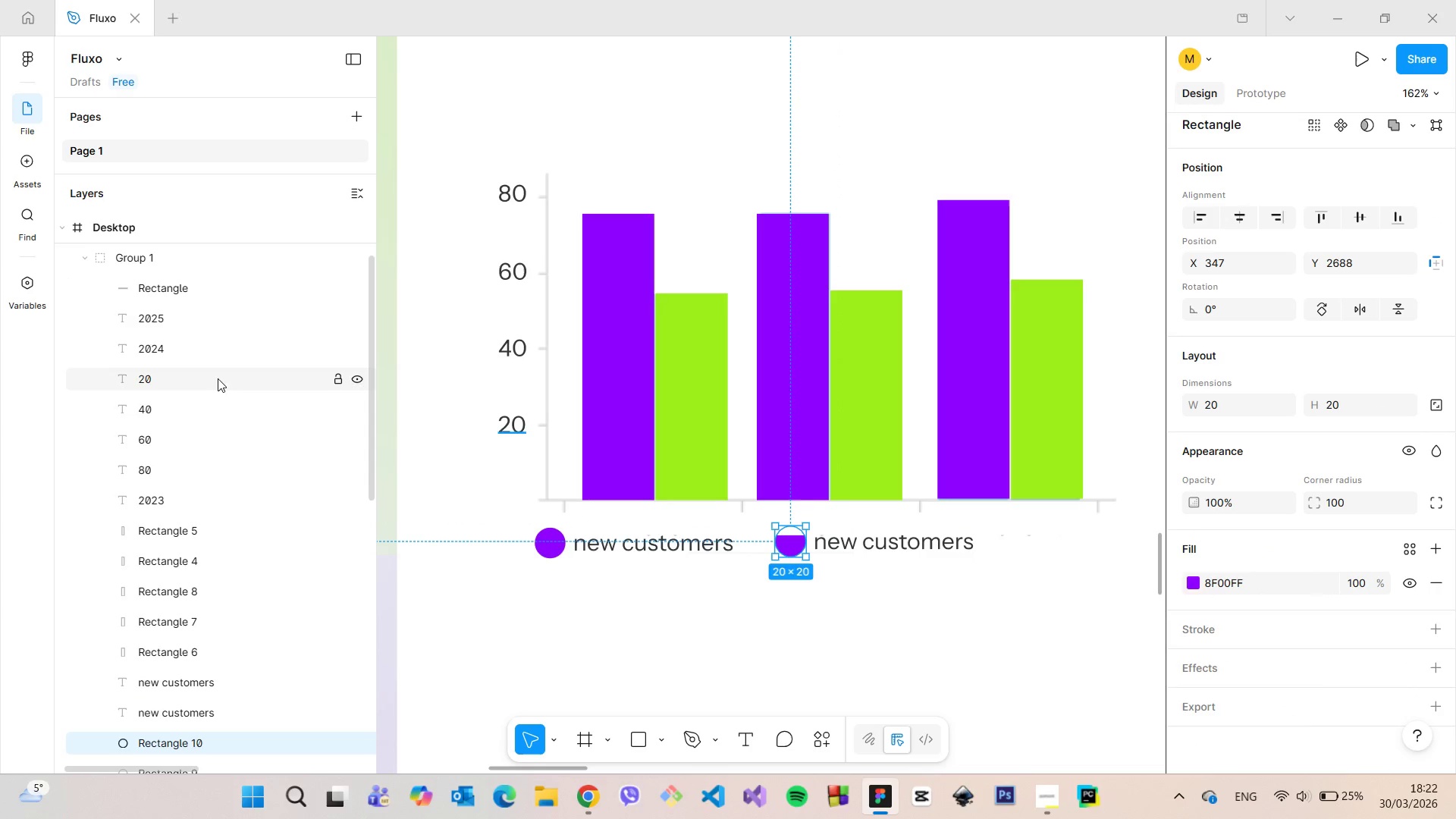 
scroll: coordinate [207, 505], scroll_direction: down, amount: 2.0
 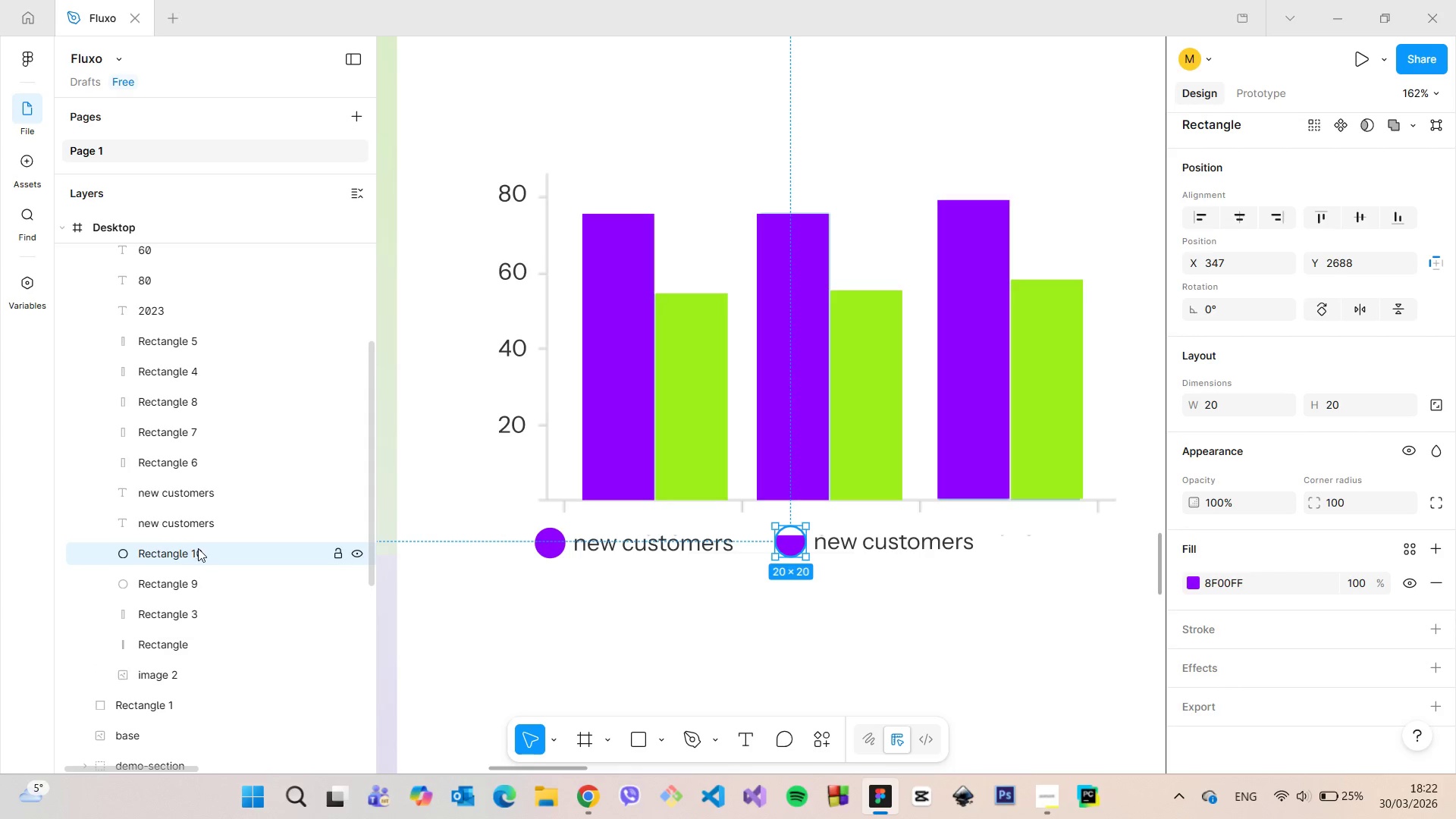 
left_click_drag(start_coordinate=[196, 557], to_coordinate=[186, 358])
 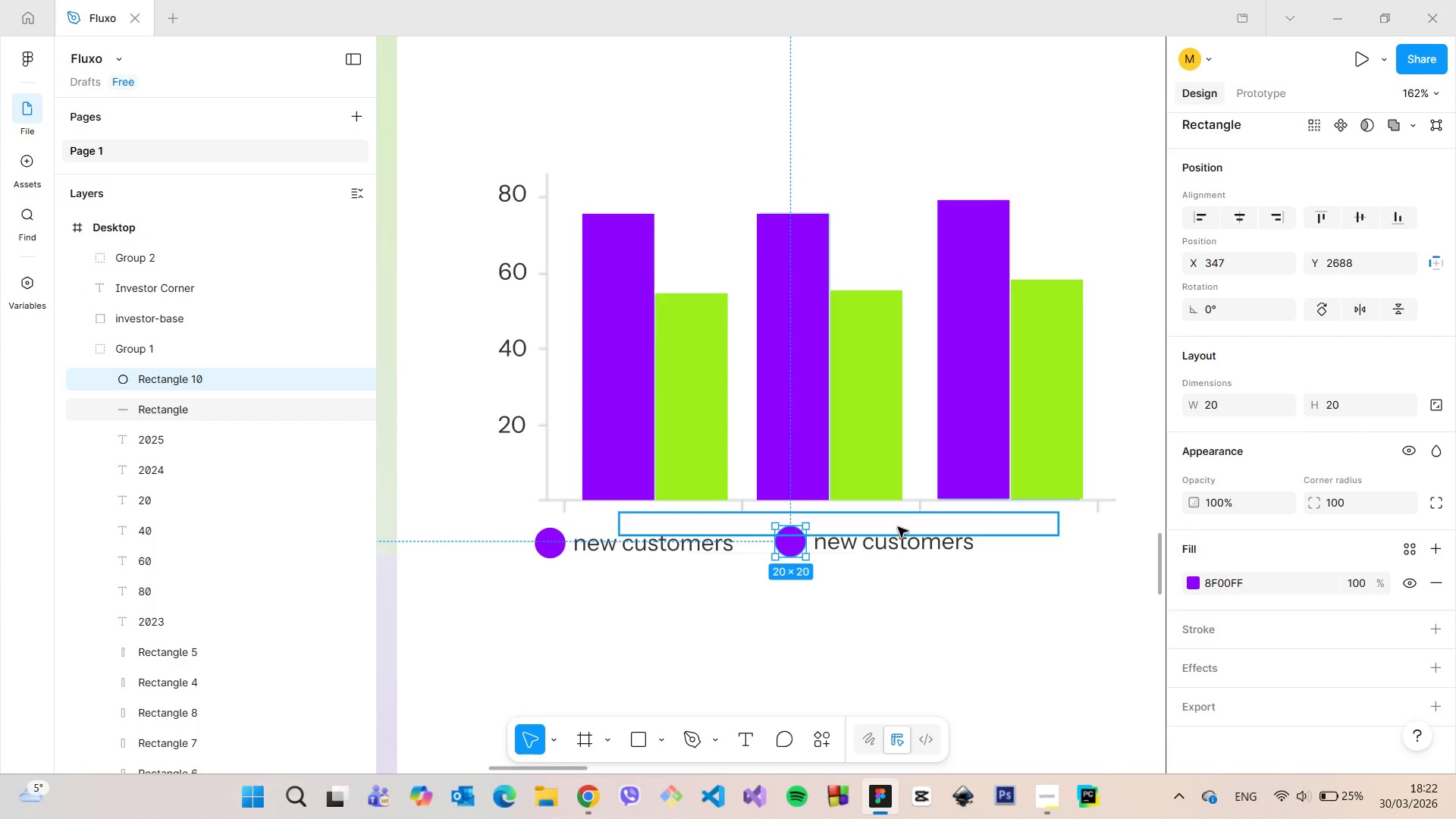 
scroll: coordinate [187, 292], scroll_direction: up, amount: 3.0
 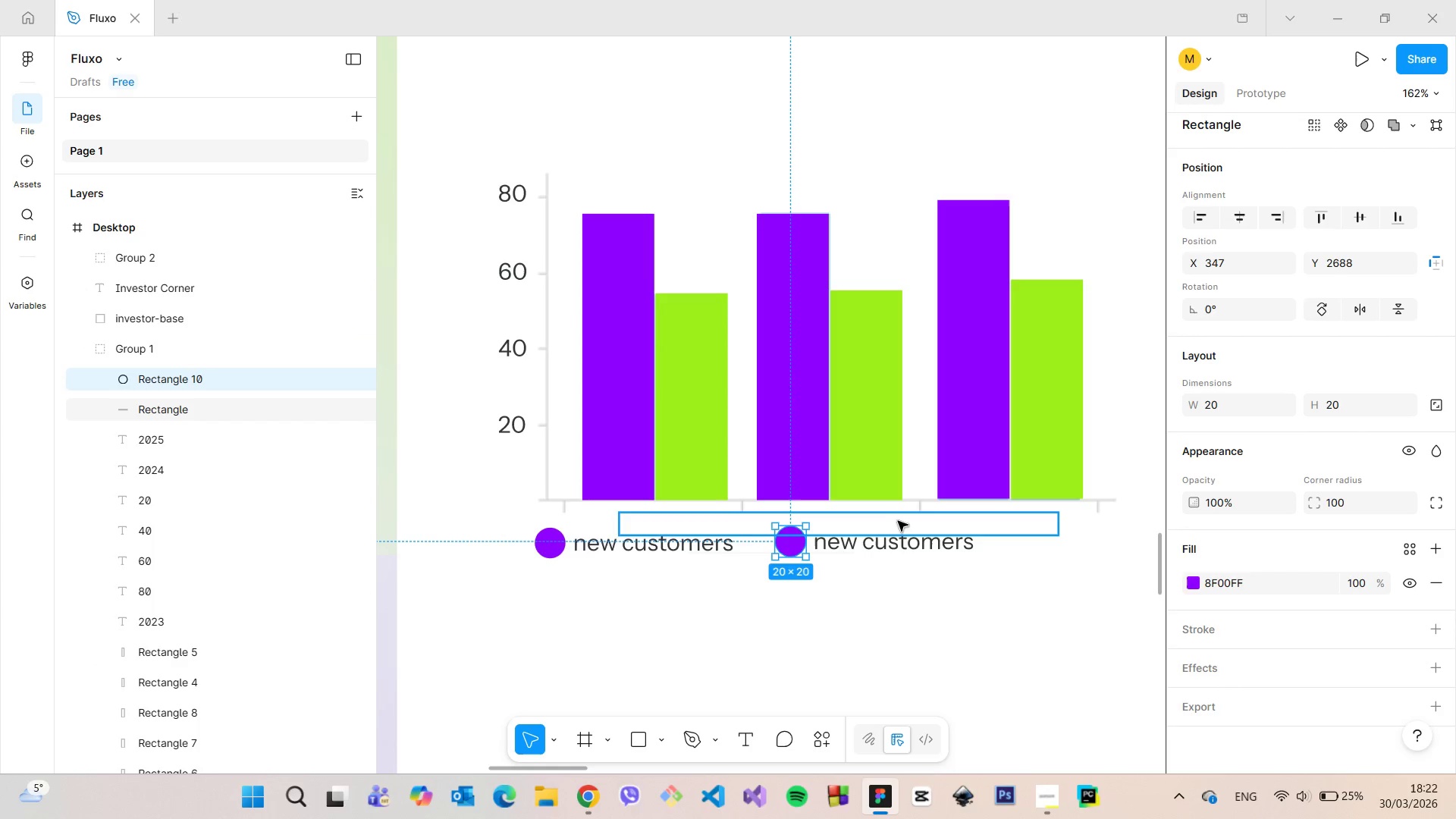 
left_click([898, 545])
 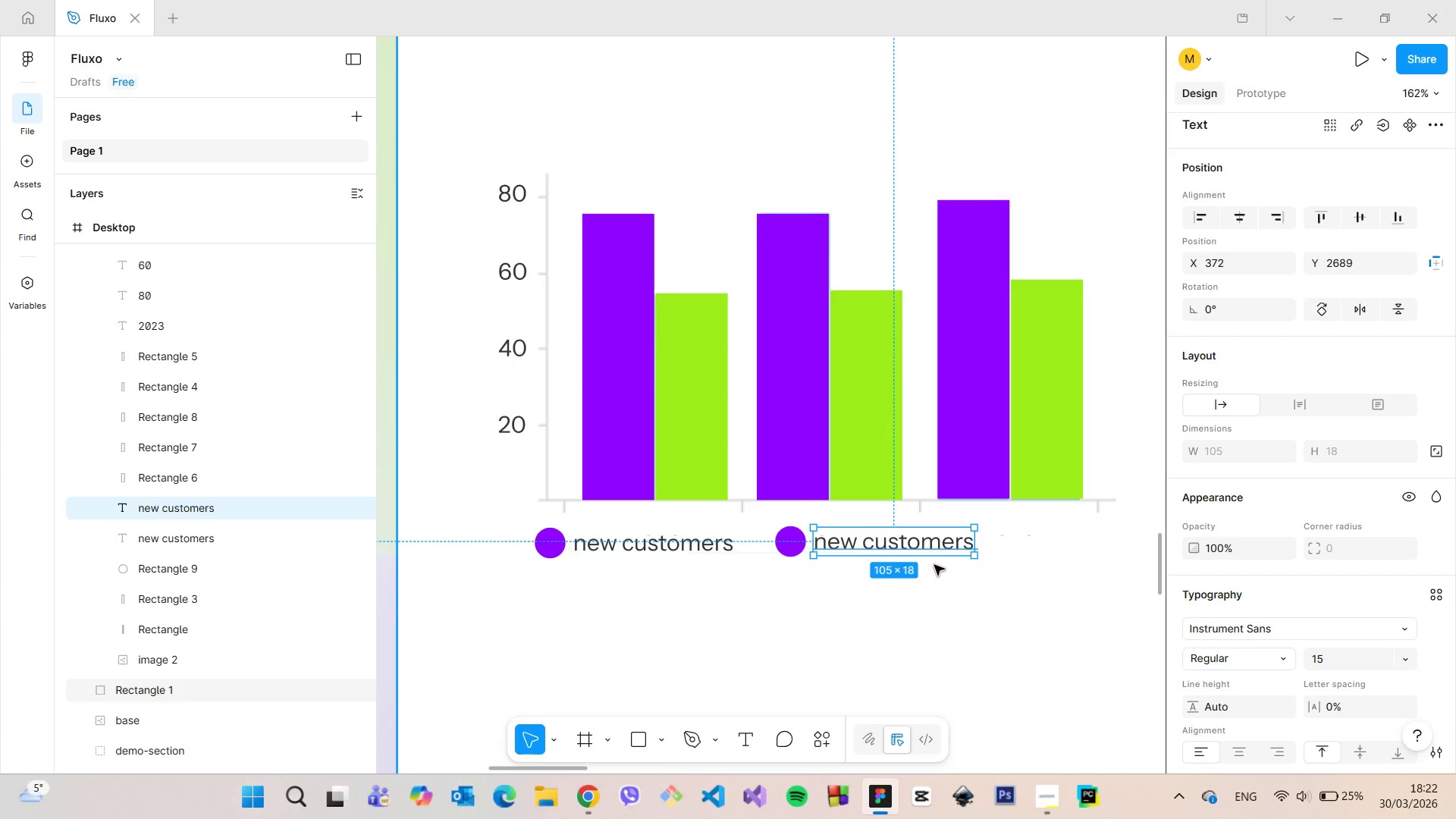 
scroll: coordinate [937, 563], scroll_direction: up, amount: 3.0
 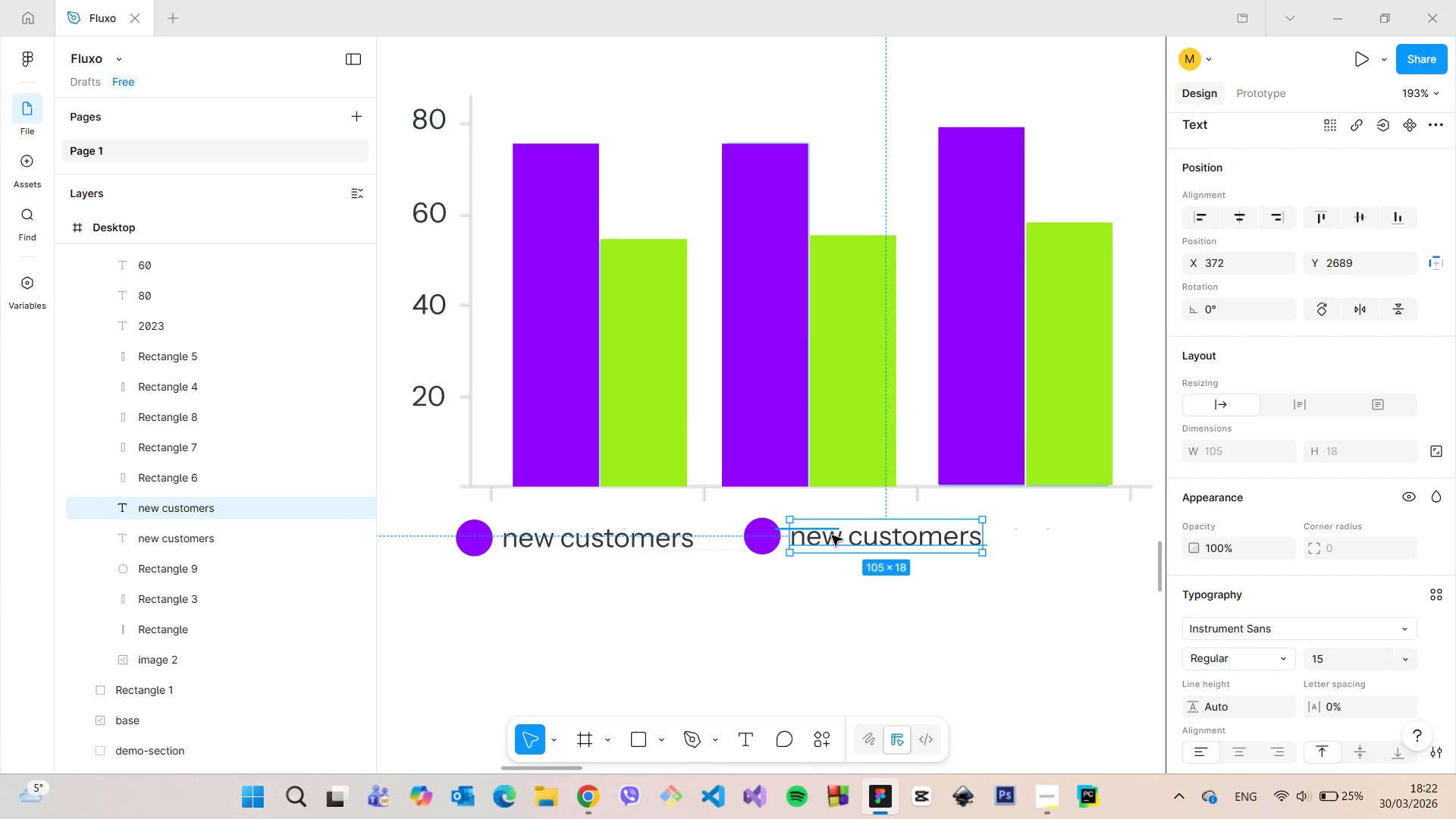 
double_click([832, 535])
 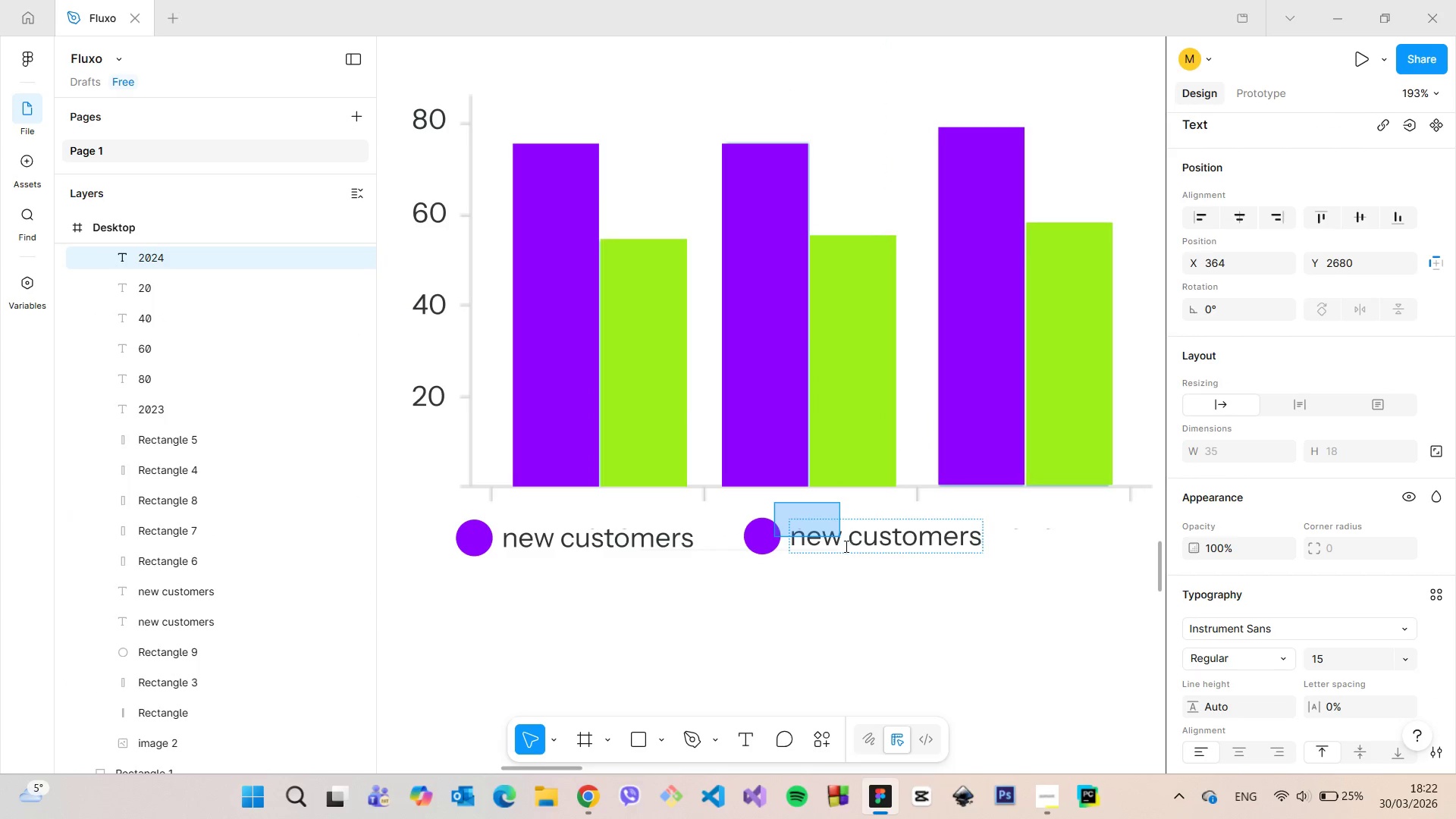 
left_click([844, 546])
 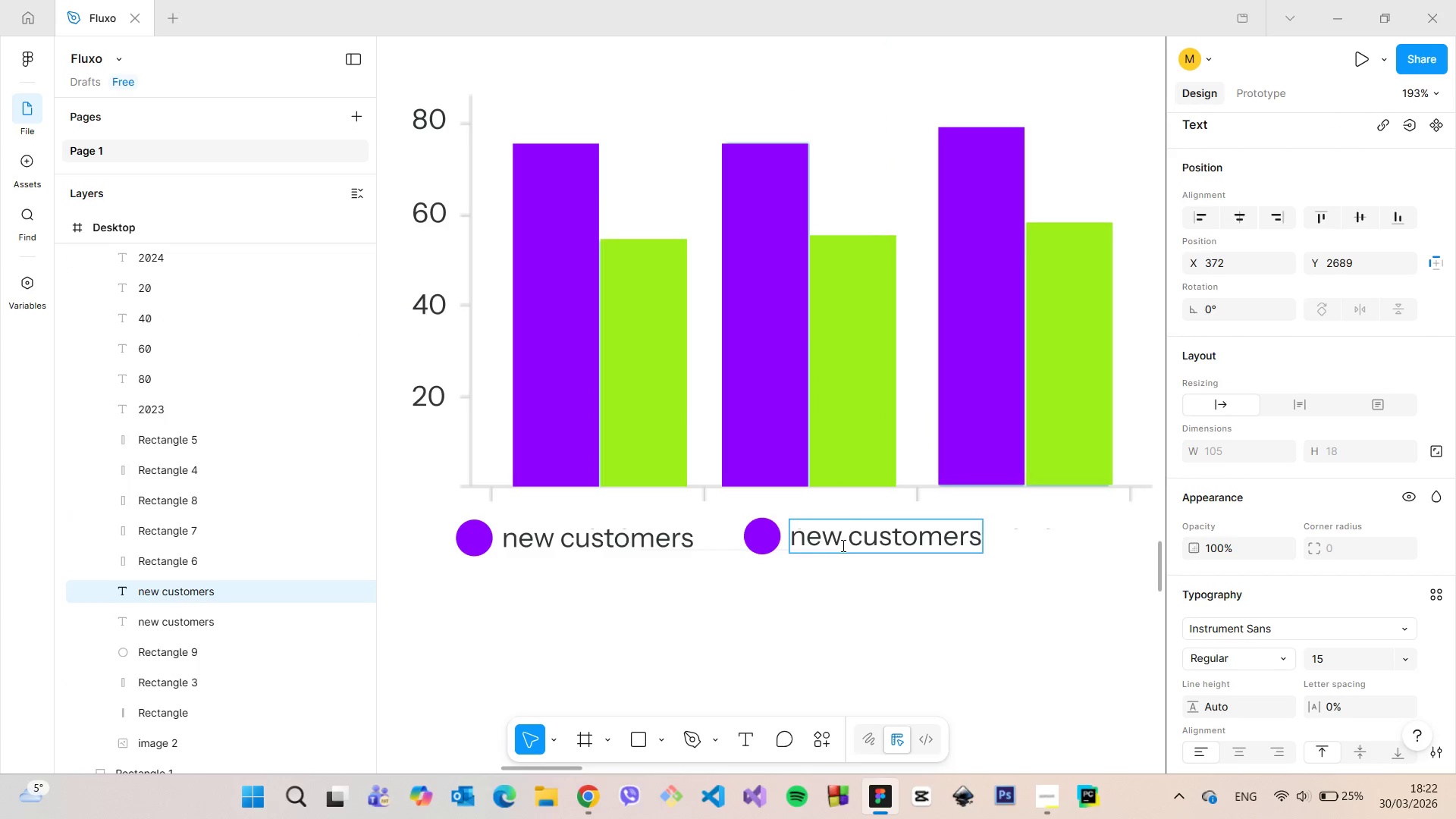 
left_click_drag(start_coordinate=[842, 545], to_coordinate=[795, 538])
 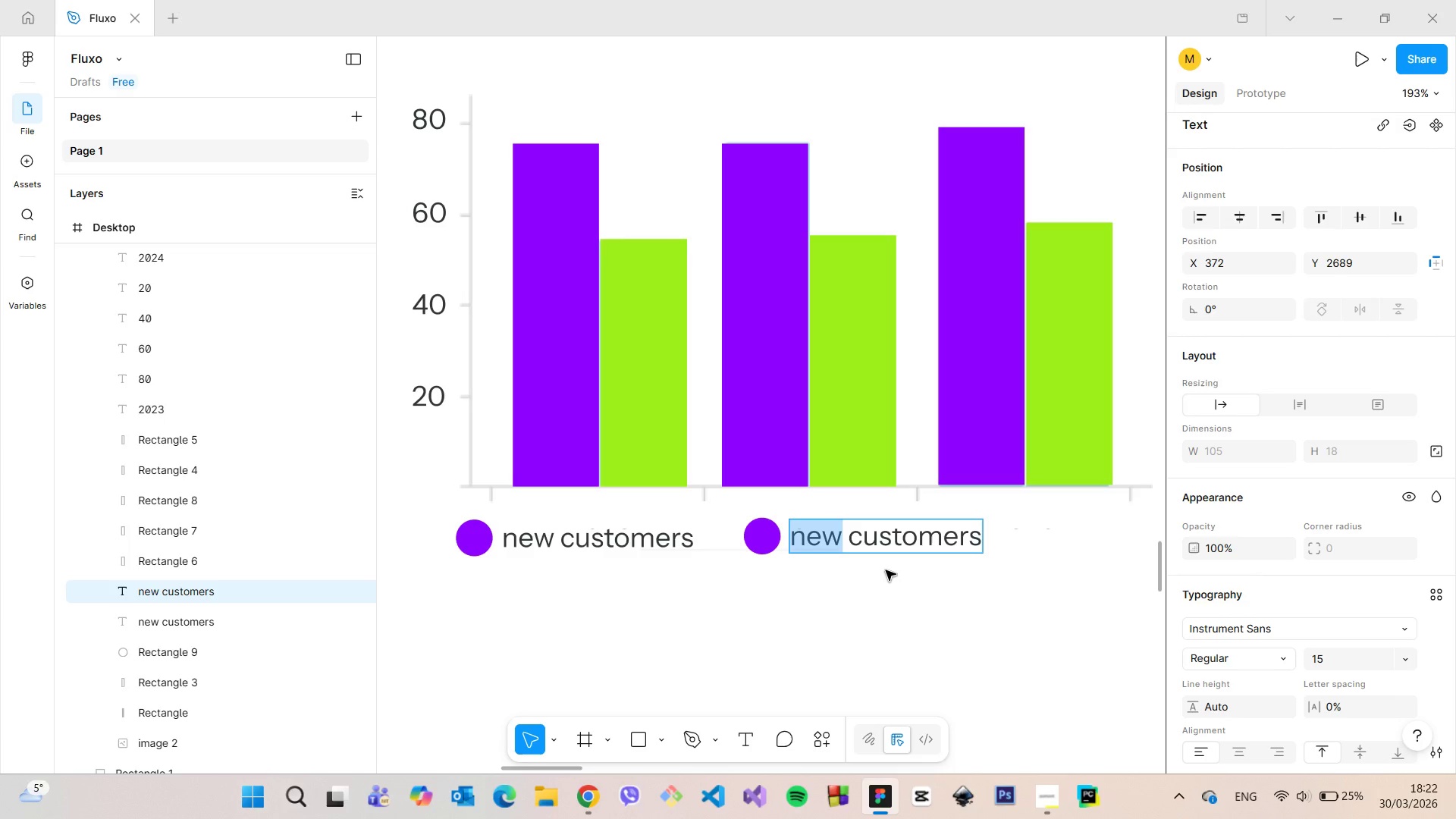 
type(renewed)
 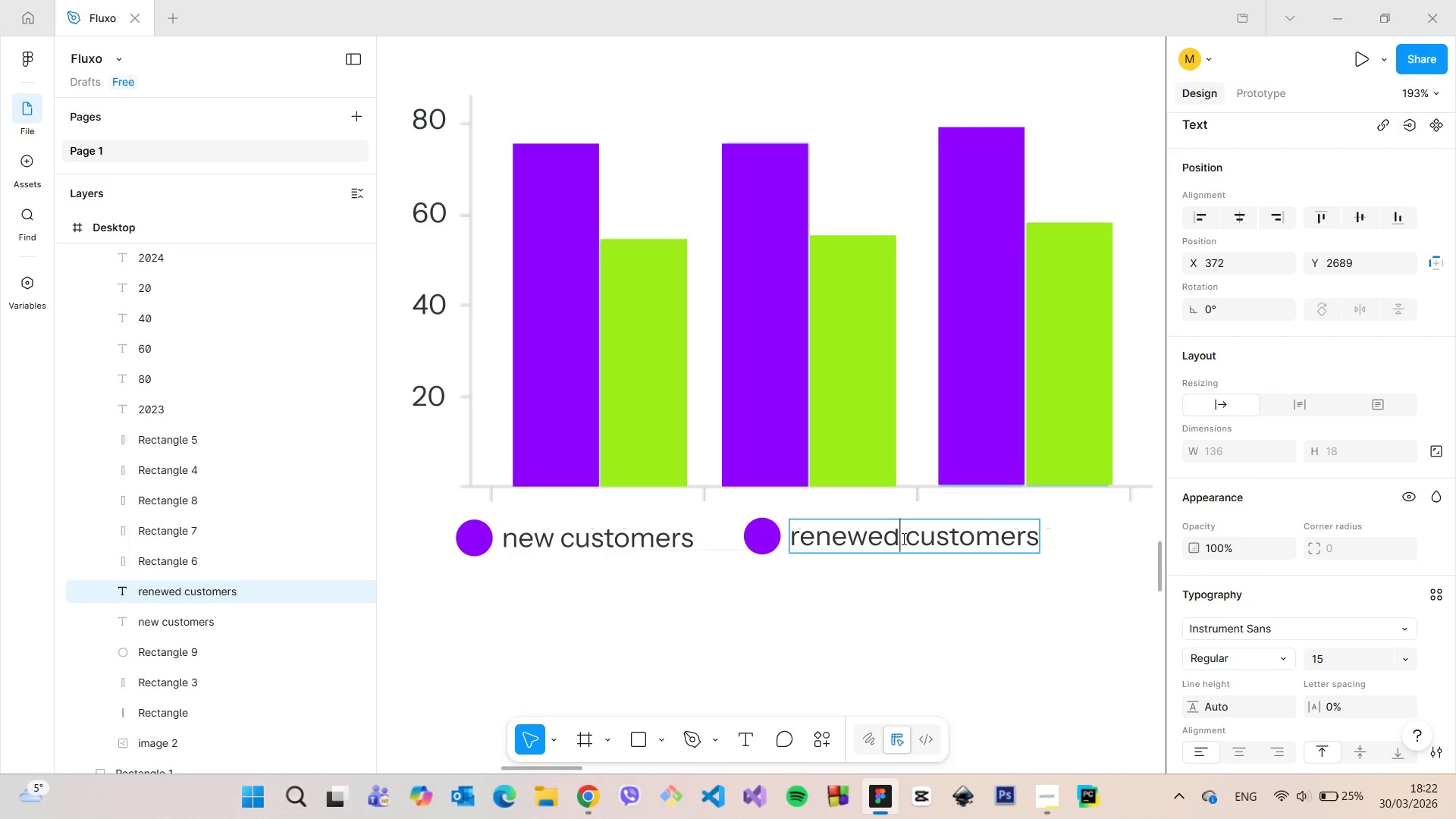 
left_click_drag(start_coordinate=[907, 538], to_coordinate=[1034, 549])
 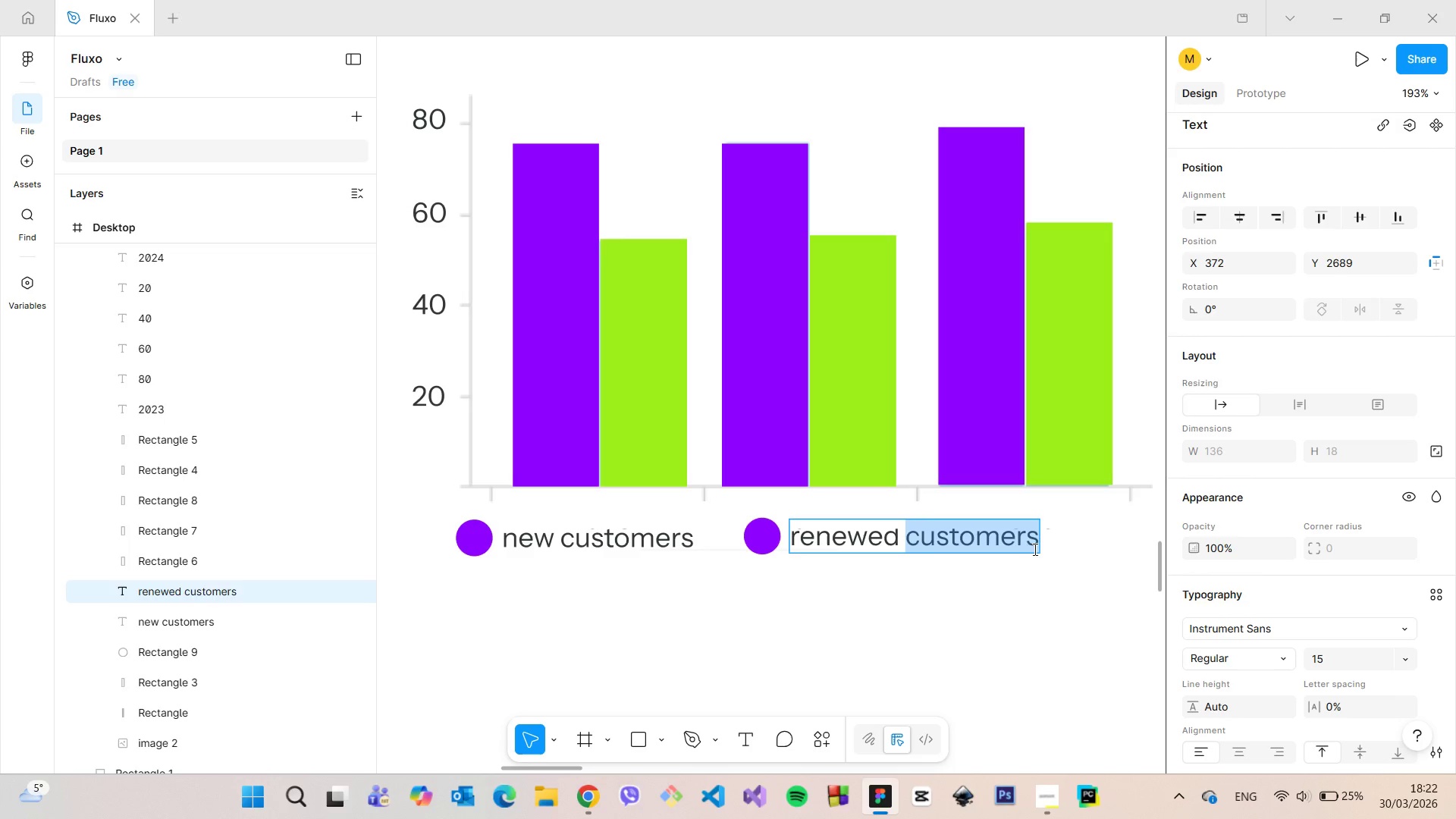 
type(subscriptions)
 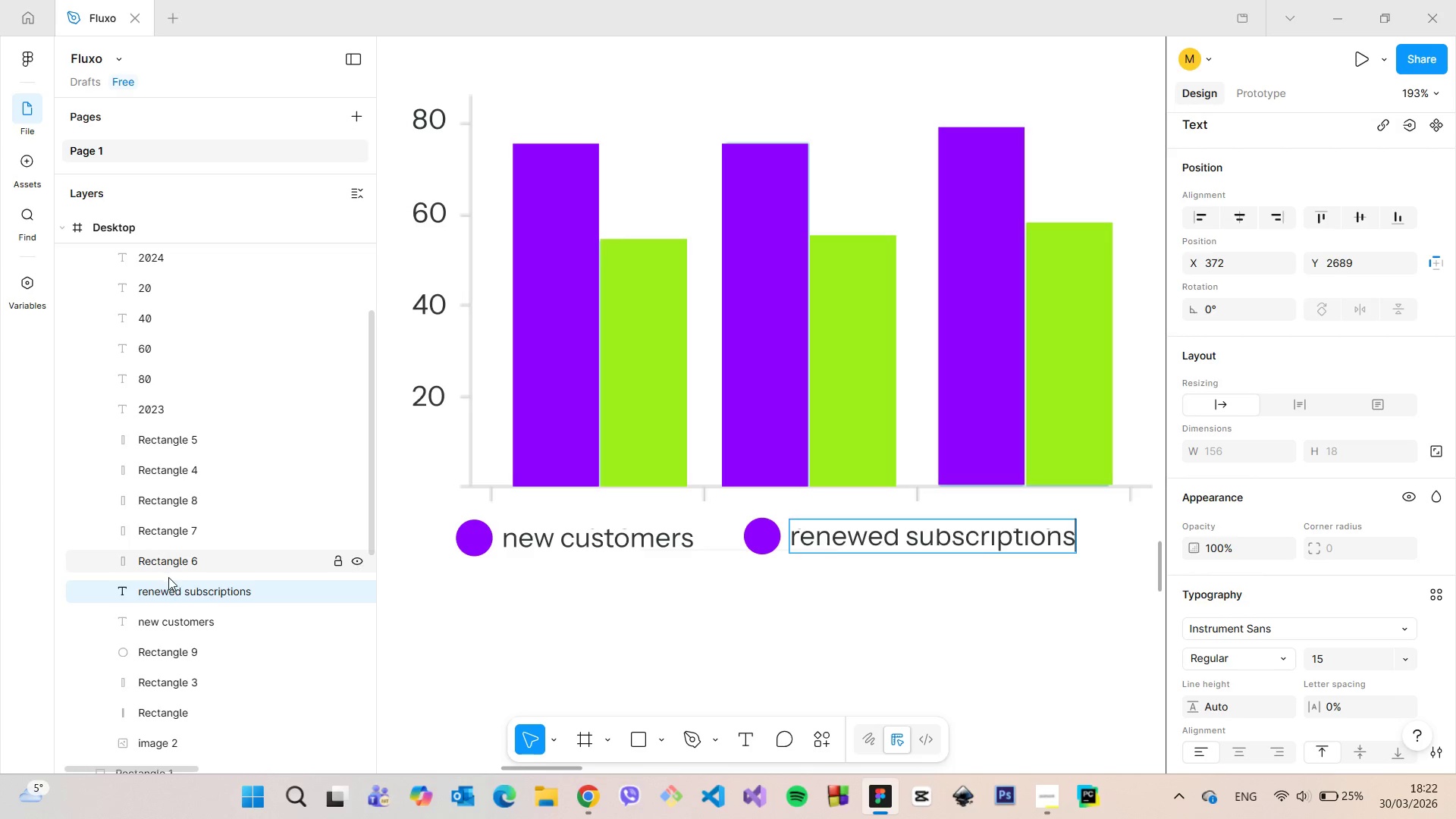 
left_click_drag(start_coordinate=[162, 588], to_coordinate=[196, 400])
 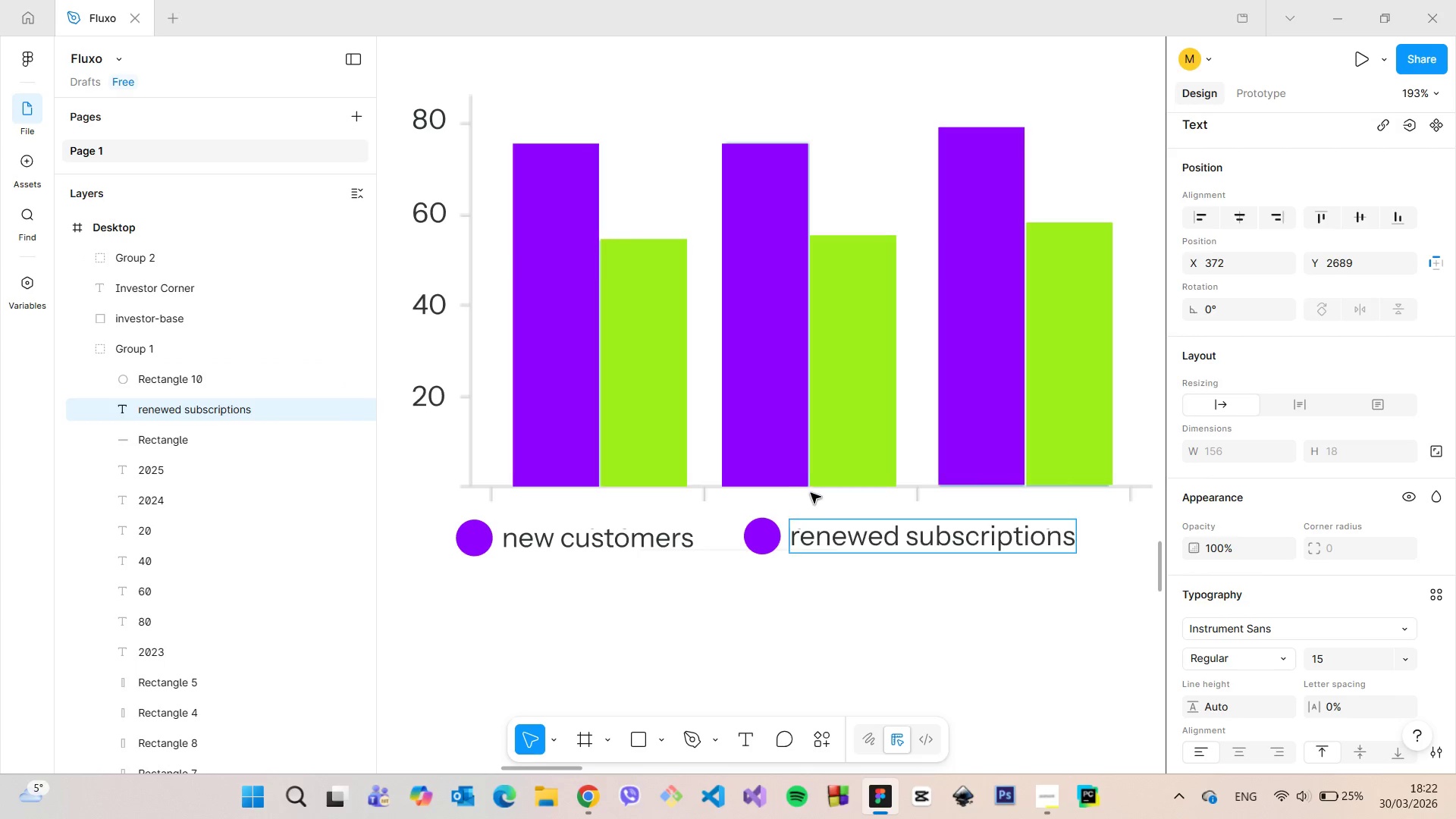 
scroll: coordinate [161, 246], scroll_direction: up, amount: 3.0
 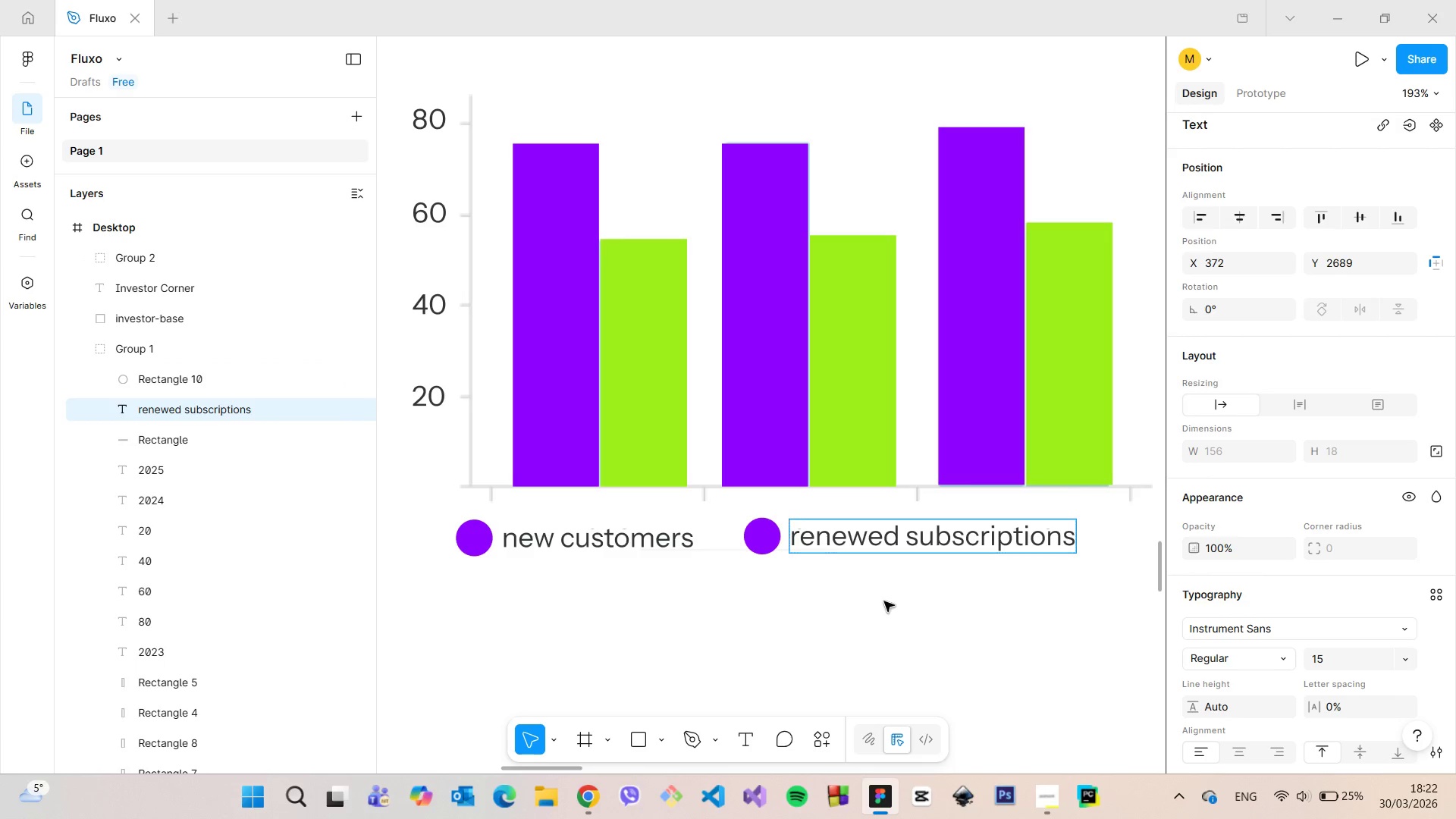 
left_click([759, 548])
 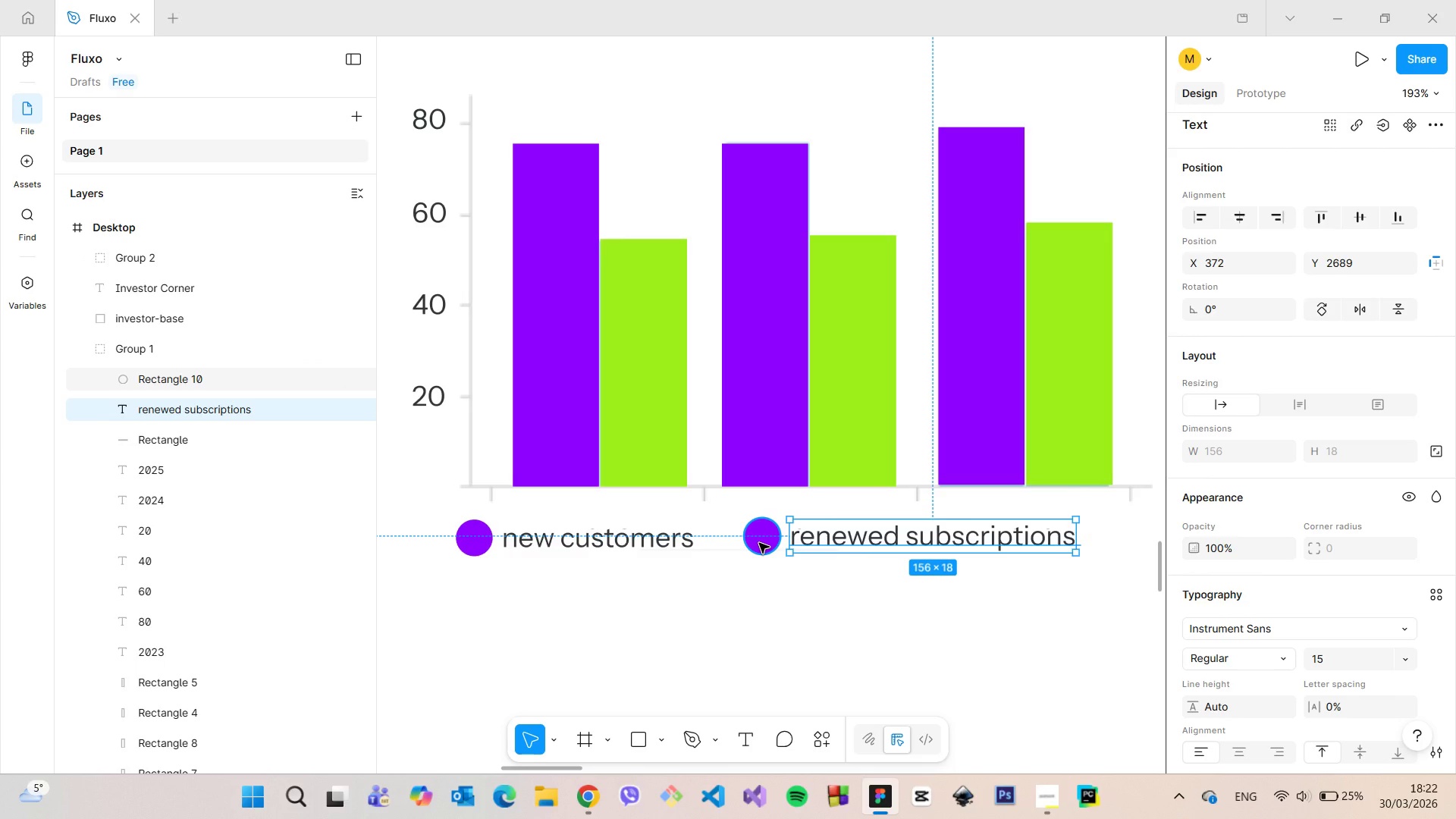 
left_click([759, 543])
 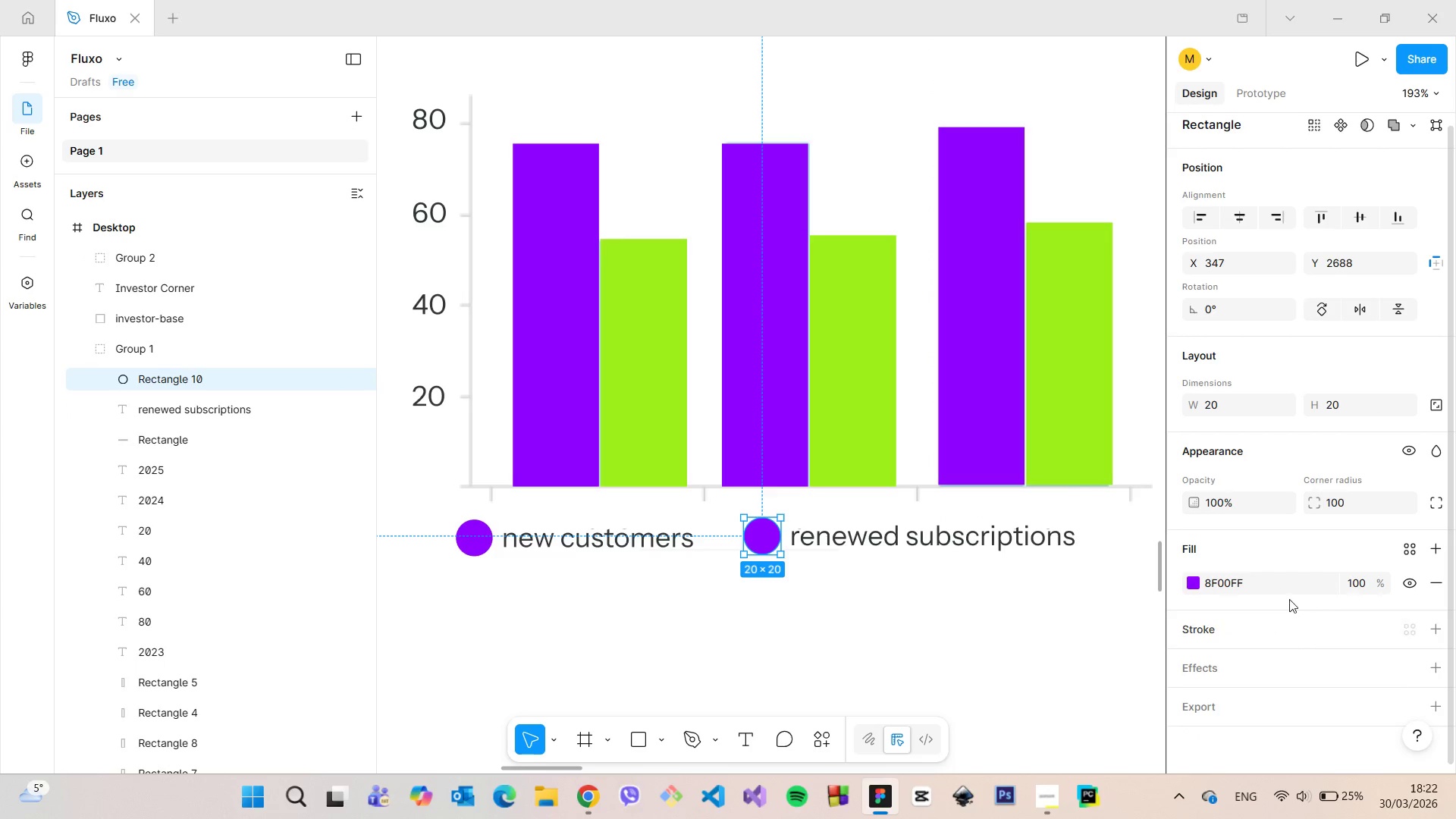 
scroll: coordinate [1286, 598], scroll_direction: down, amount: 2.0
 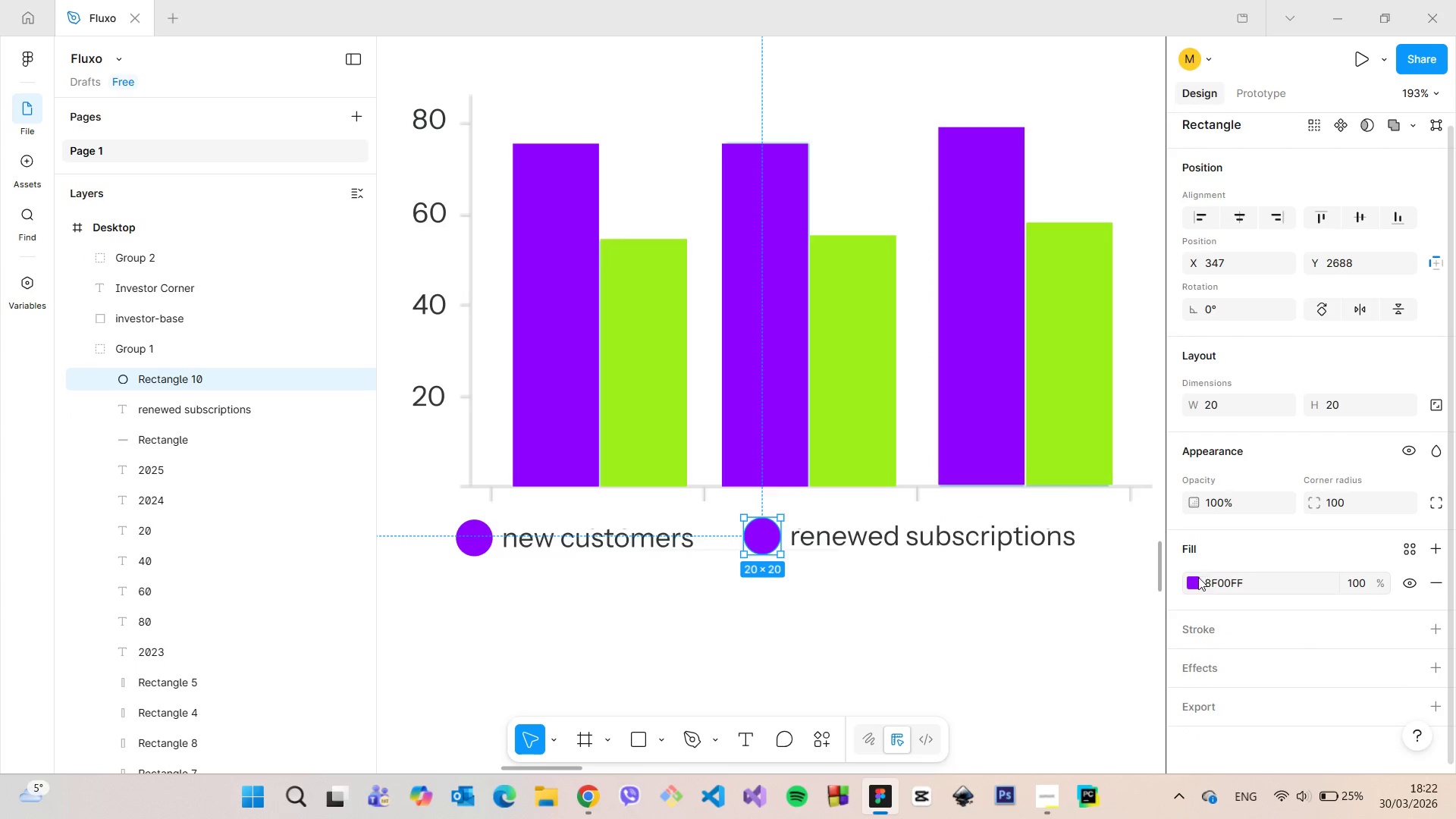 
left_click([1194, 579])
 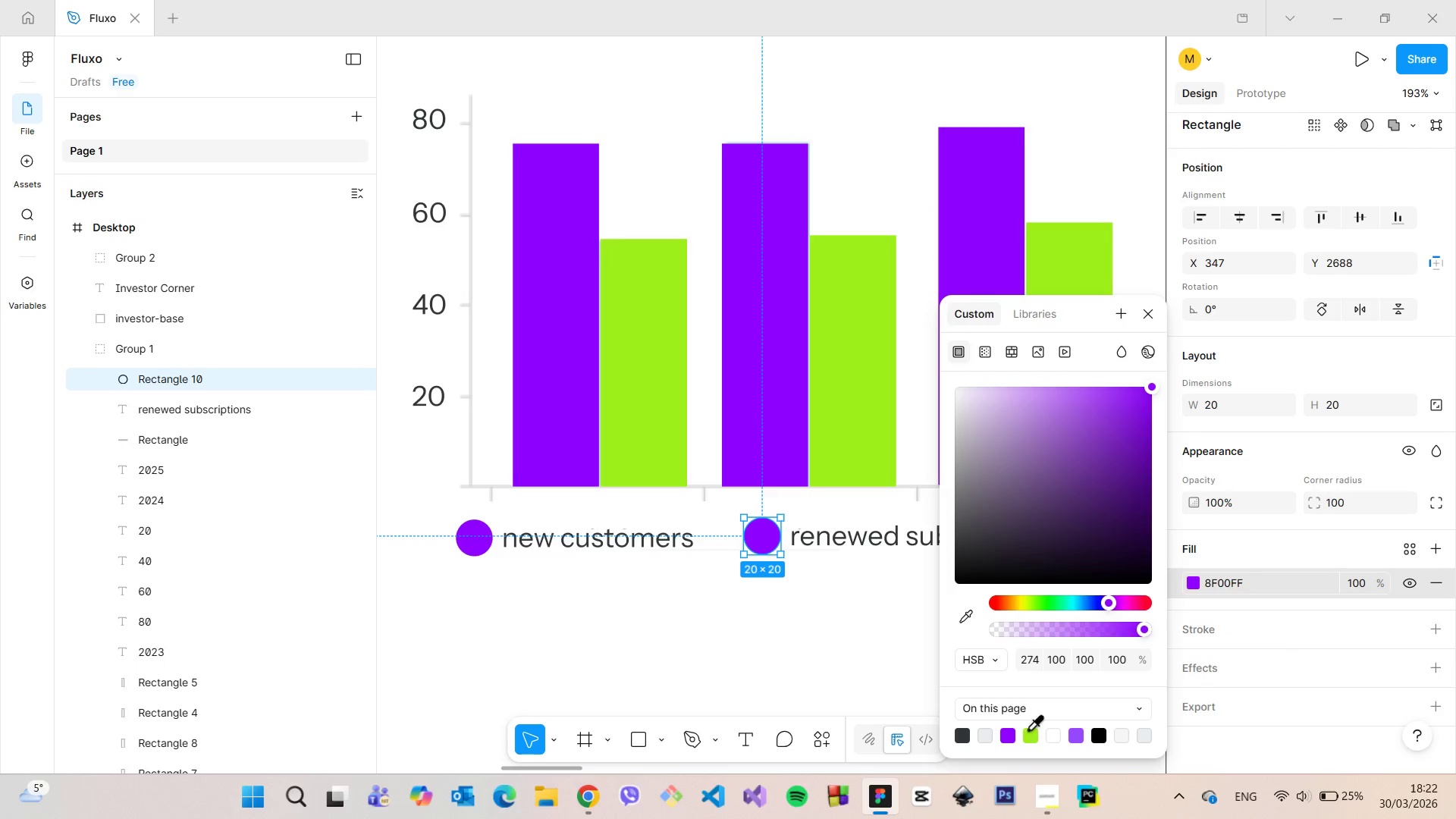 
left_click([1028, 732])
 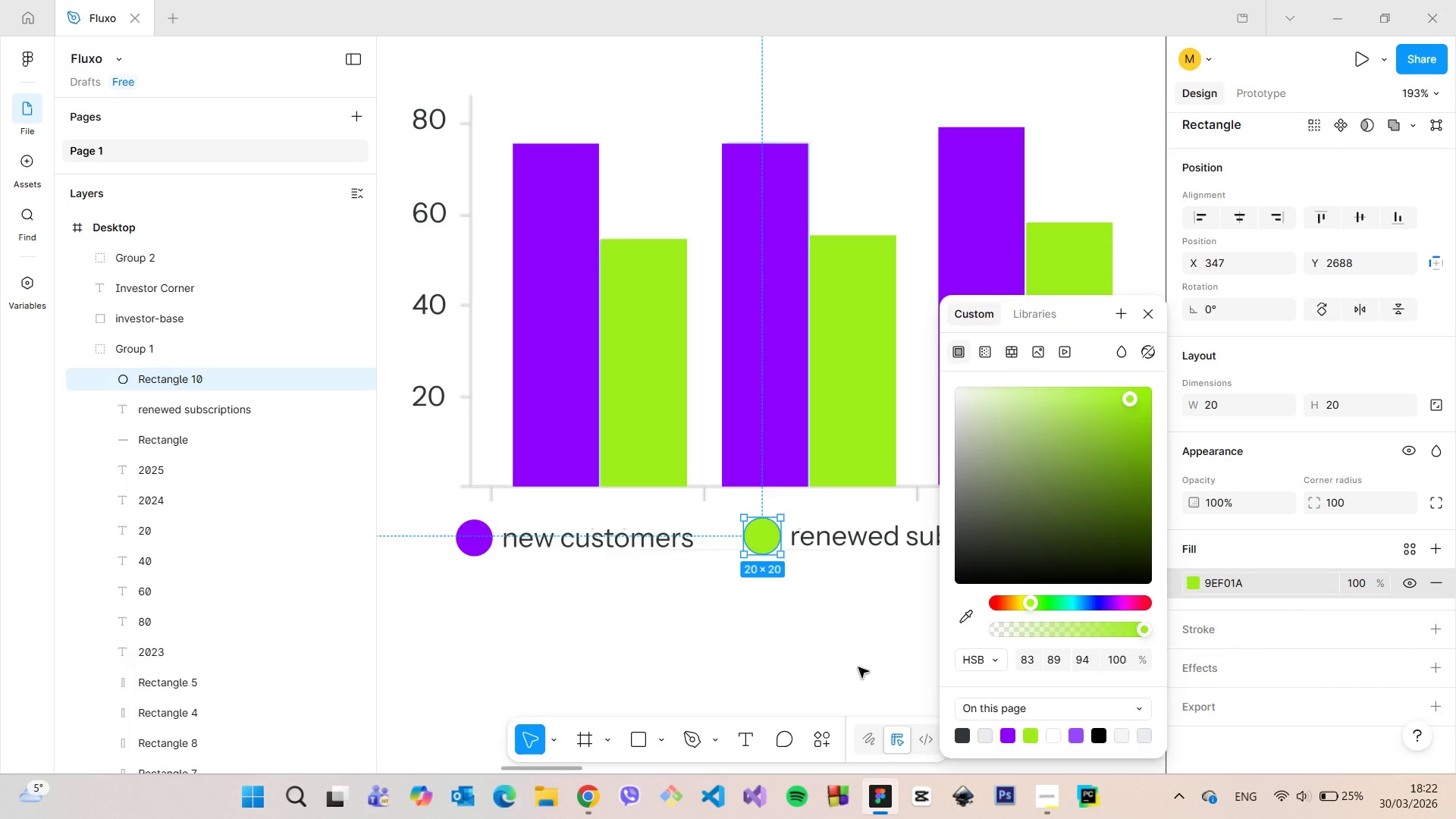 
left_click([858, 667])
 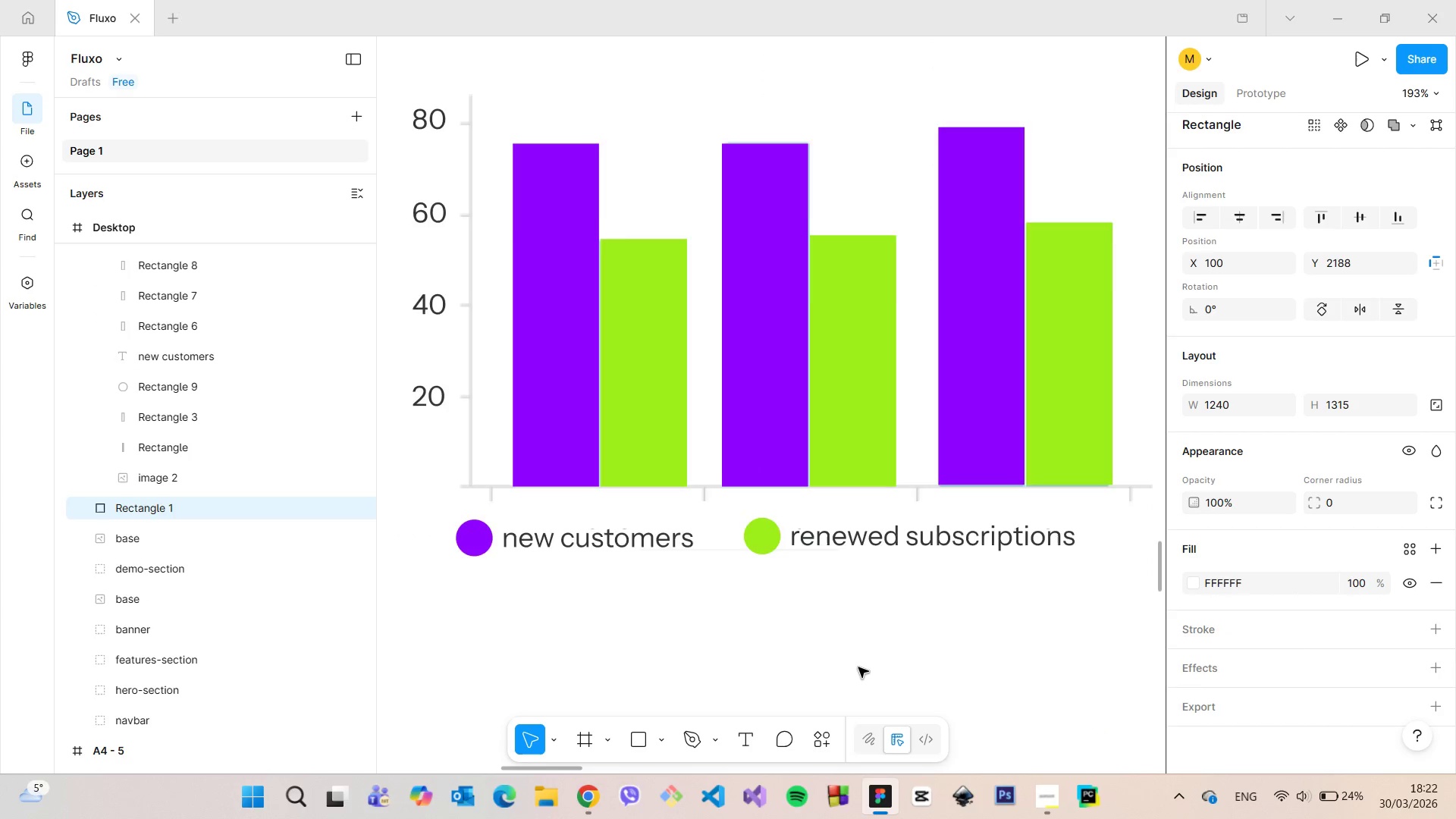 
scroll: coordinate [897, 665], scroll_direction: down, amount: 22.0
 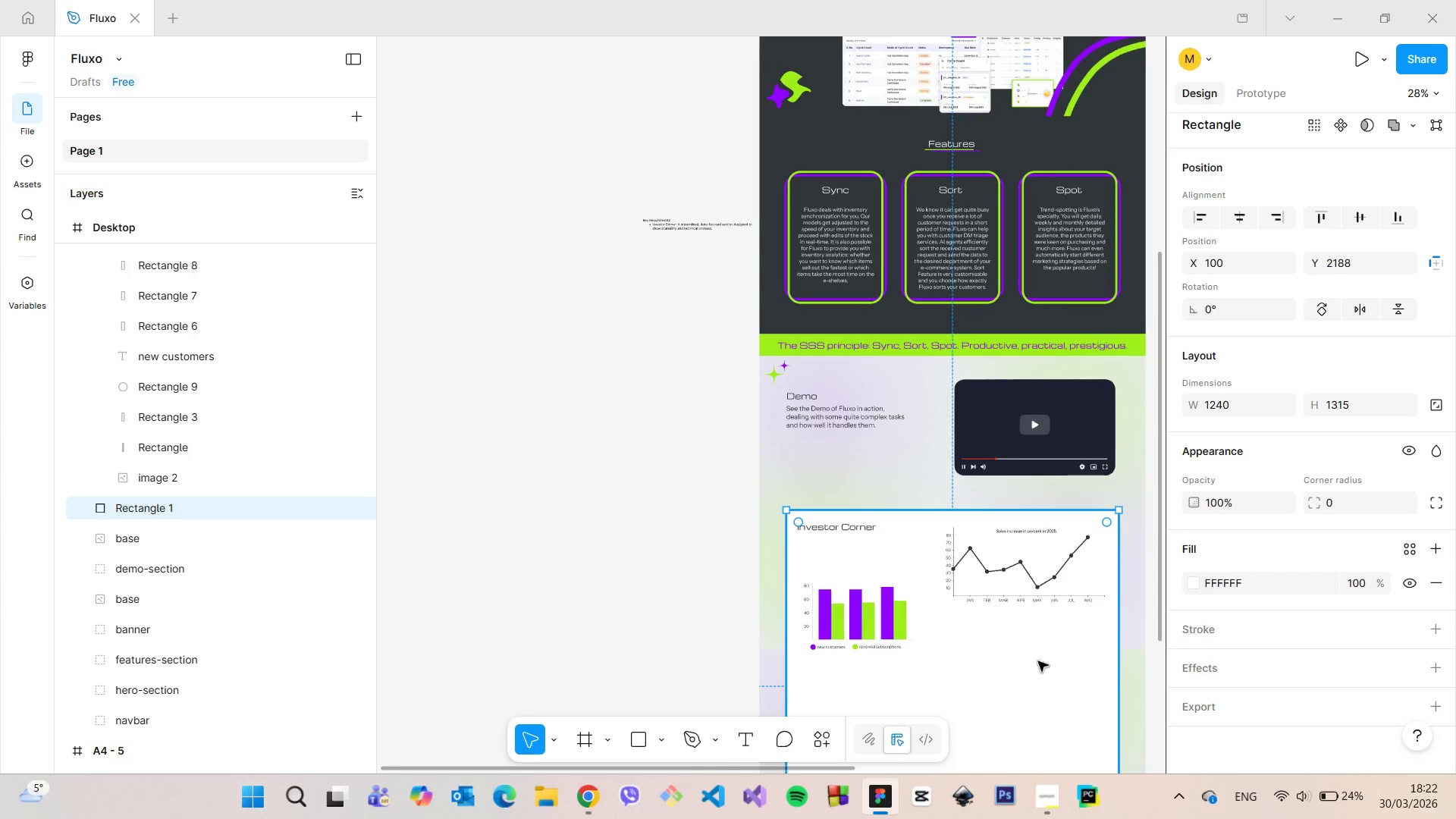 
scroll: coordinate [1056, 657], scroll_direction: up, amount: 7.0
 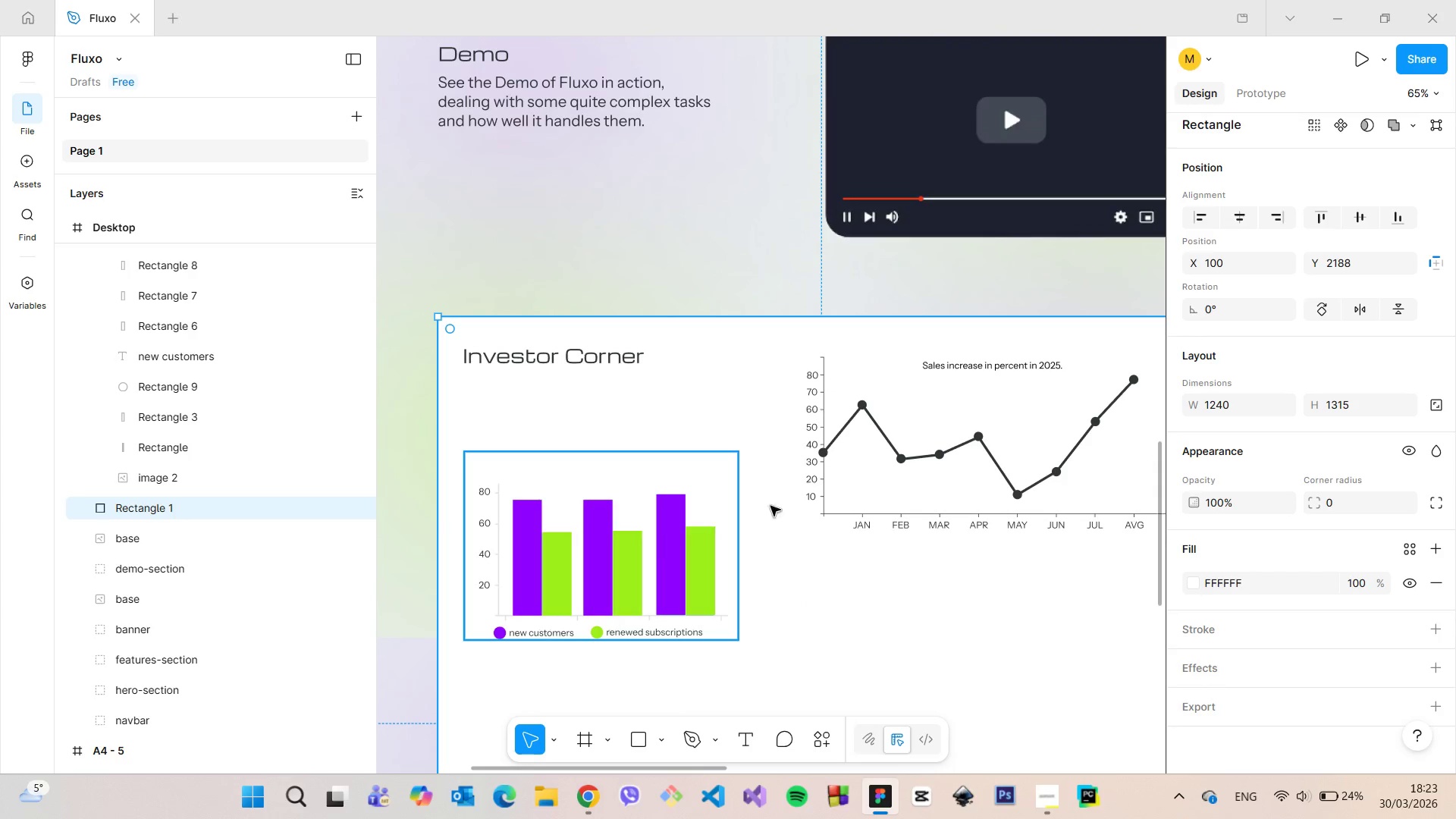 
wait(6.02)
 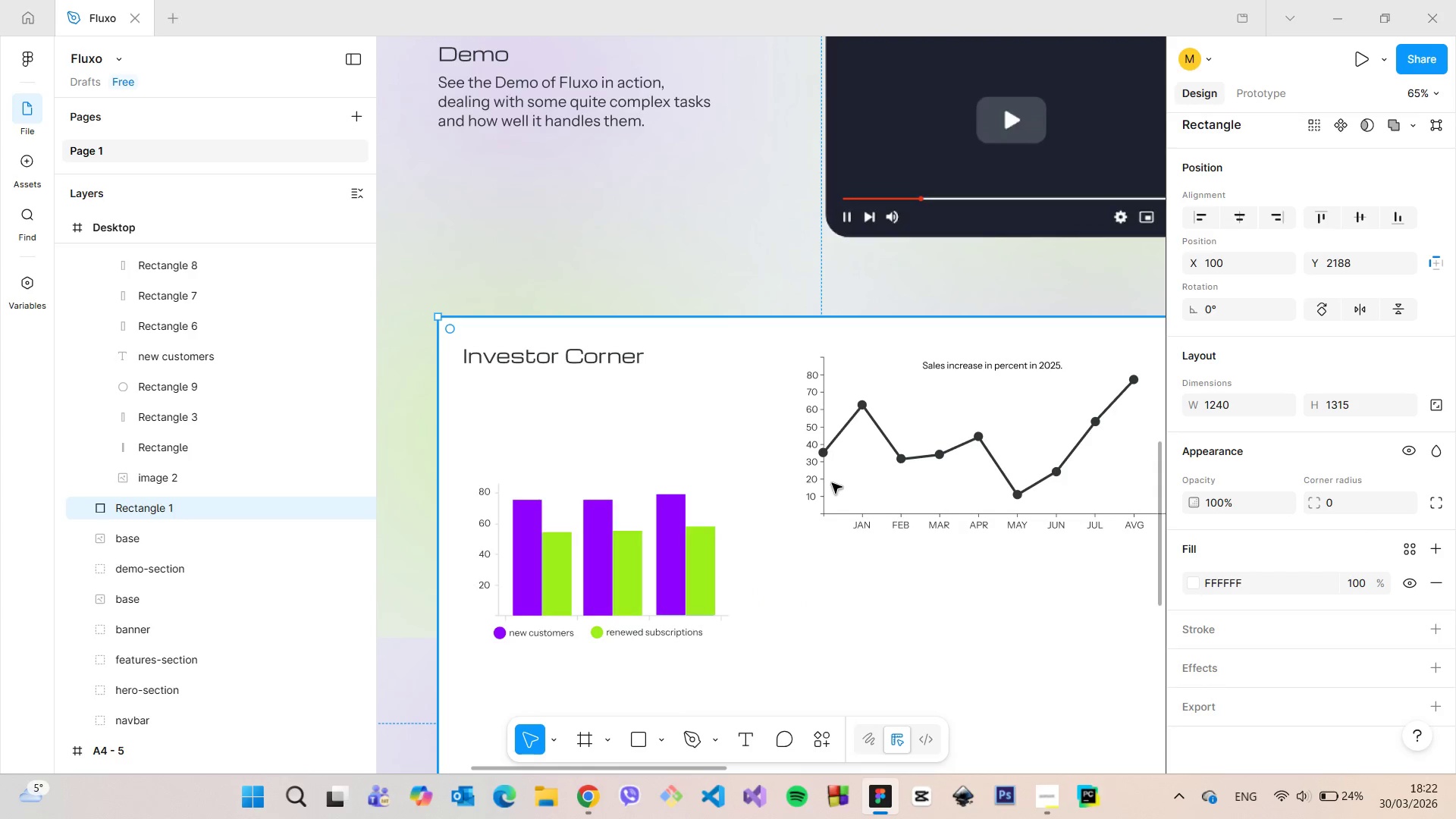 
scroll: coordinate [500, 655], scroll_direction: up, amount: 12.0
 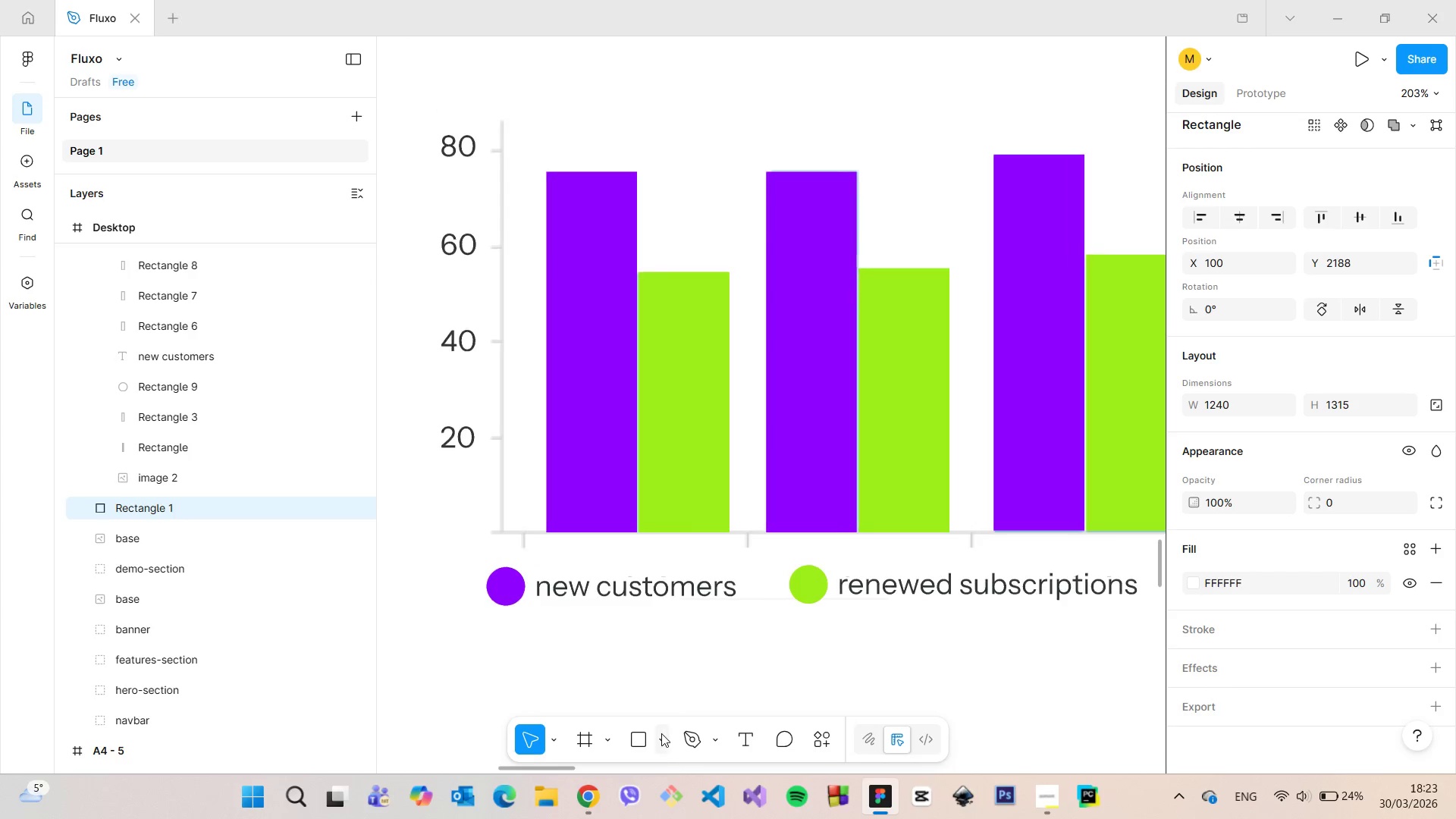 
left_click([661, 733])
 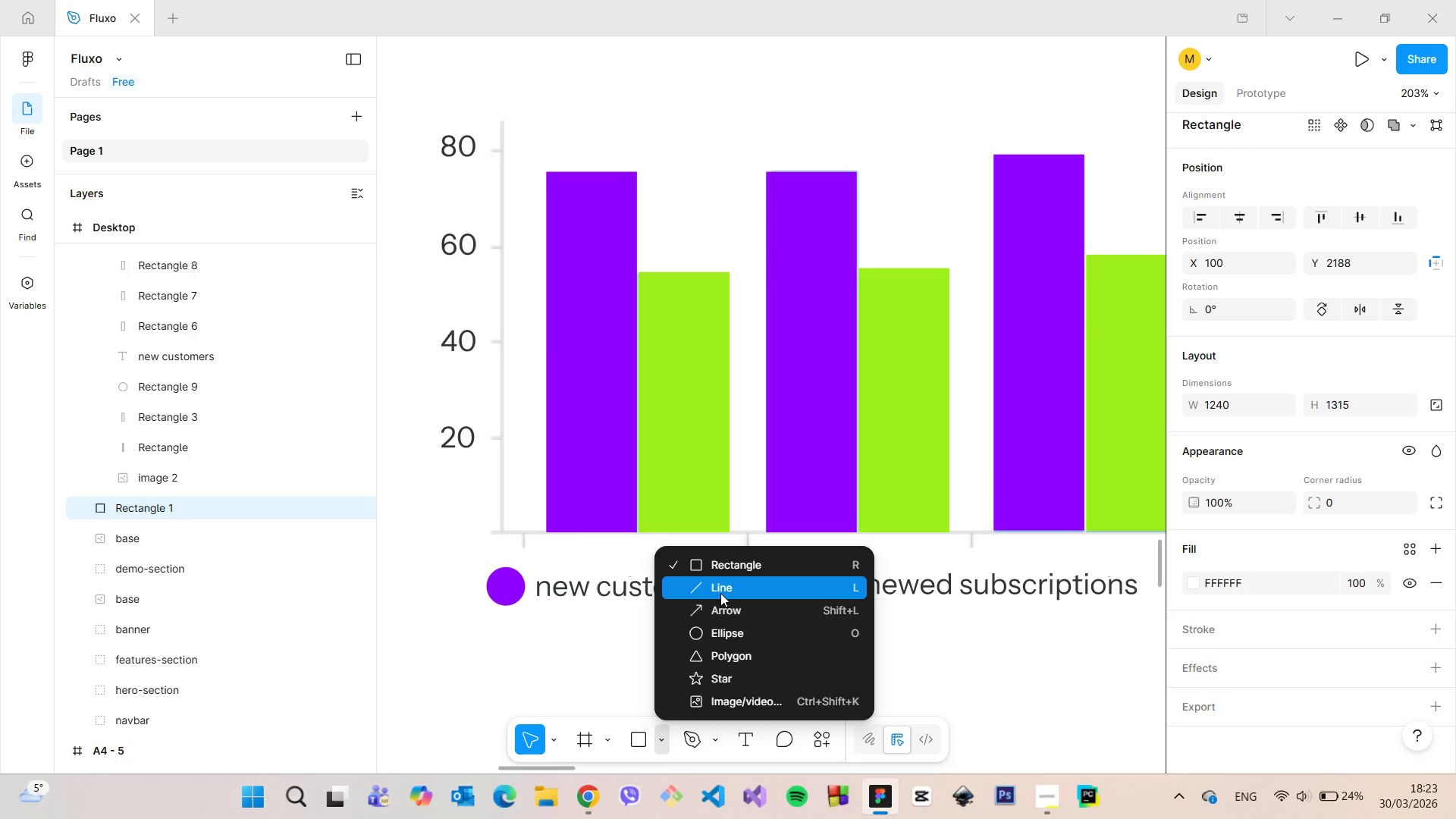 
left_click([720, 593])
 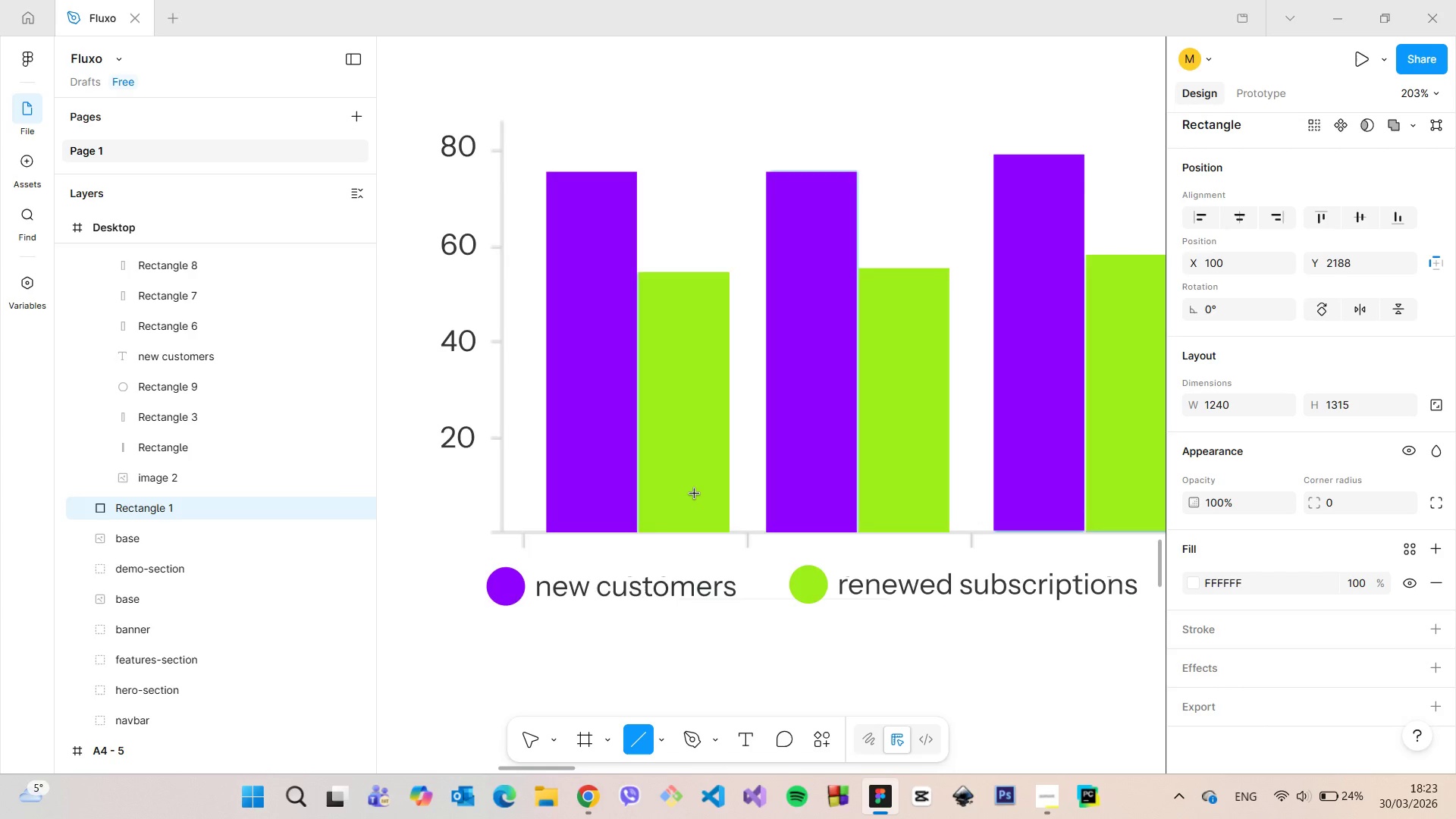 
scroll: coordinate [695, 494], scroll_direction: down, amount: 5.0
 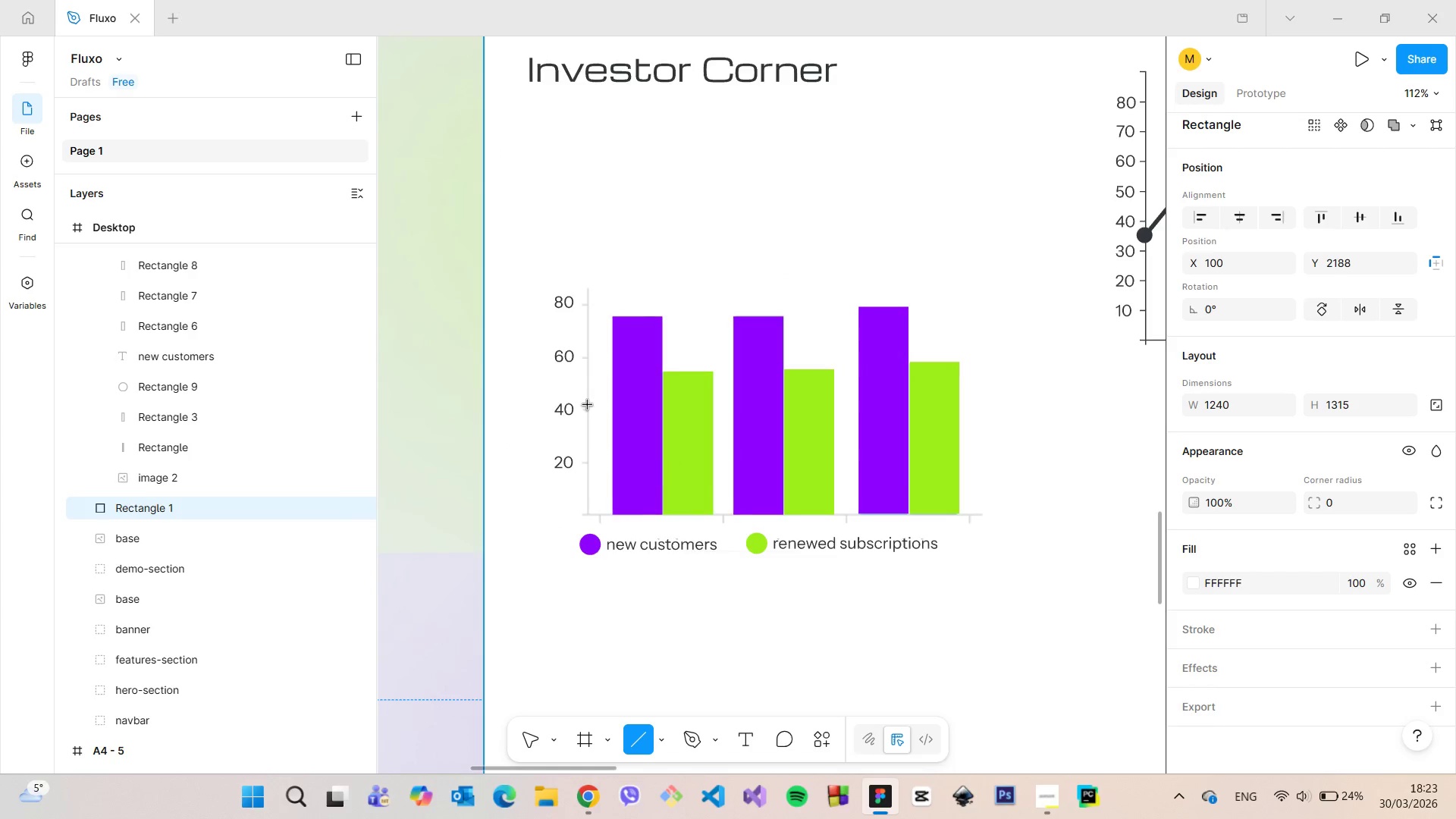 
scroll: coordinate [588, 405], scroll_direction: up, amount: 4.0
 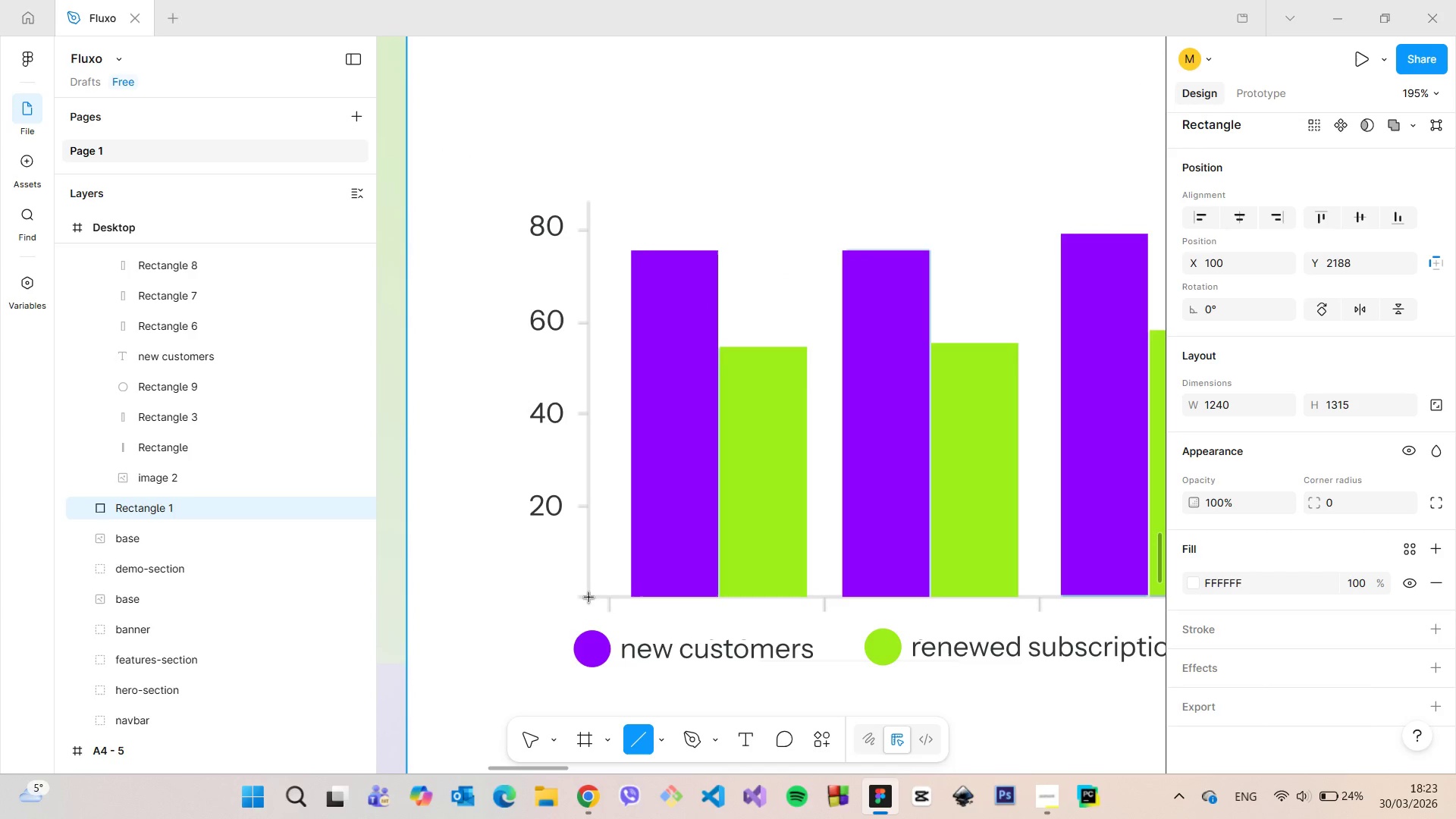 
left_click_drag(start_coordinate=[589, 598], to_coordinate=[592, 202])
 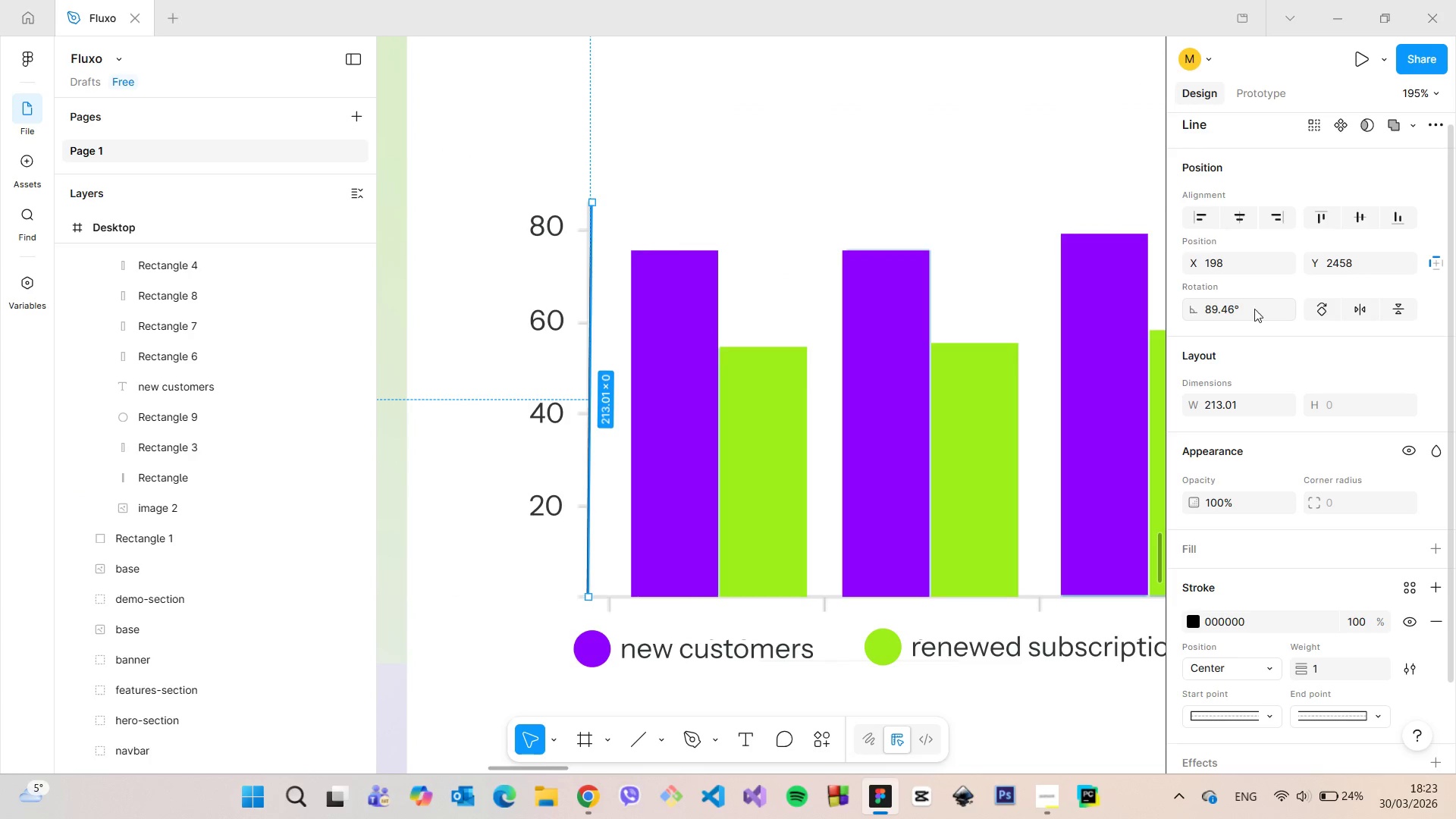 
left_click([1242, 309])
 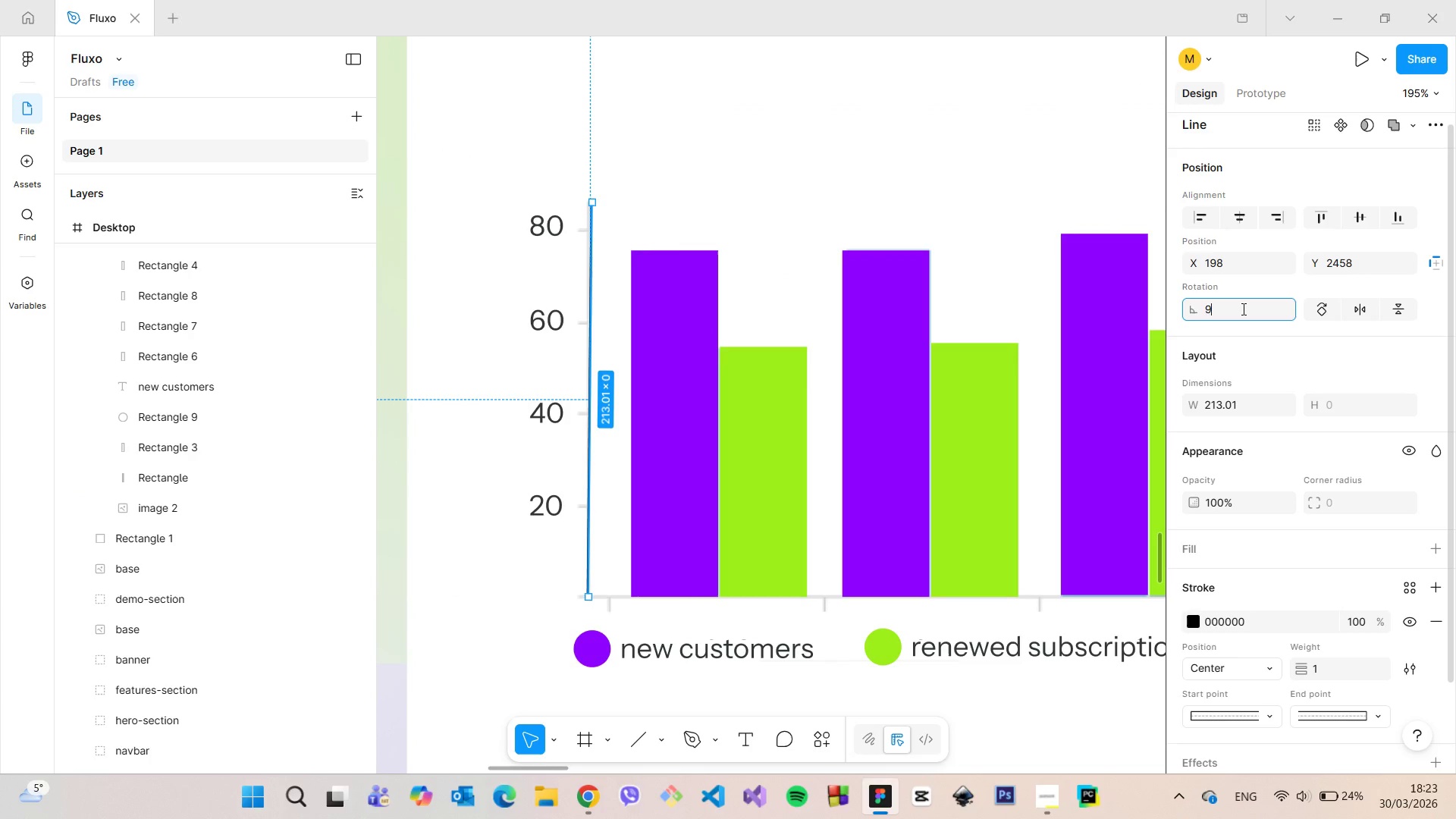 
type(90)
 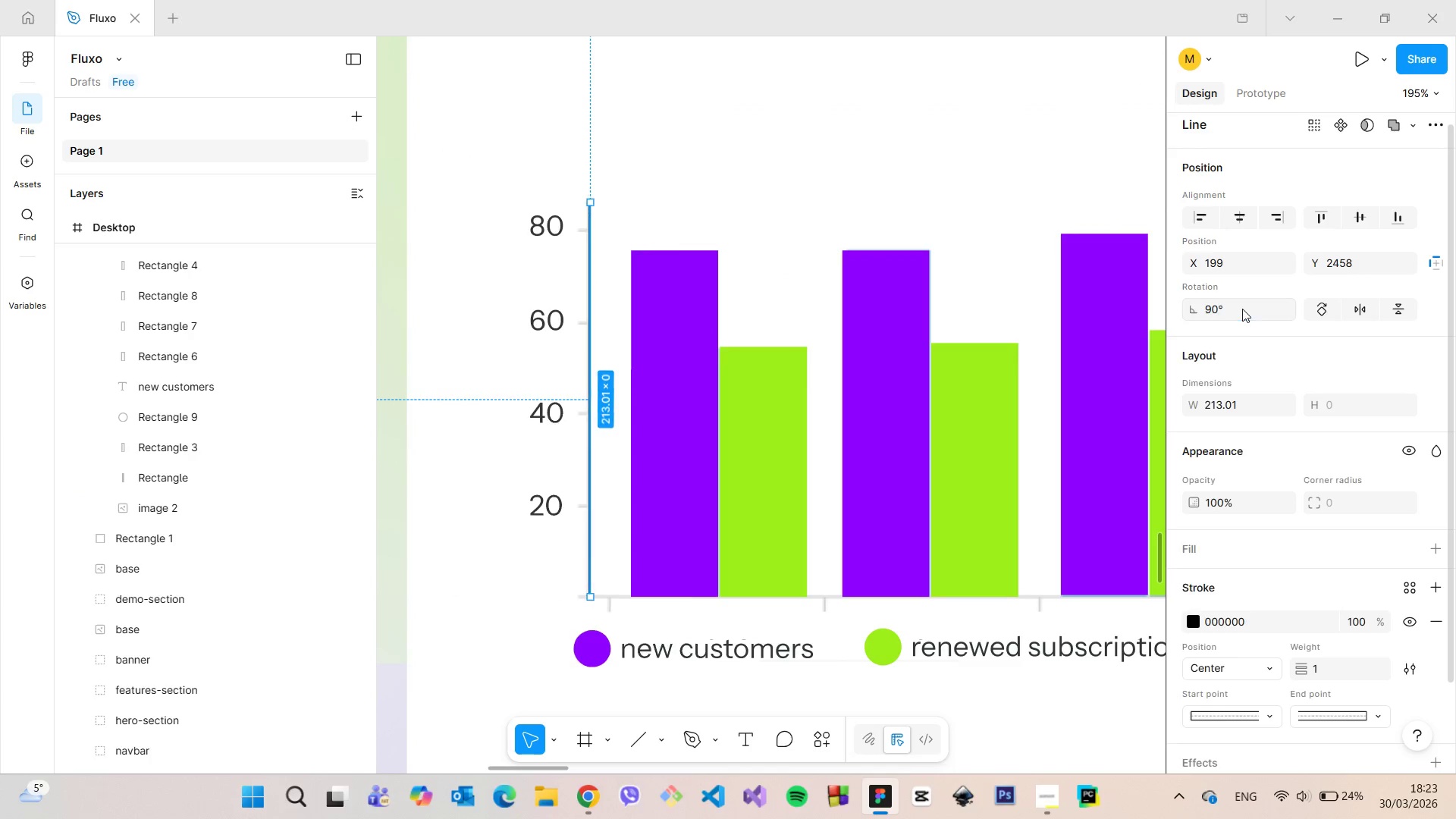 
key(Enter)
 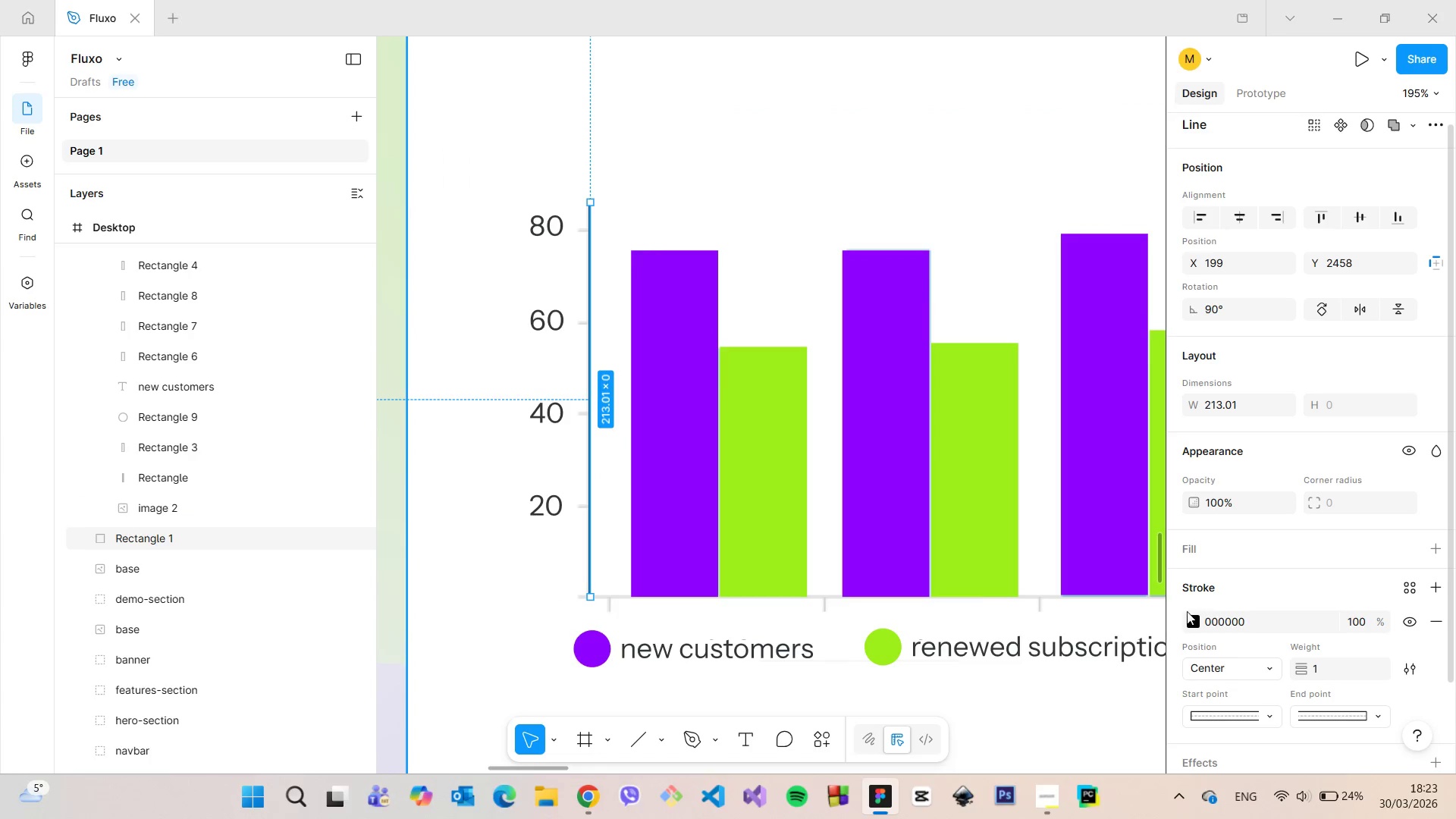 
left_click([1188, 623])
 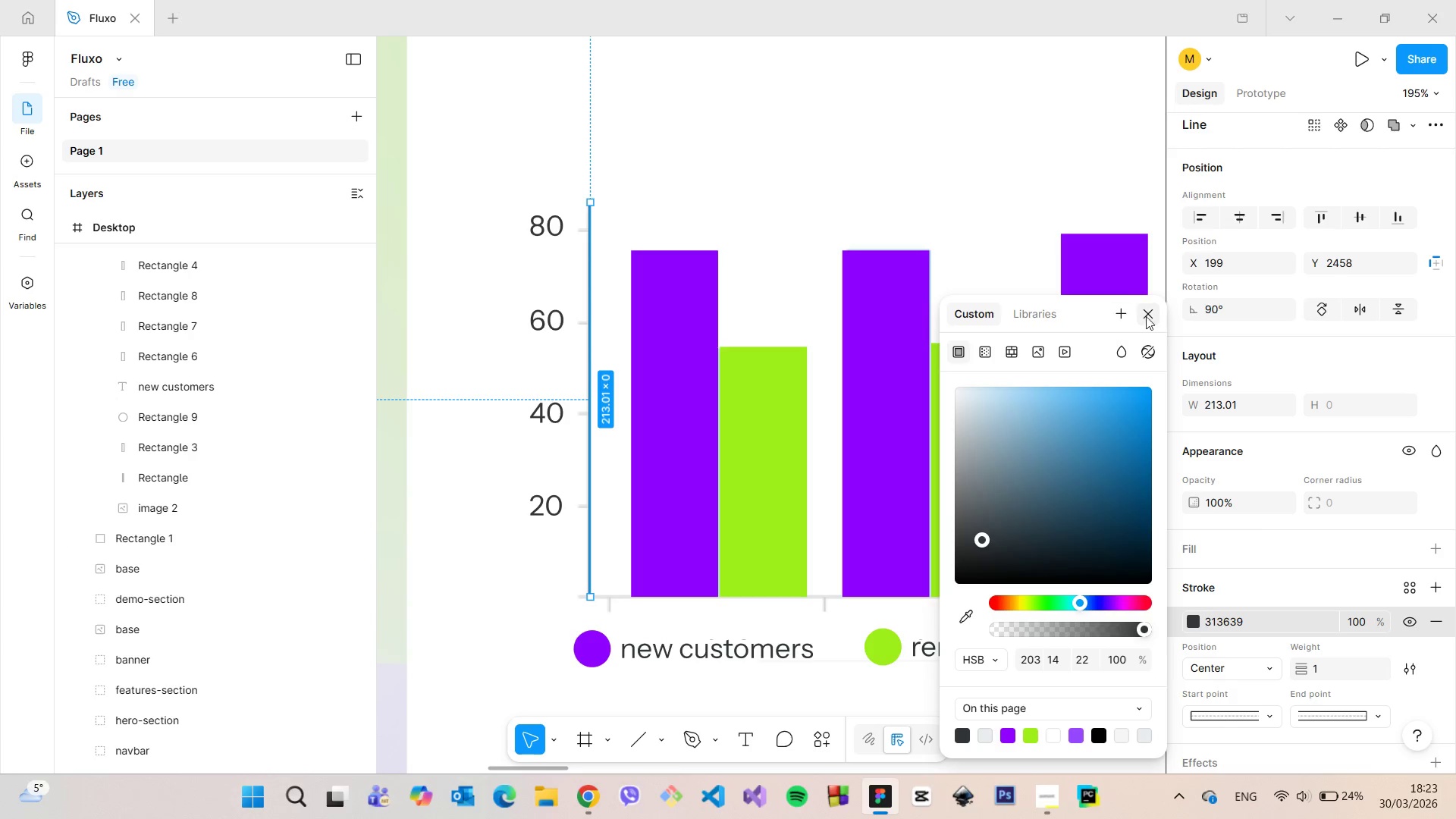 
double_click([606, 138])
 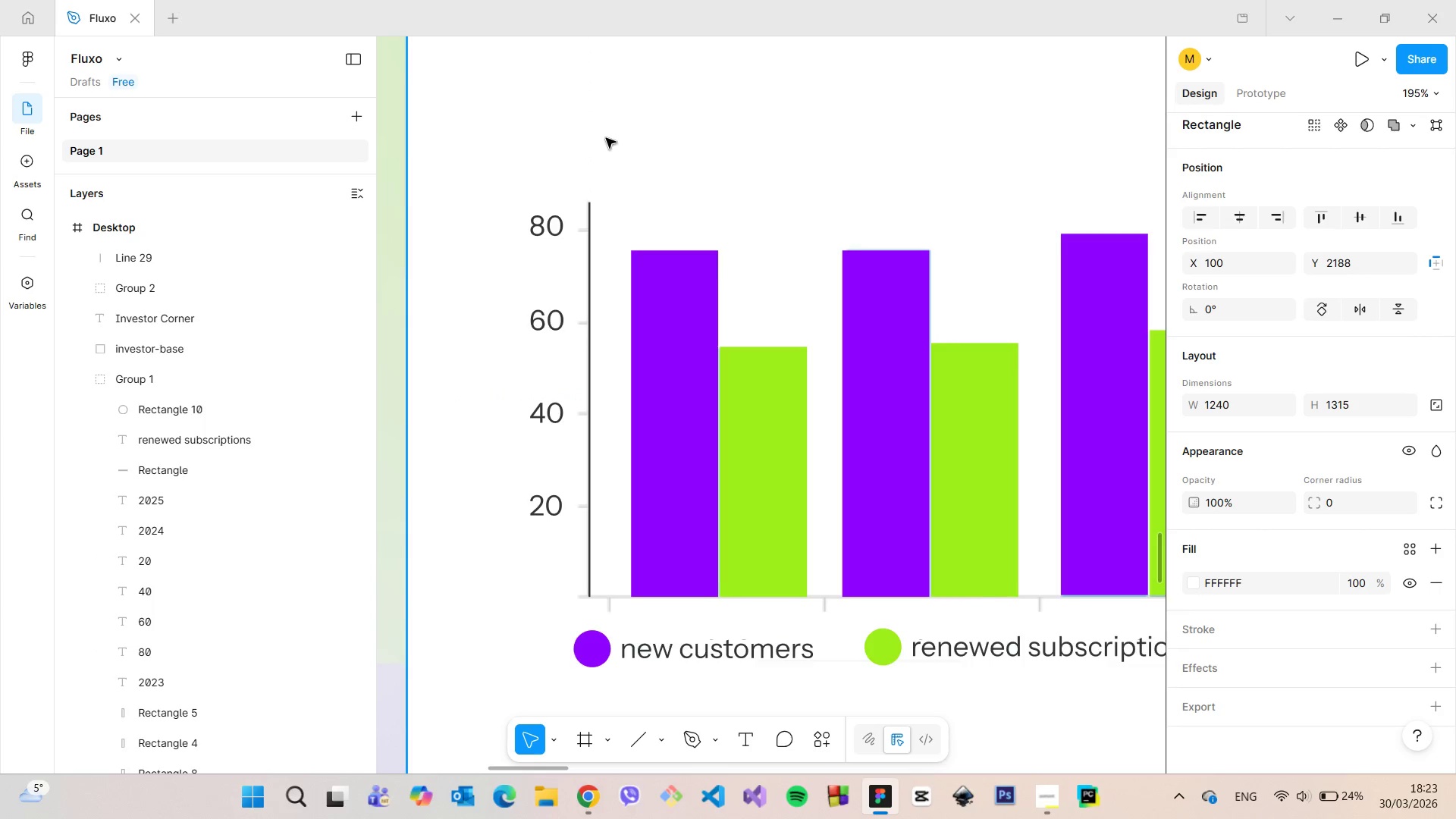 
scroll: coordinate [606, 138], scroll_direction: down, amount: 5.0
 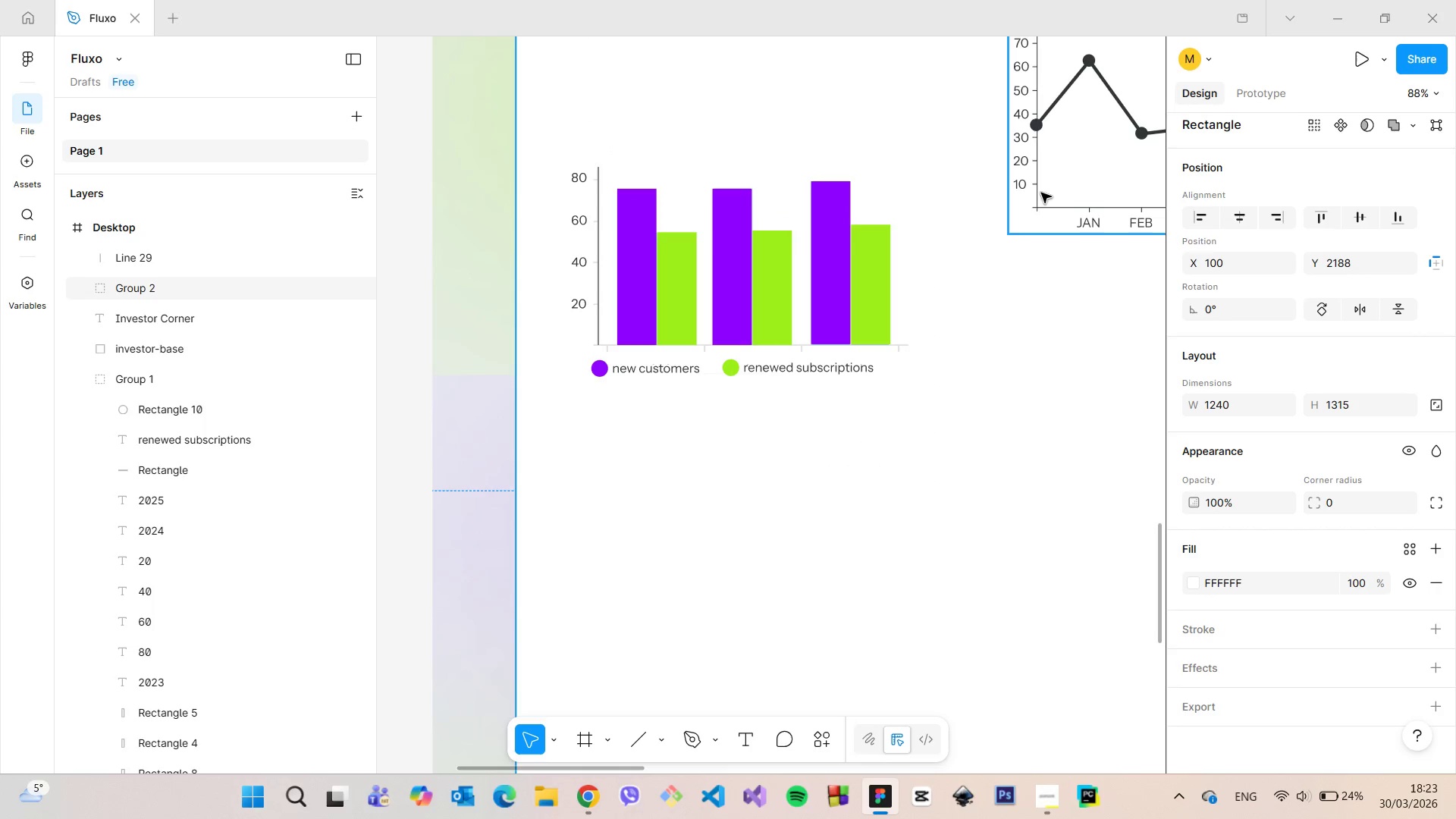 
double_click([1038, 193])
 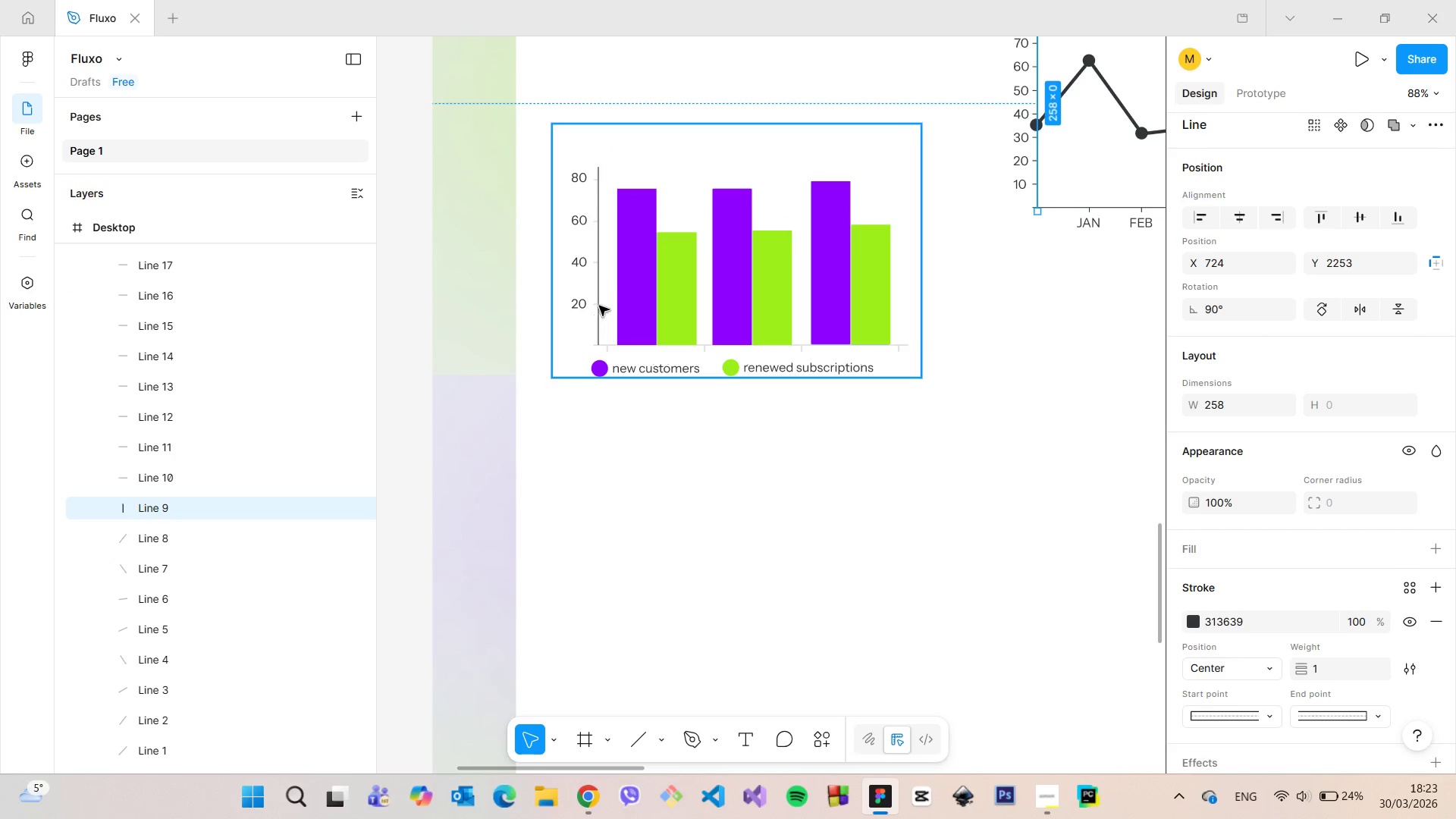 
left_click([601, 297])
 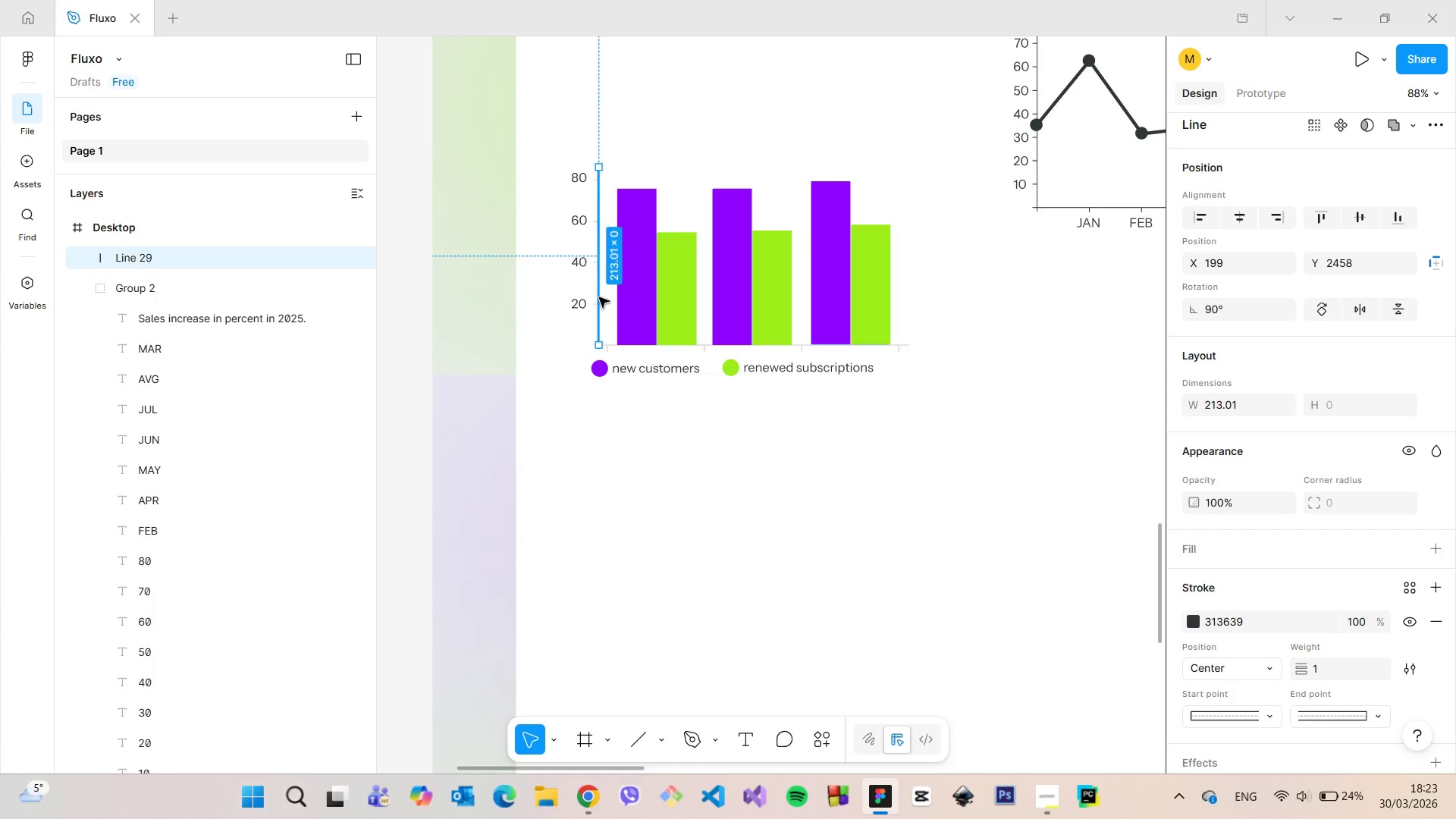 
left_click_drag(start_coordinate=[599, 297], to_coordinate=[623, 333])
 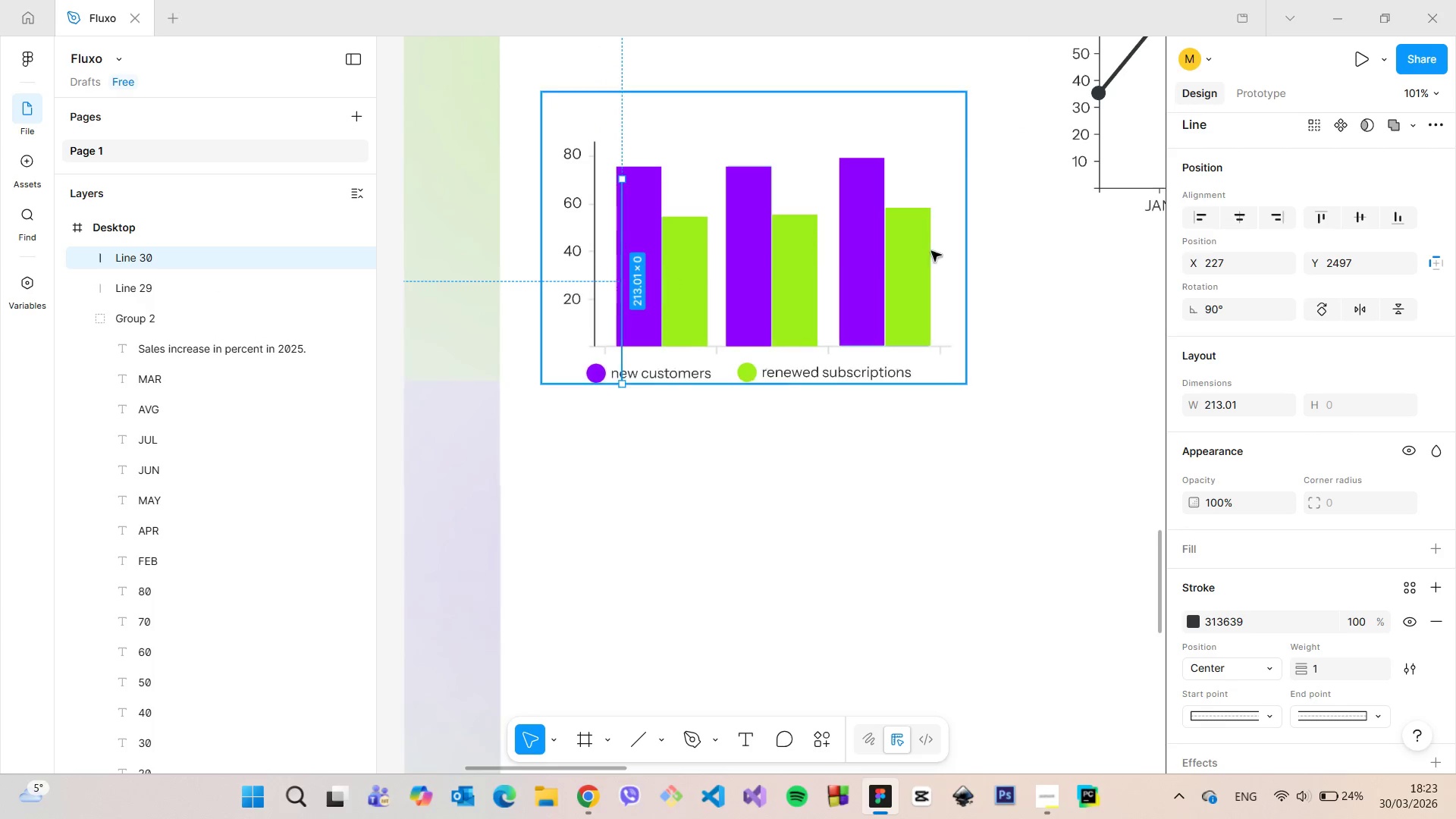 
hold_key(key=AltLeft, duration=0.62)
 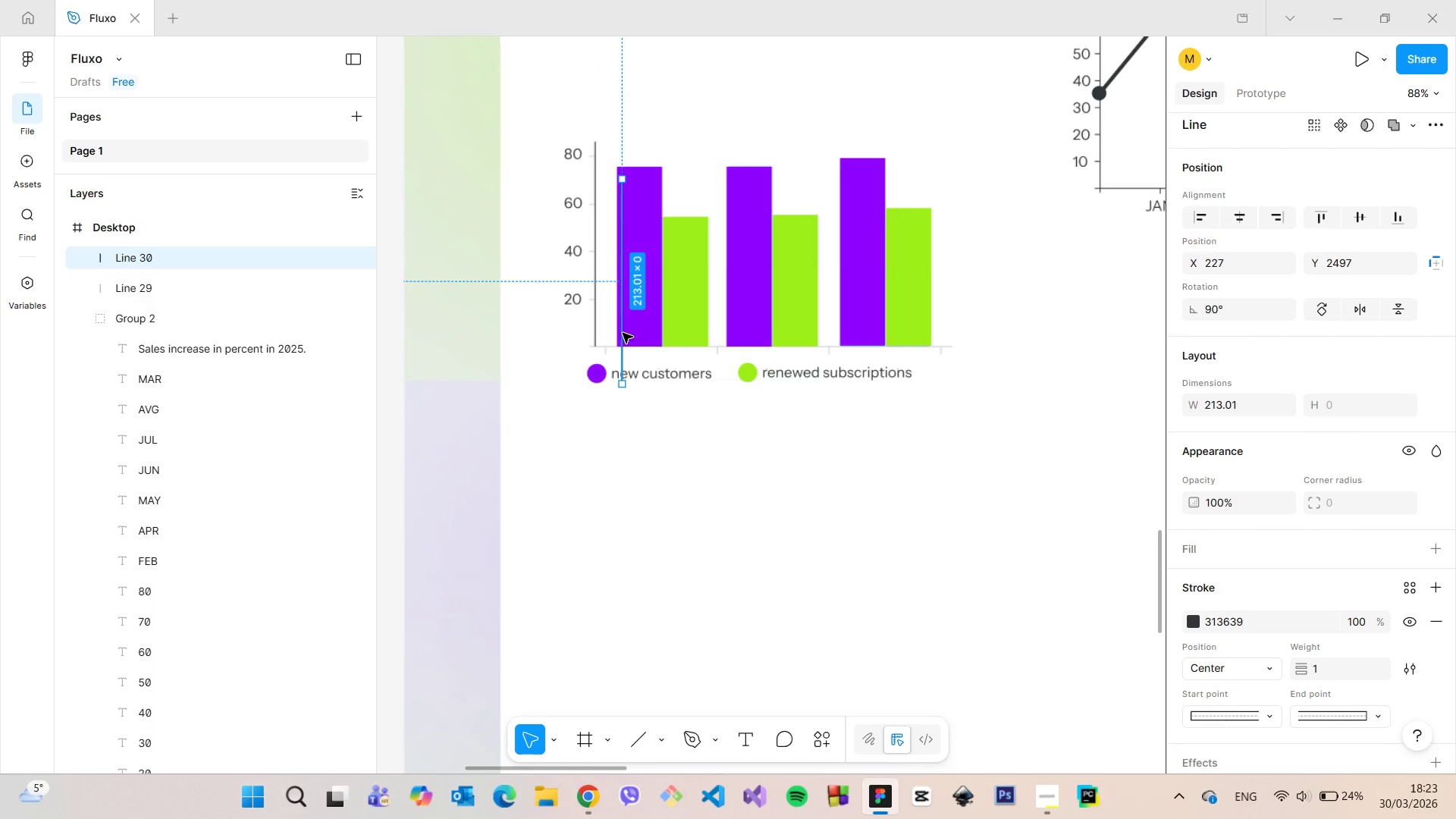 
scroll: coordinate [623, 333], scroll_direction: up, amount: 2.0
 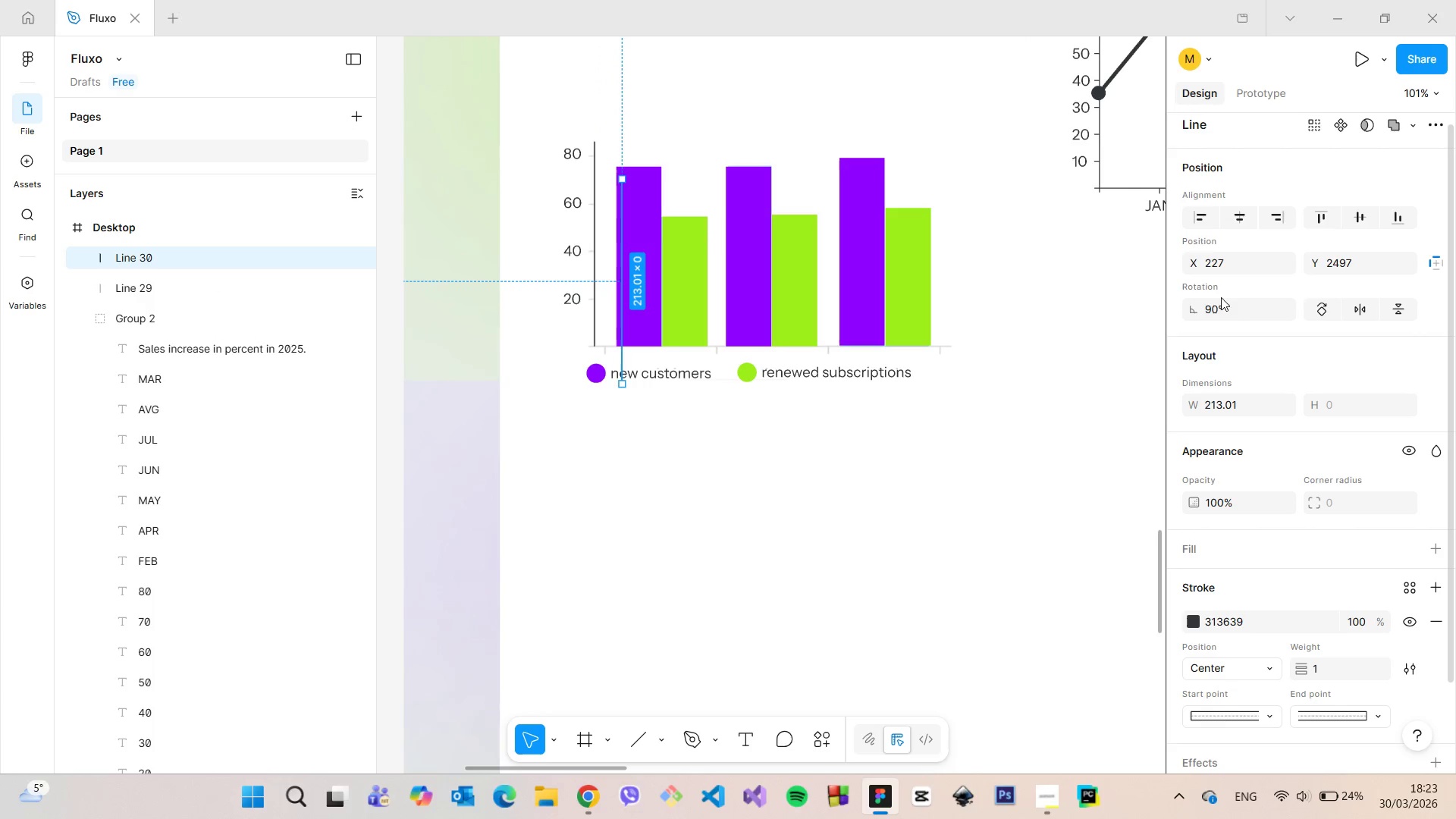 
left_click([1222, 300])
 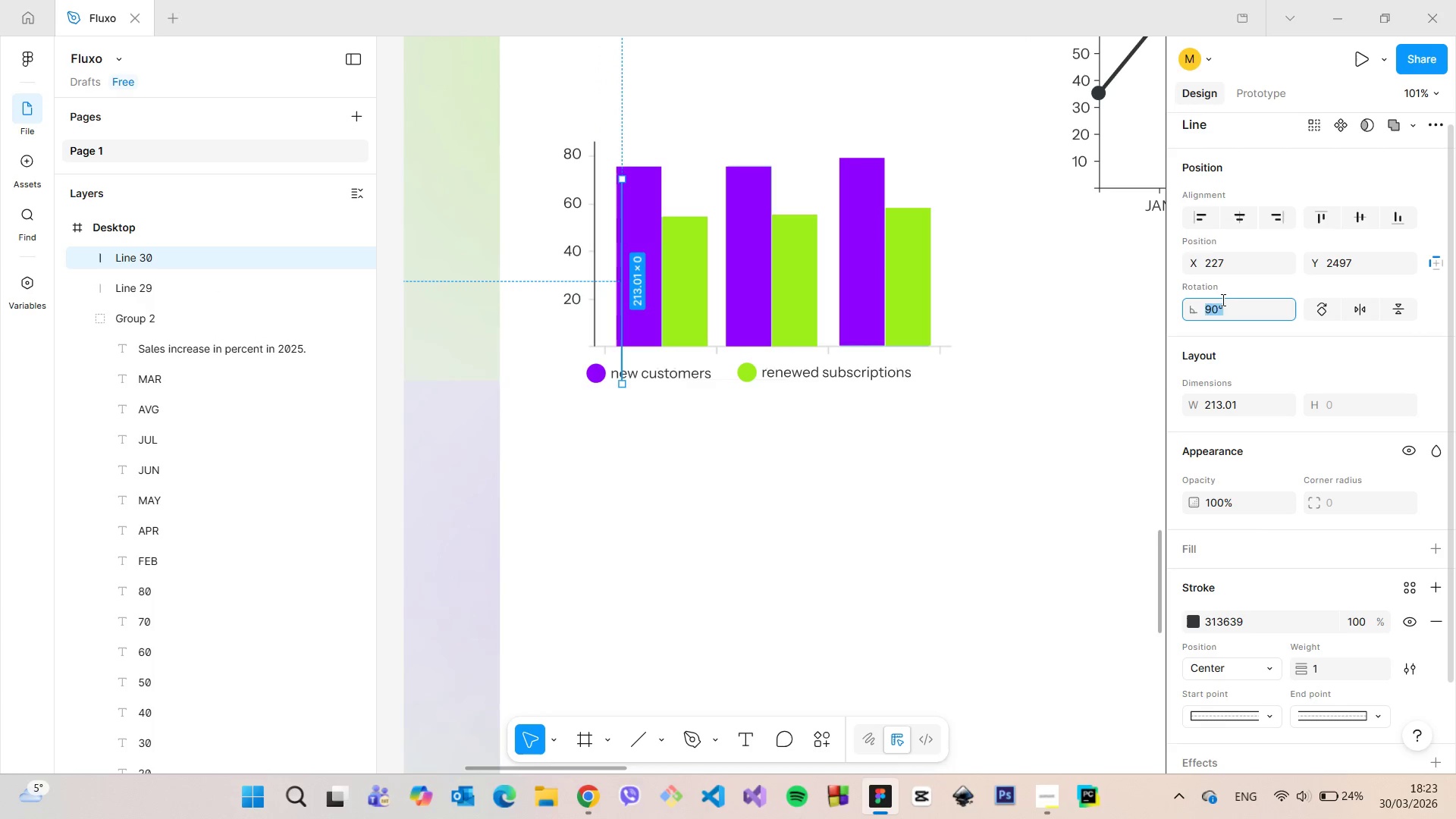 
key(0)
 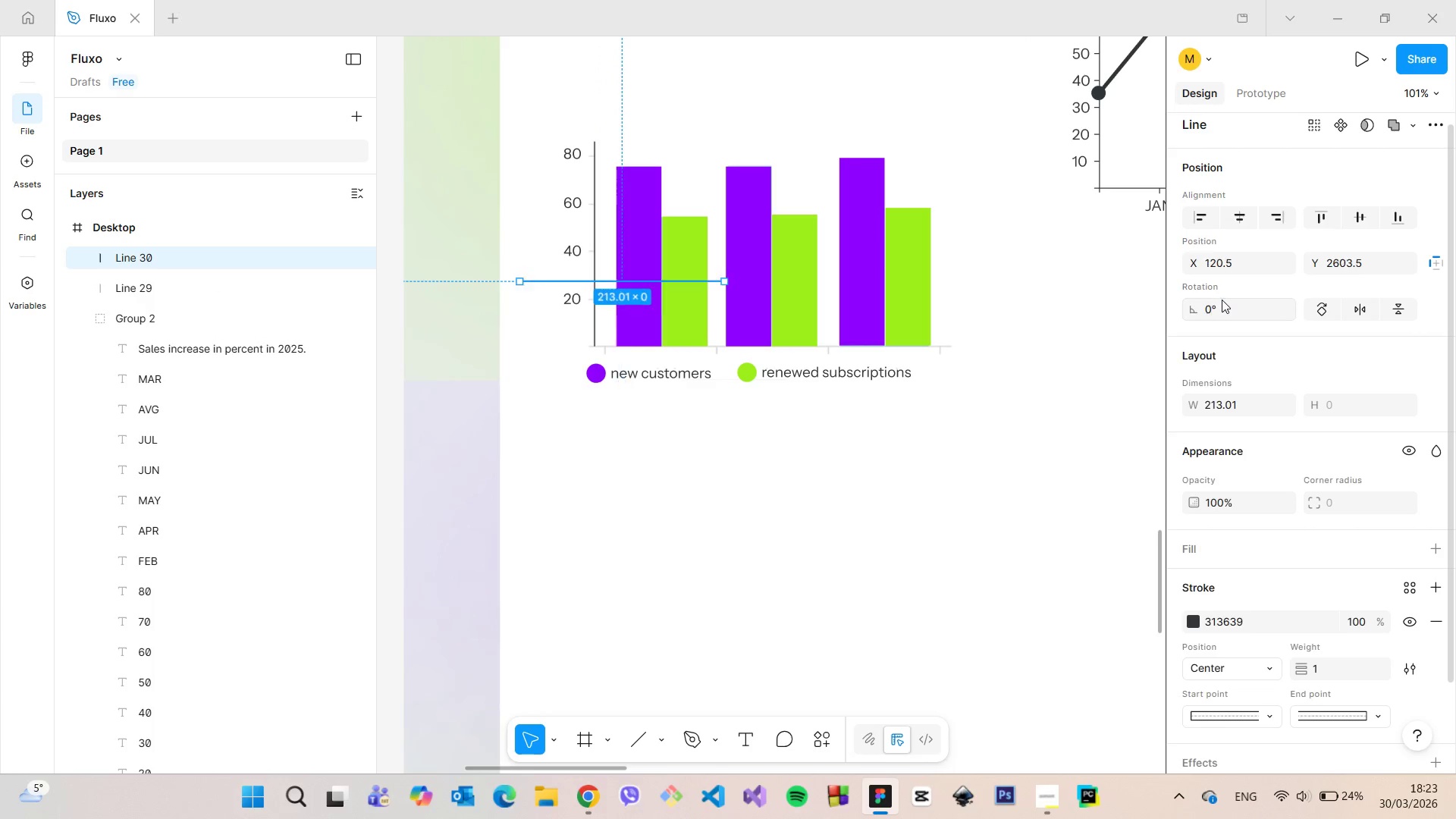 
key(Enter)
 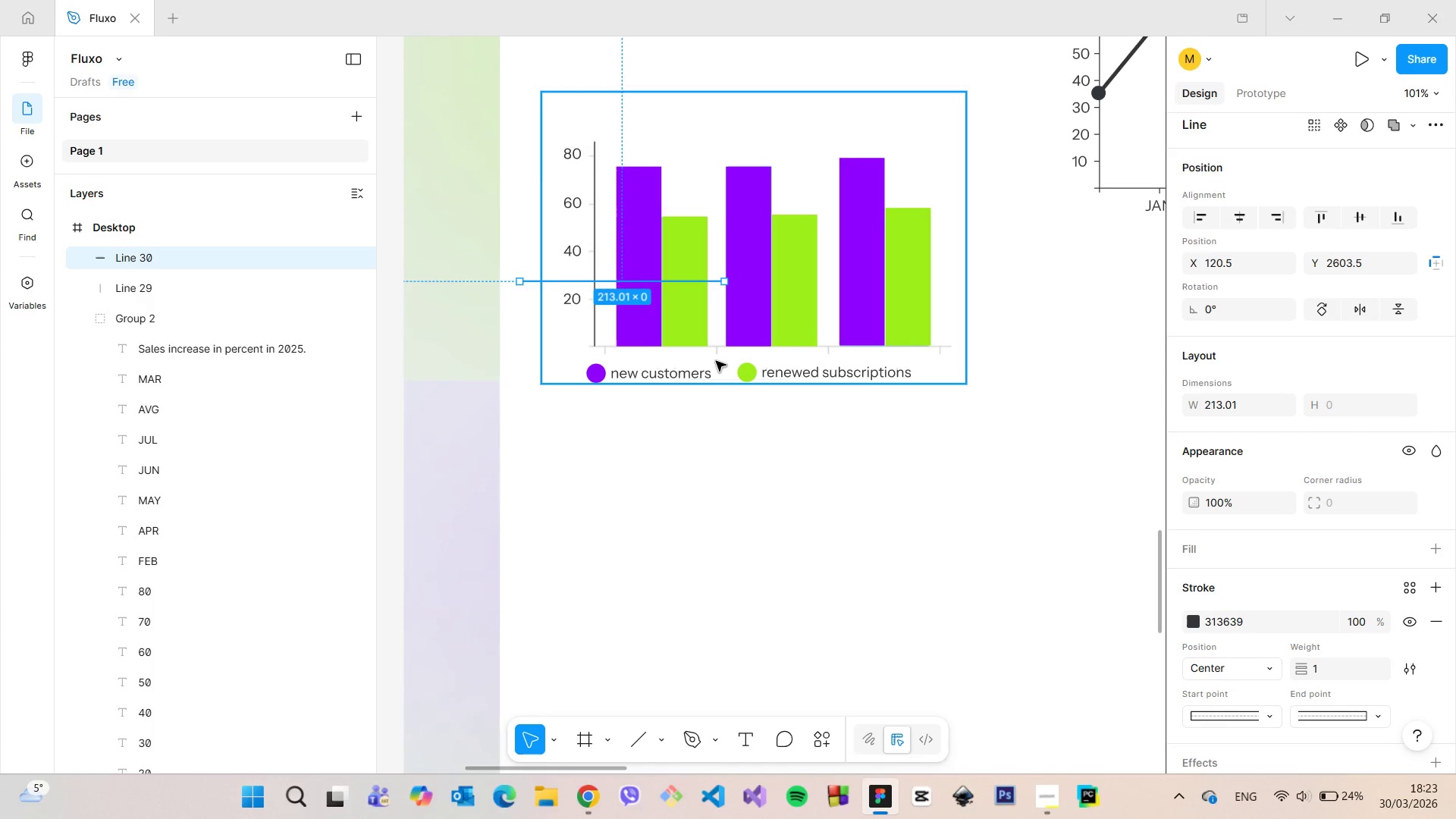 
scroll: coordinate [713, 361], scroll_direction: up, amount: 5.0
 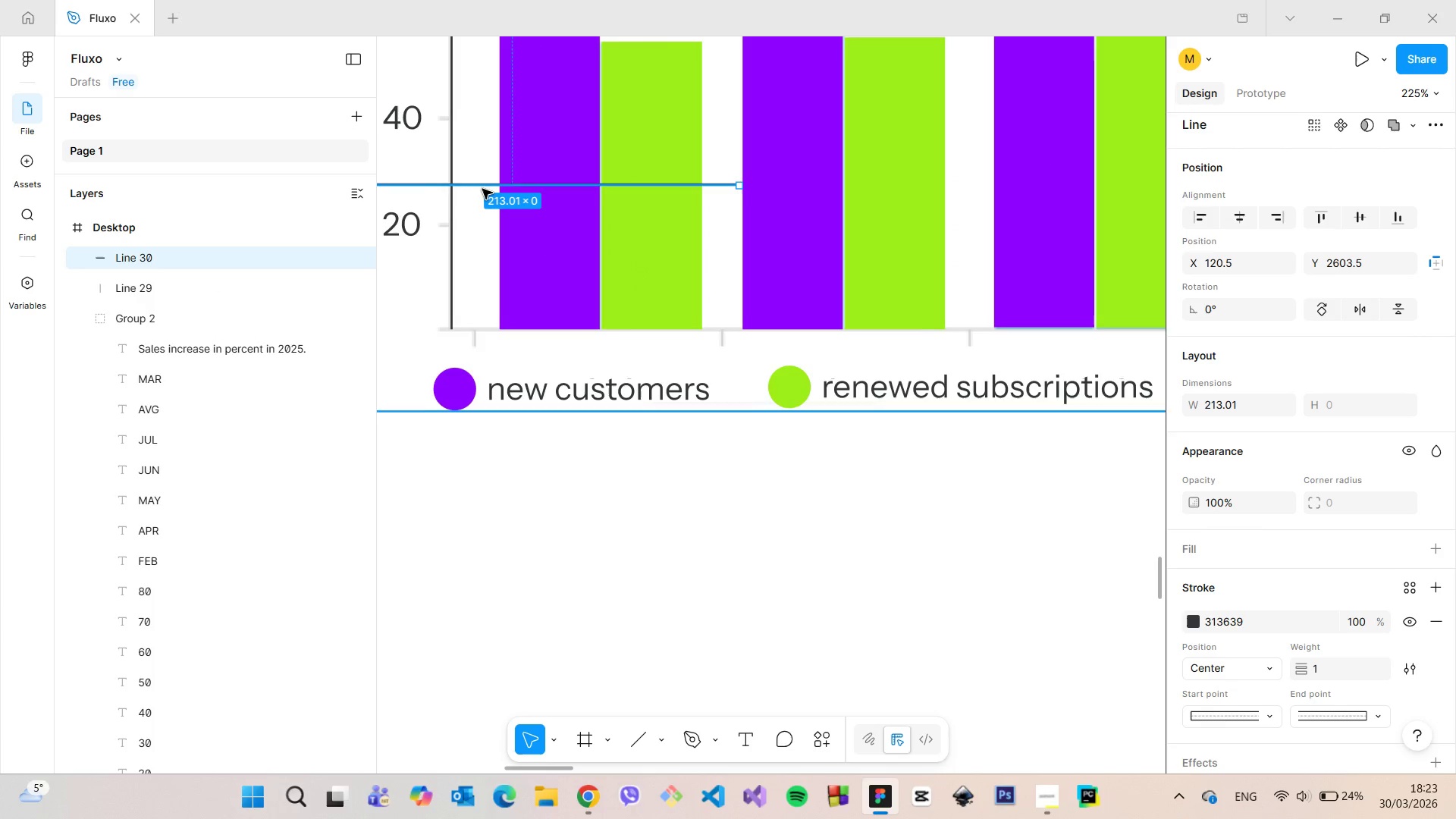 
left_click_drag(start_coordinate=[482, 186], to_coordinate=[637, 334])
 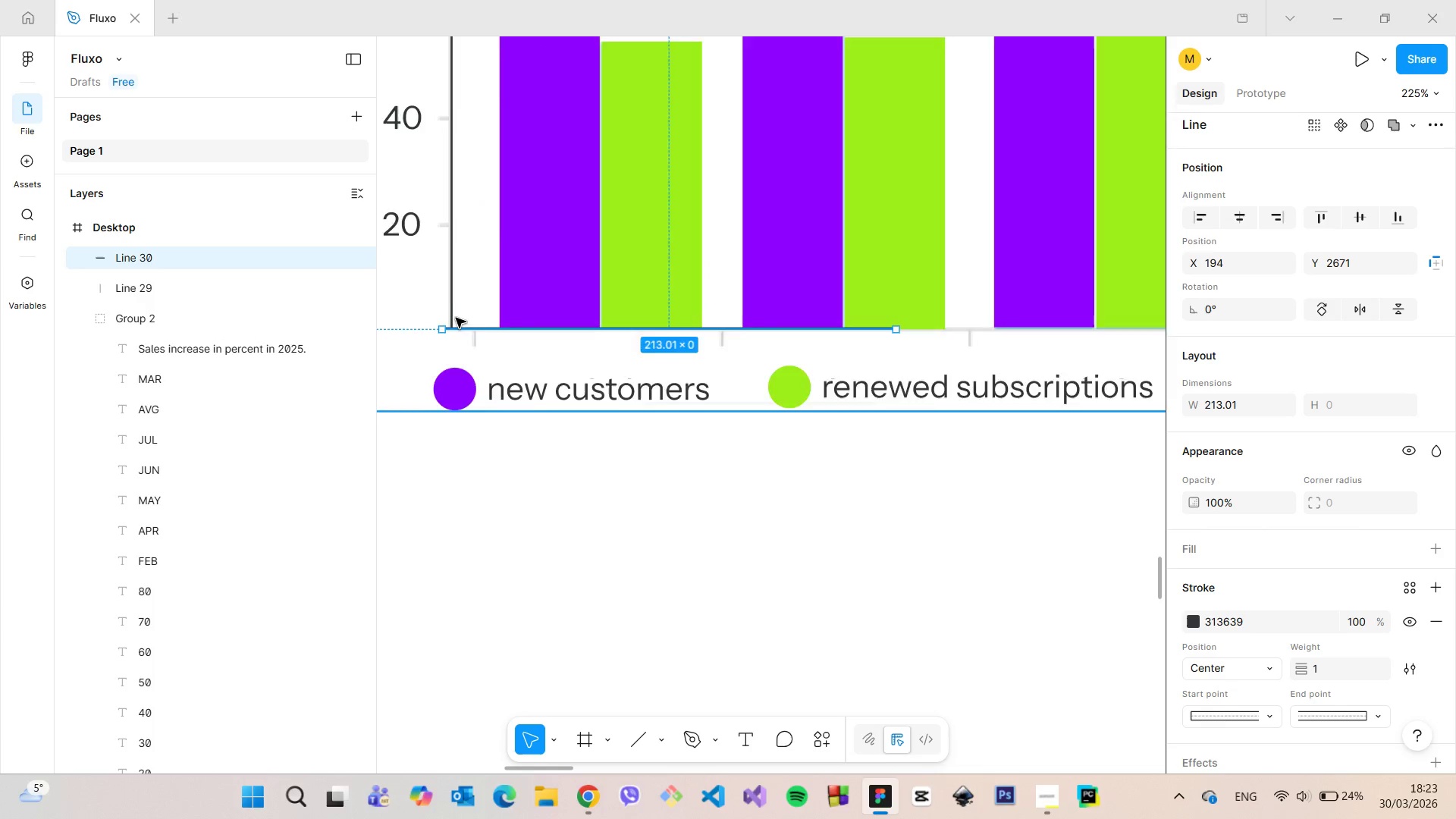 
scroll: coordinate [456, 321], scroll_direction: up, amount: 10.0
 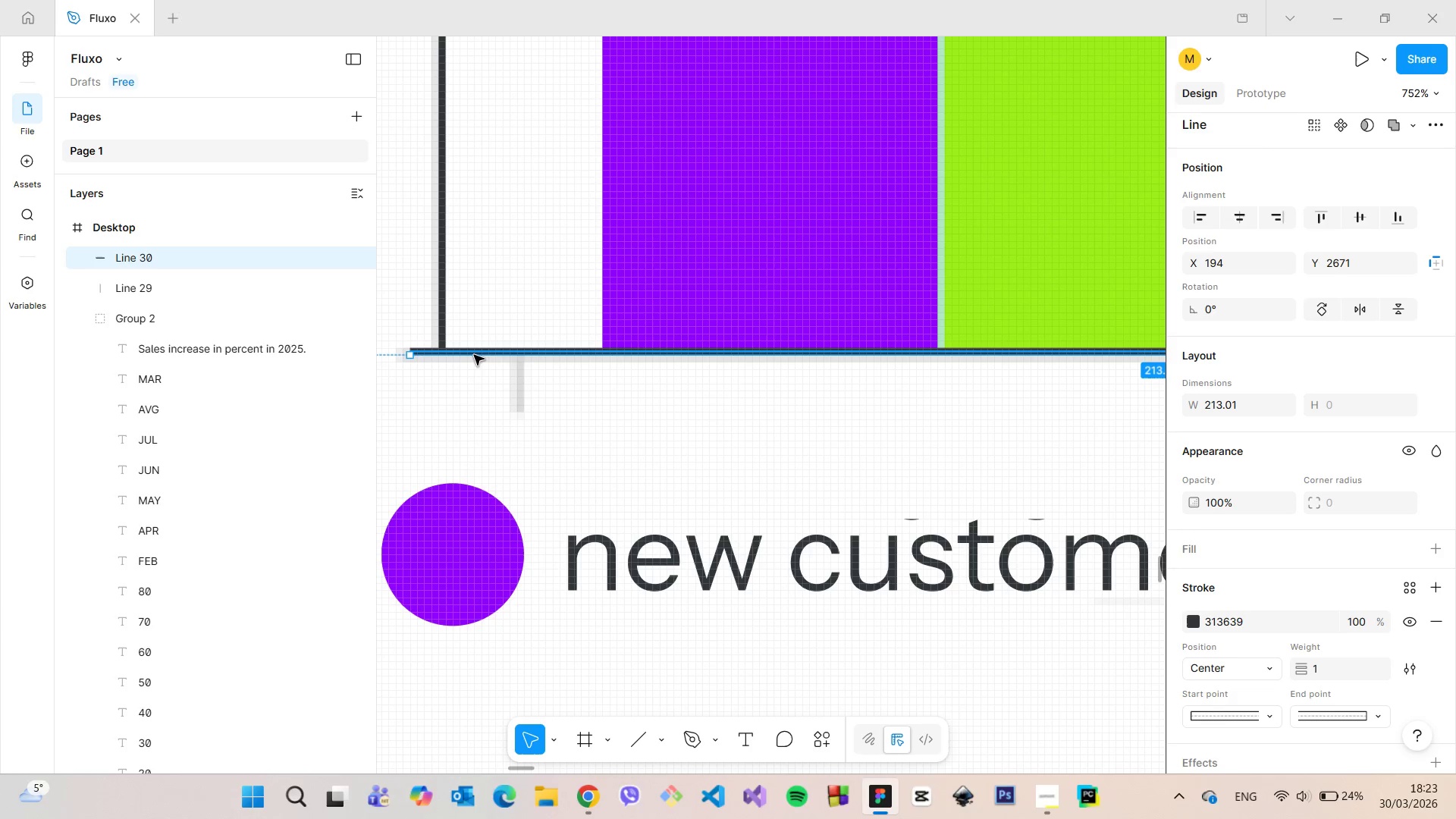 
left_click_drag(start_coordinate=[475, 354], to_coordinate=[469, 357])
 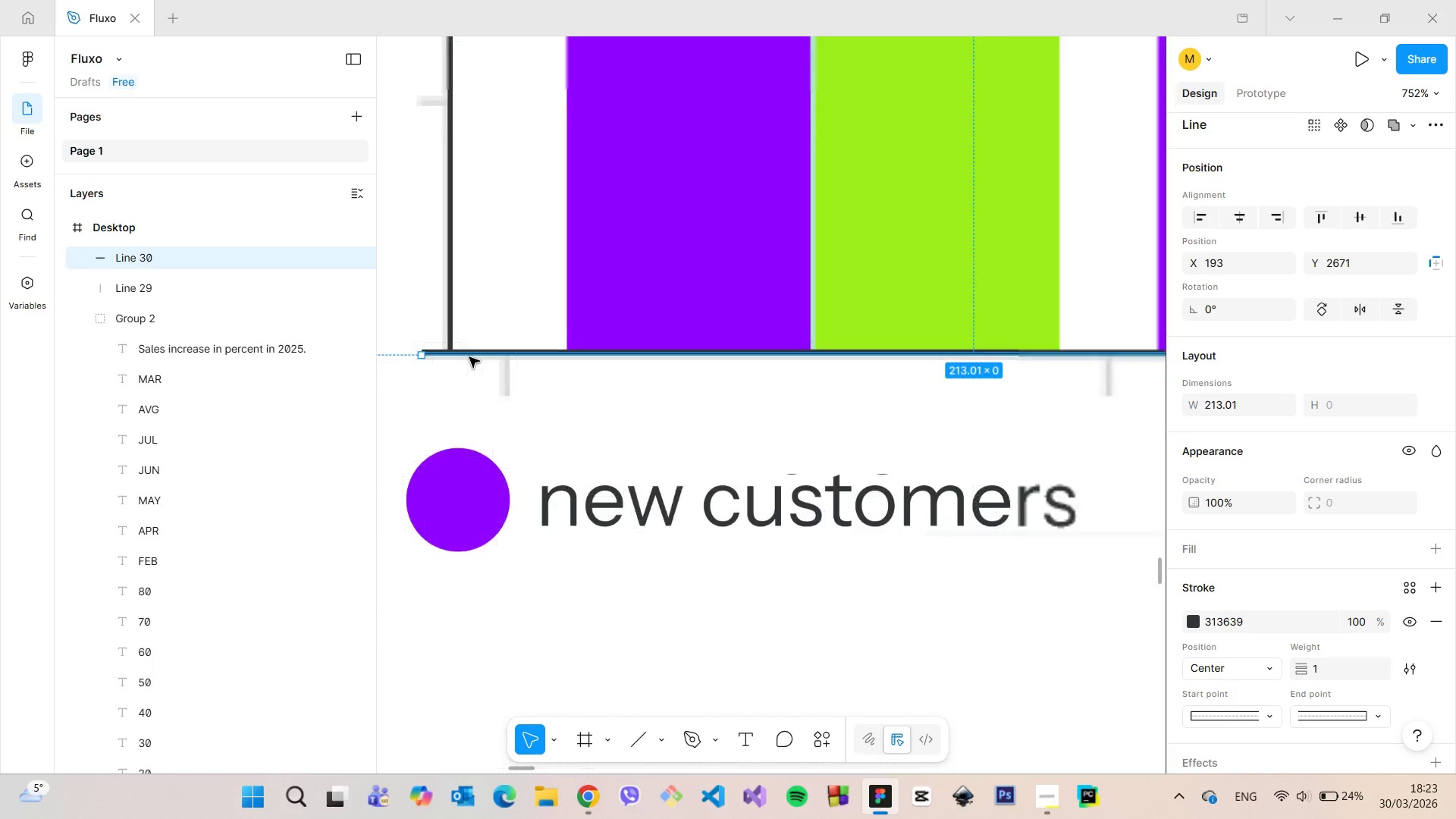 
scroll: coordinate [1050, 375], scroll_direction: down, amount: 22.0
 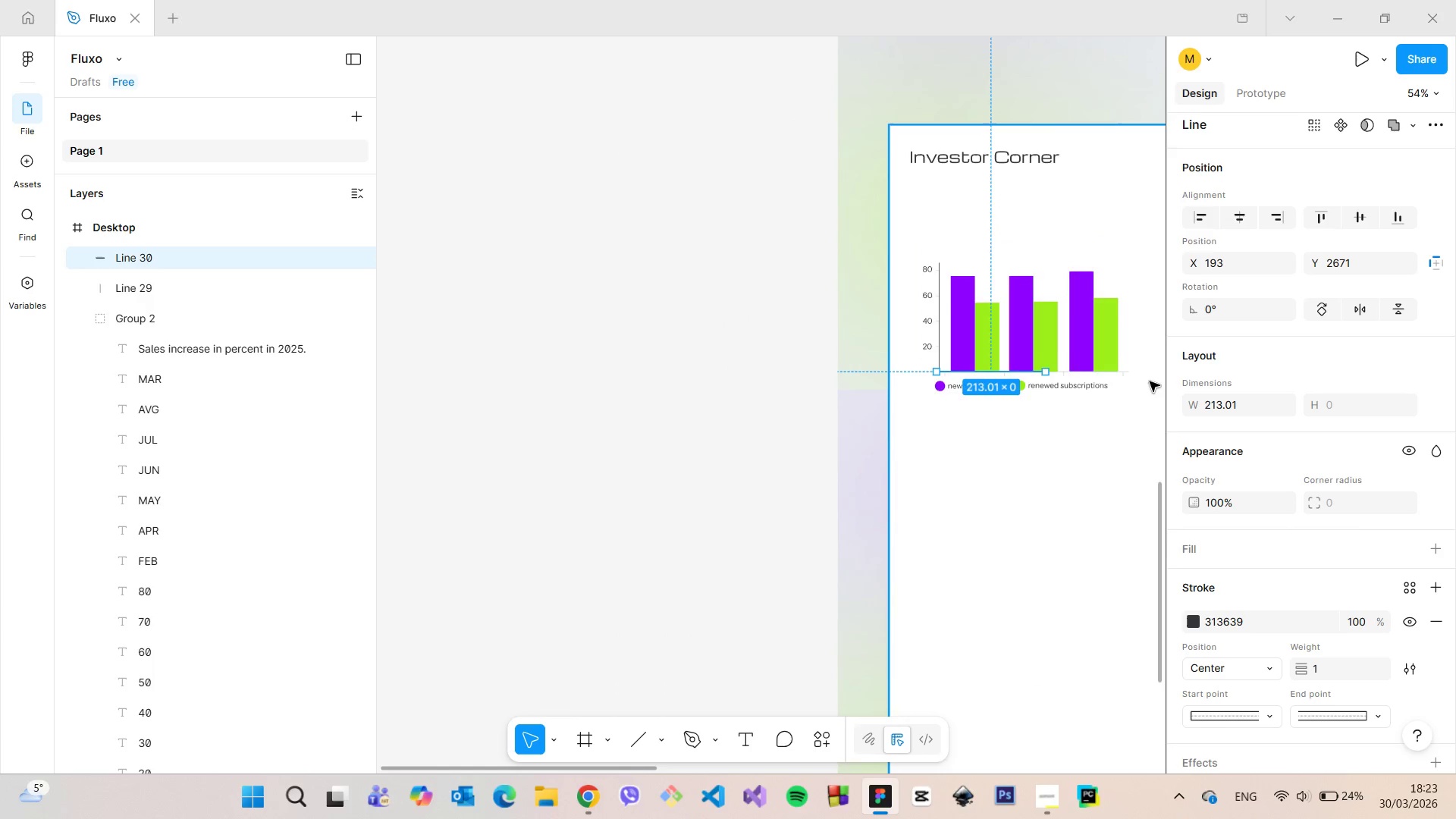 
scroll: coordinate [1149, 381], scroll_direction: up, amount: 11.0
 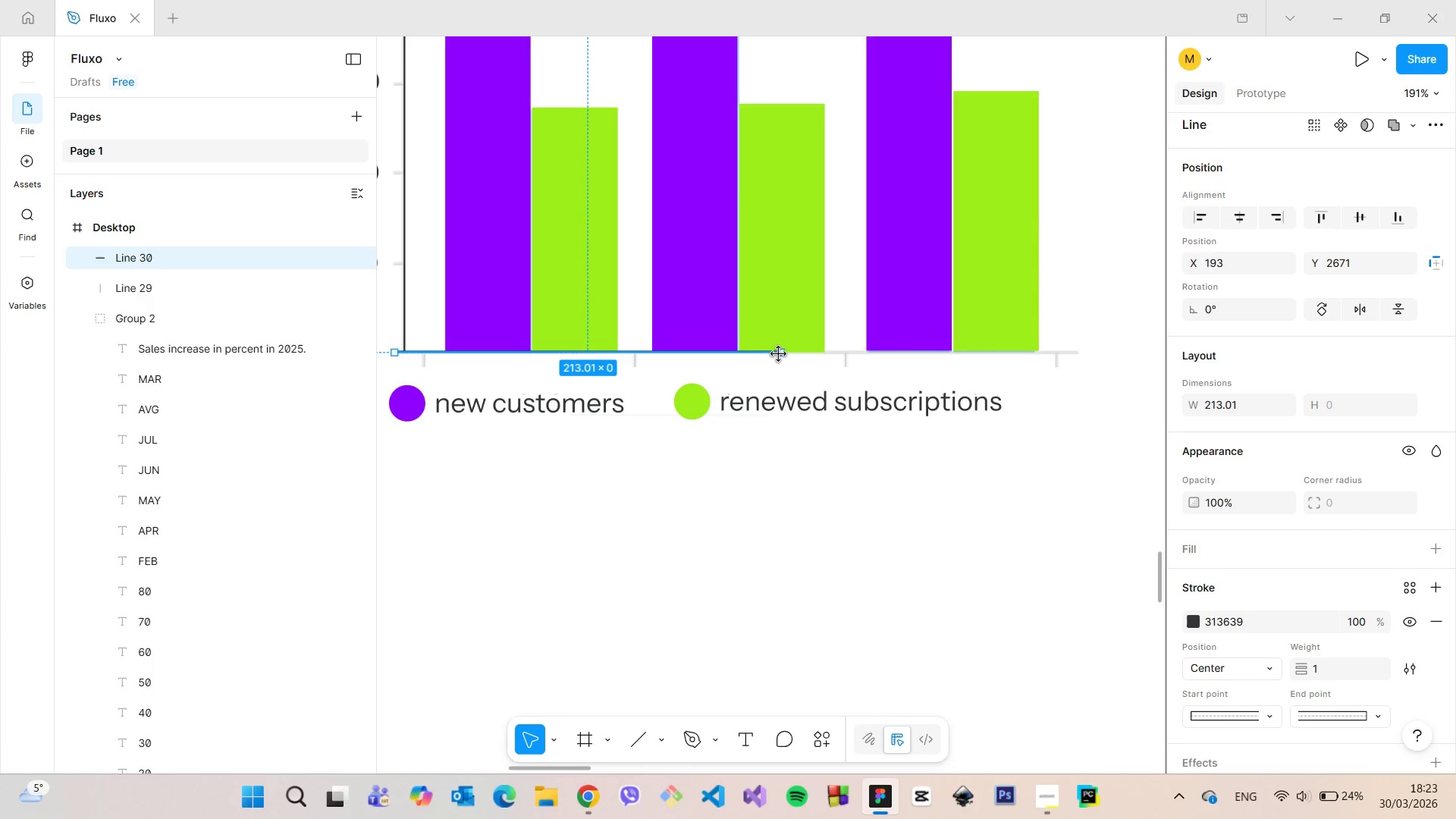 
left_click([781, 353])
 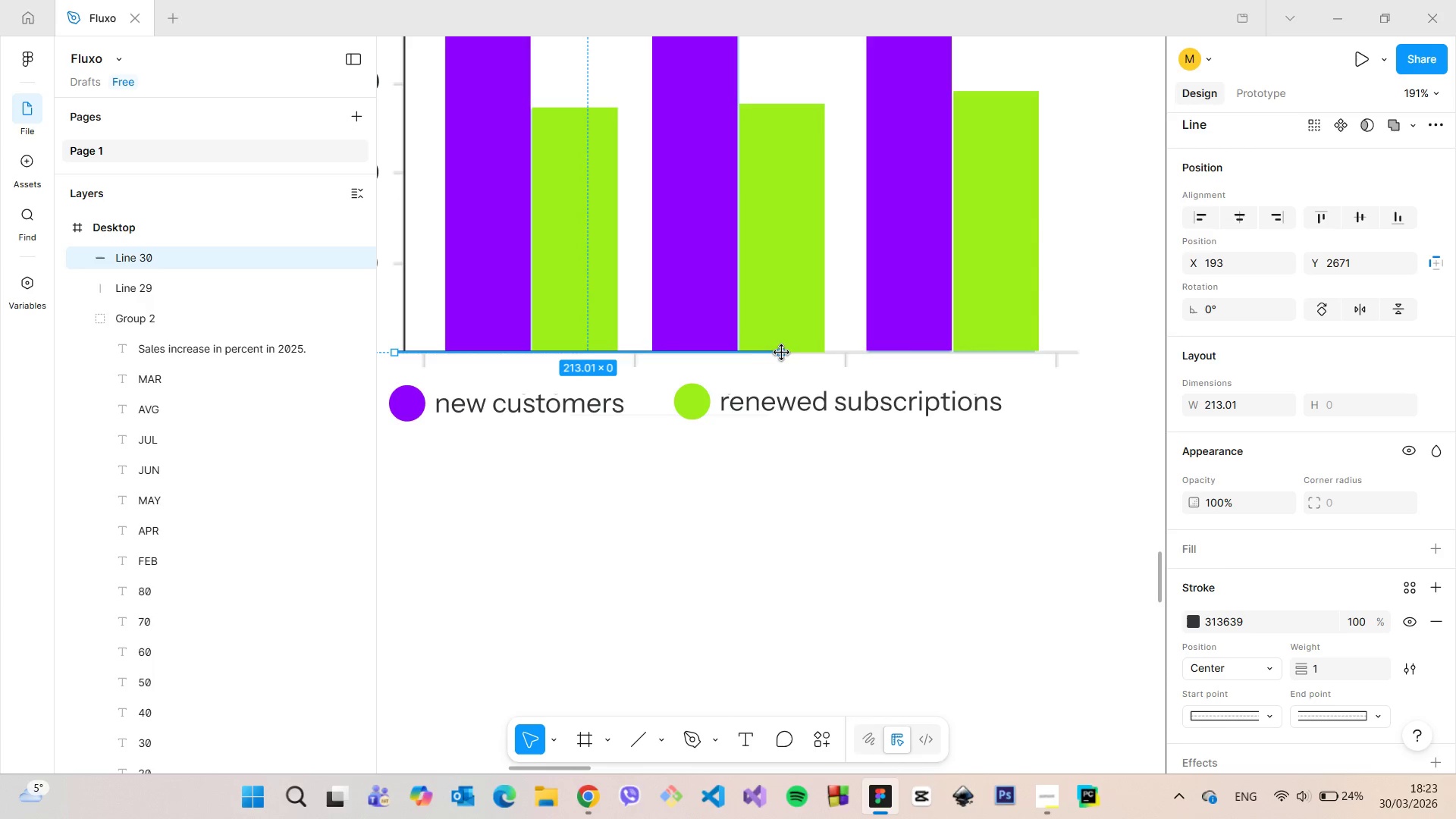 
left_click_drag(start_coordinate=[780, 352], to_coordinate=[1077, 349])
 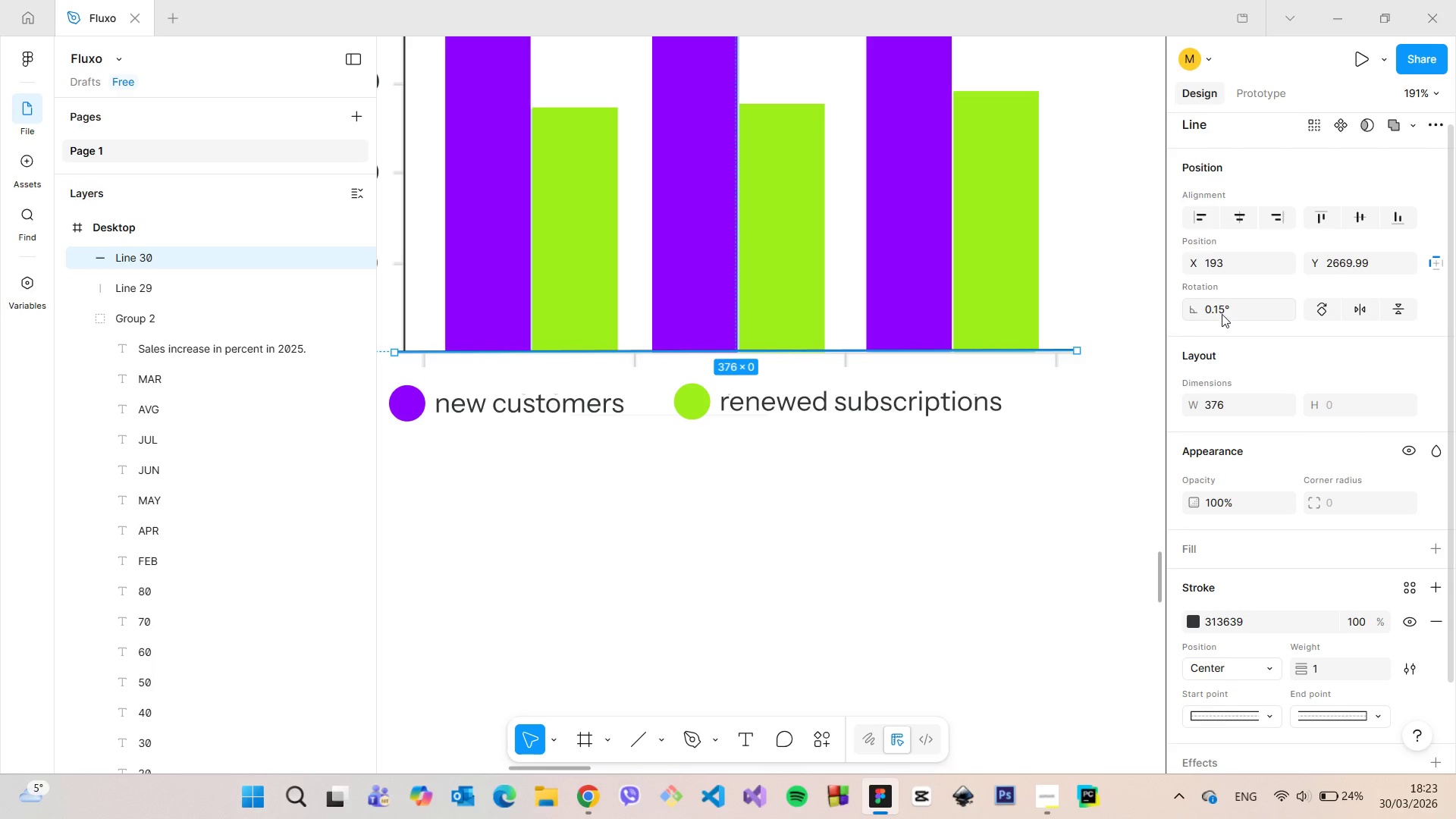 
left_click([1222, 314])
 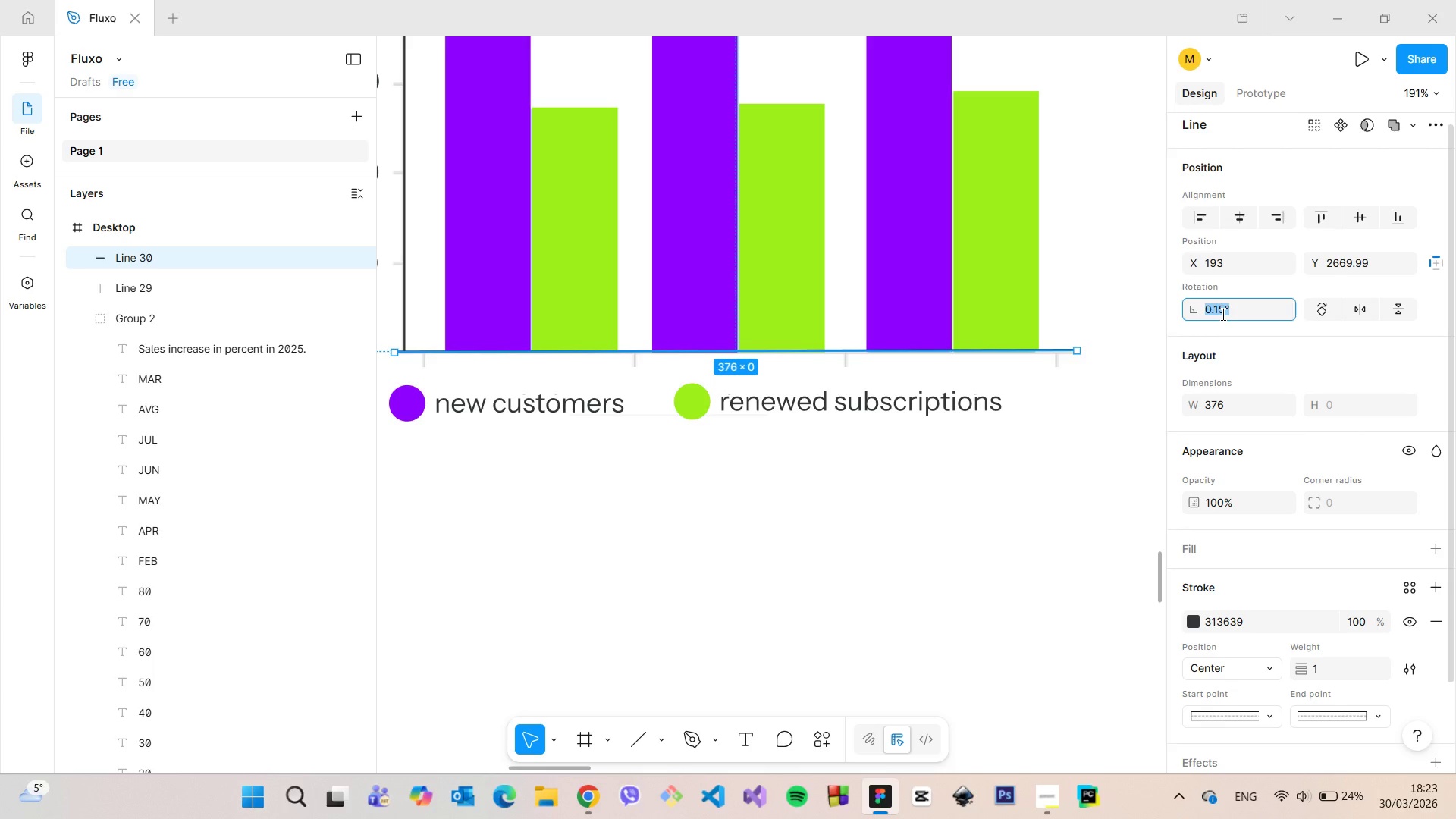 
key(0)
 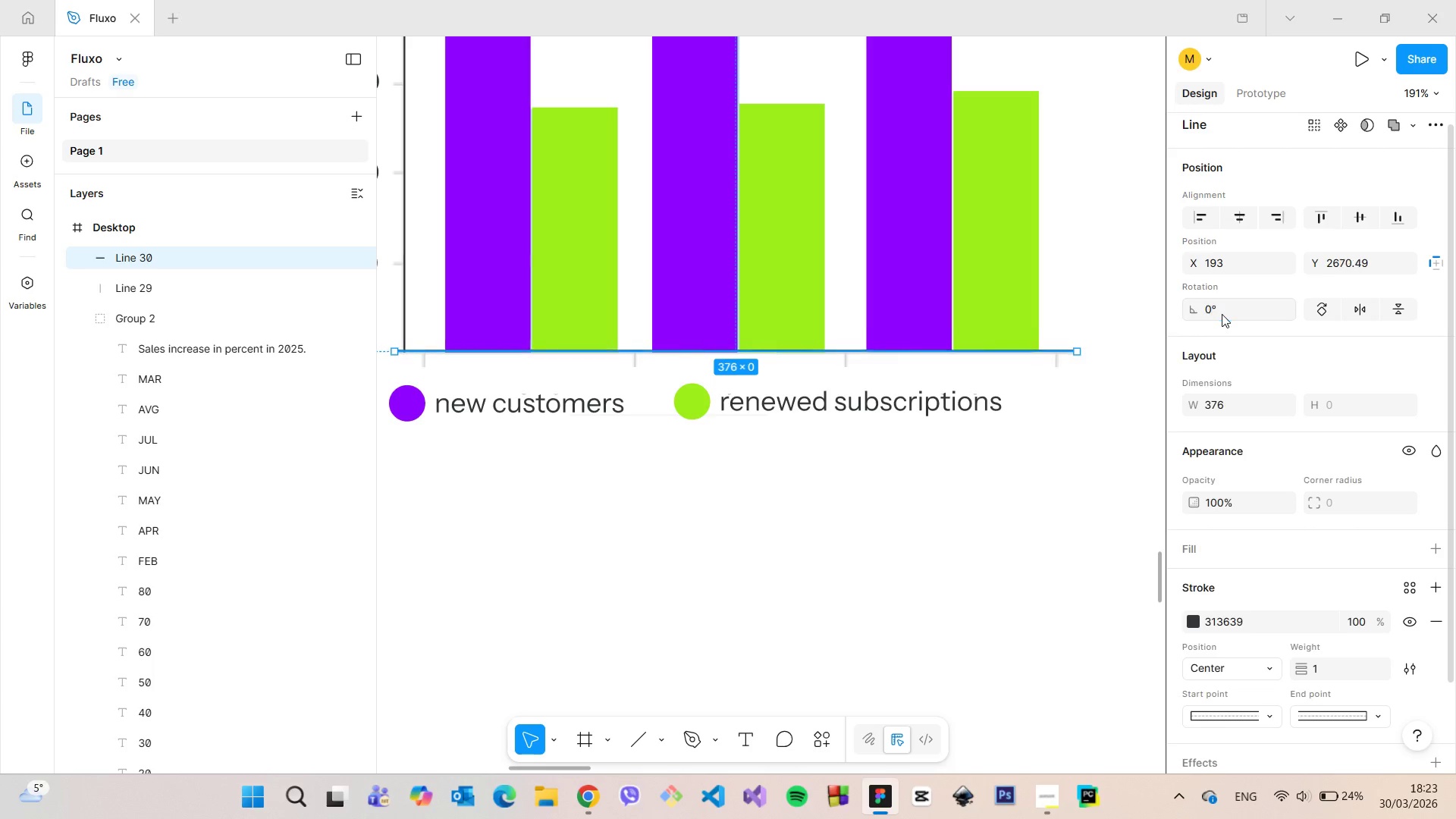 
key(Enter)
 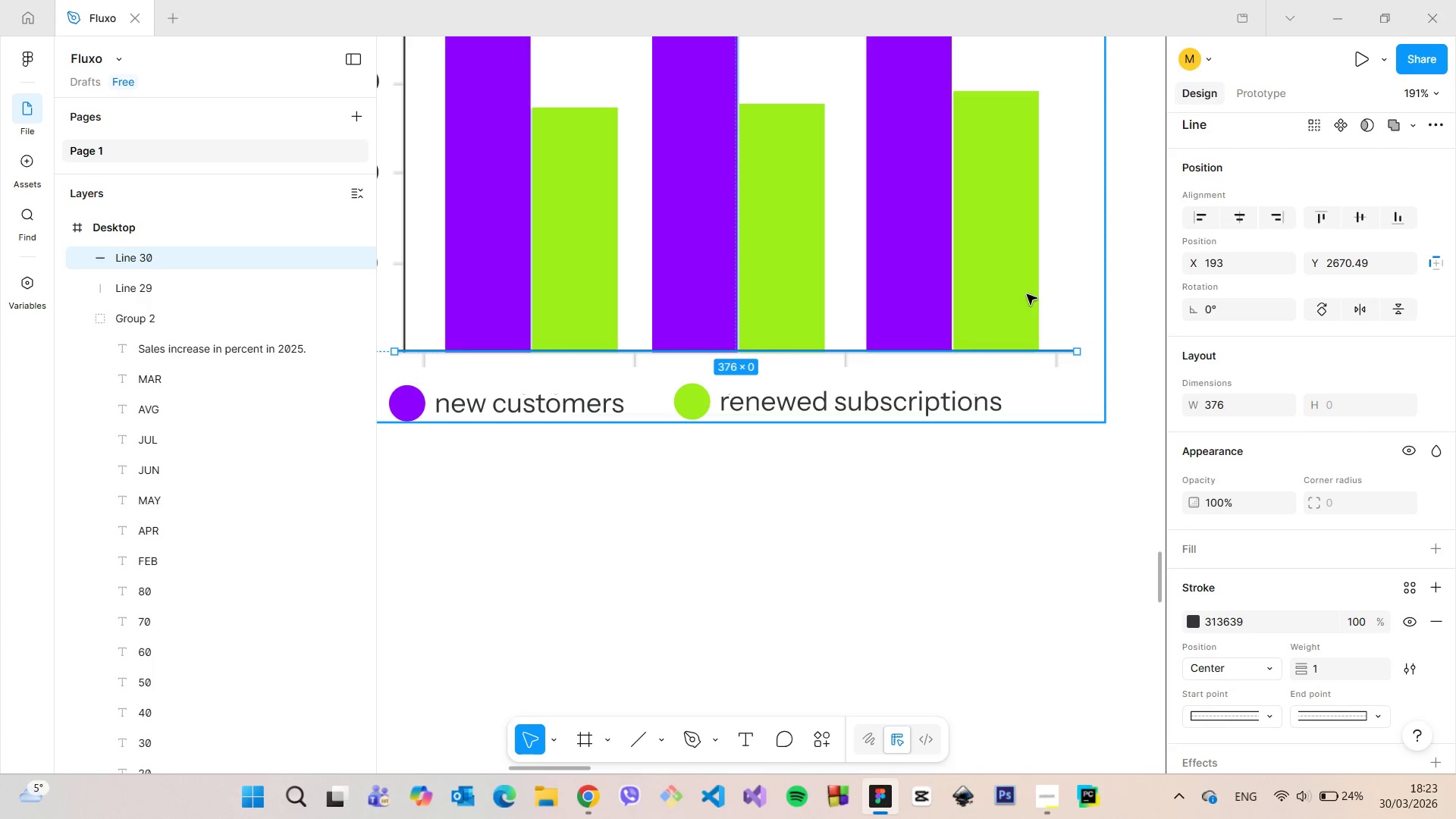 
left_click([1079, 284])
 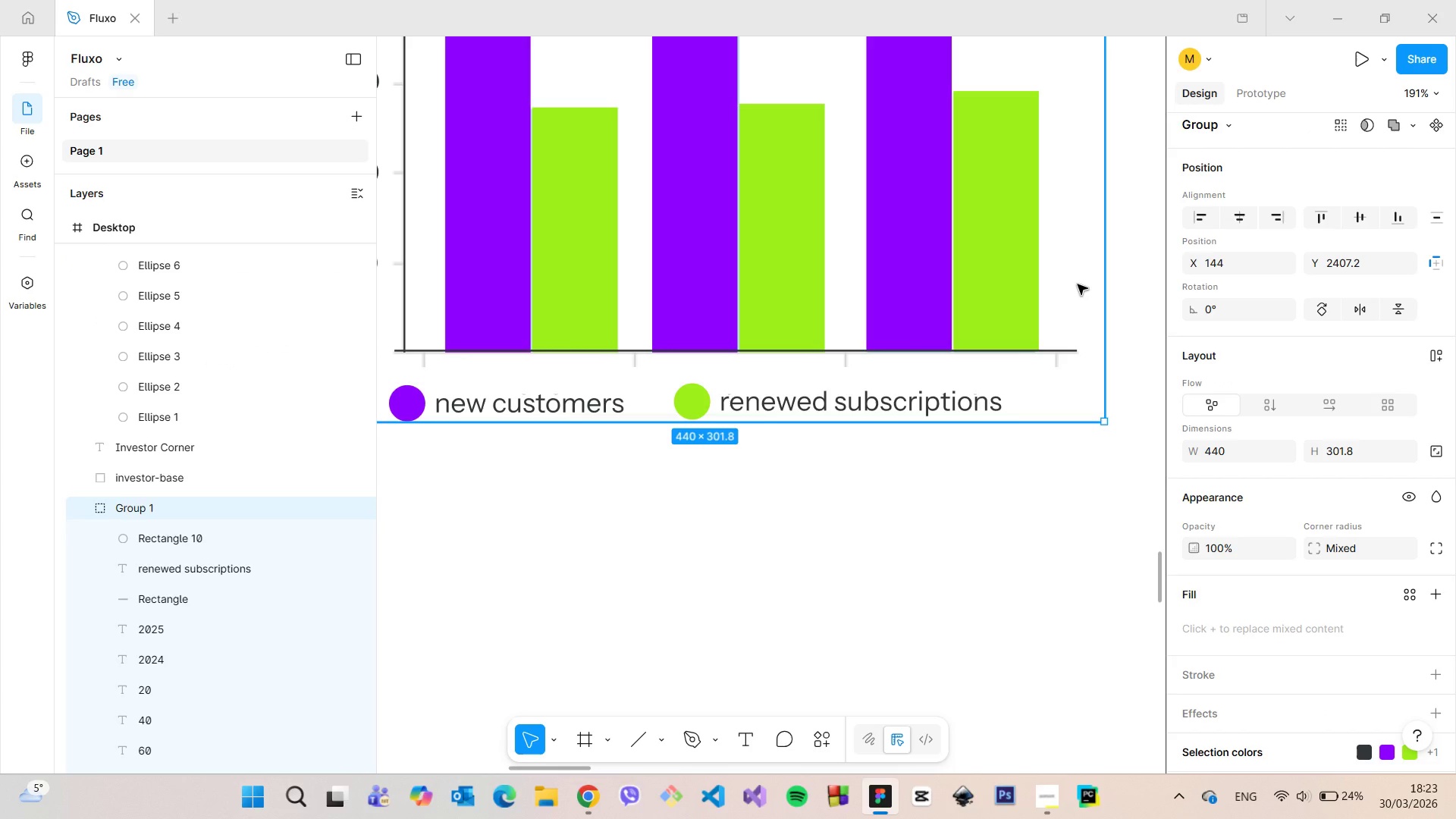 
scroll: coordinate [1078, 284], scroll_direction: down, amount: 3.0
 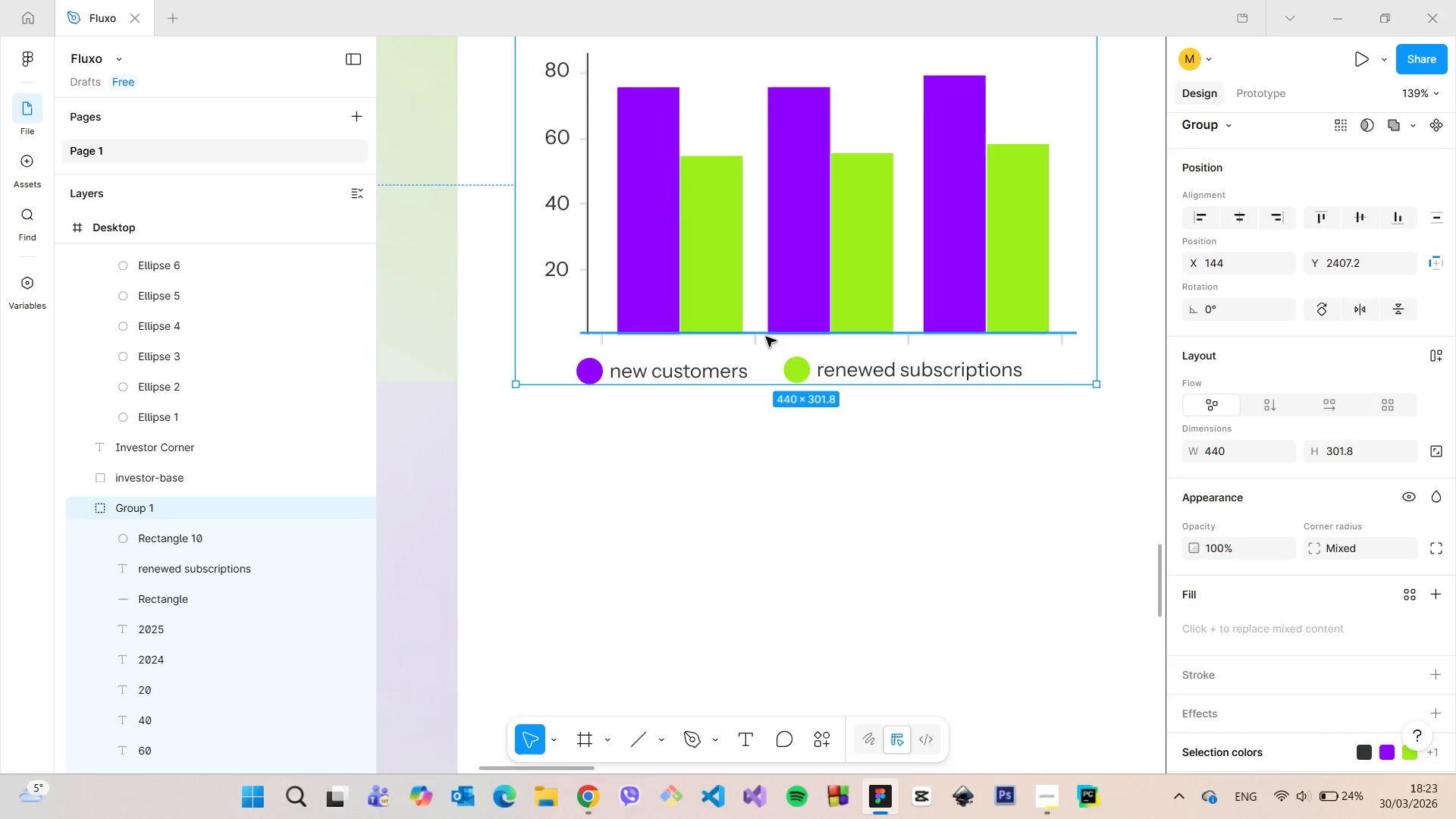 
left_click([761, 335])
 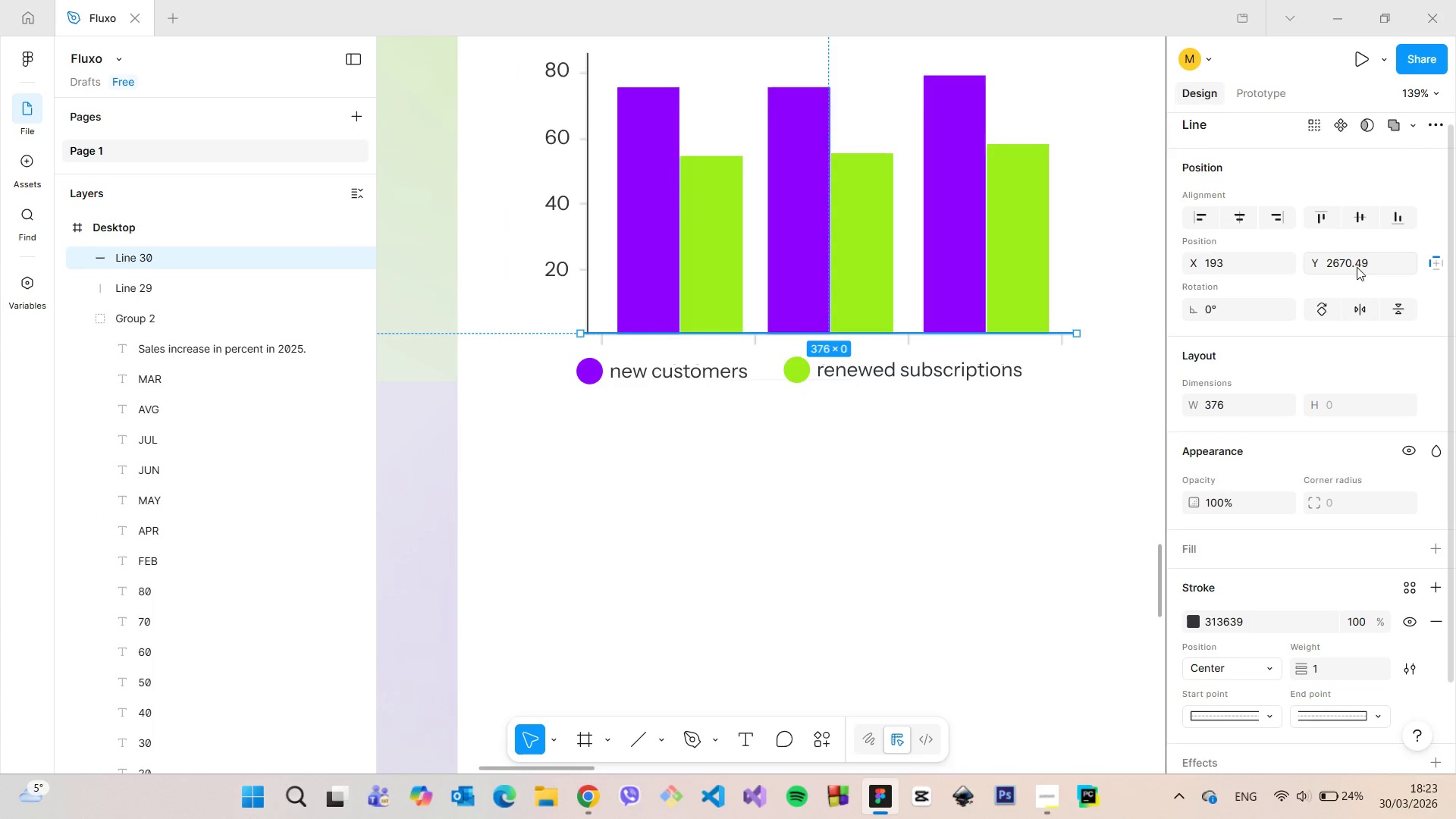 
left_click([1357, 266])
 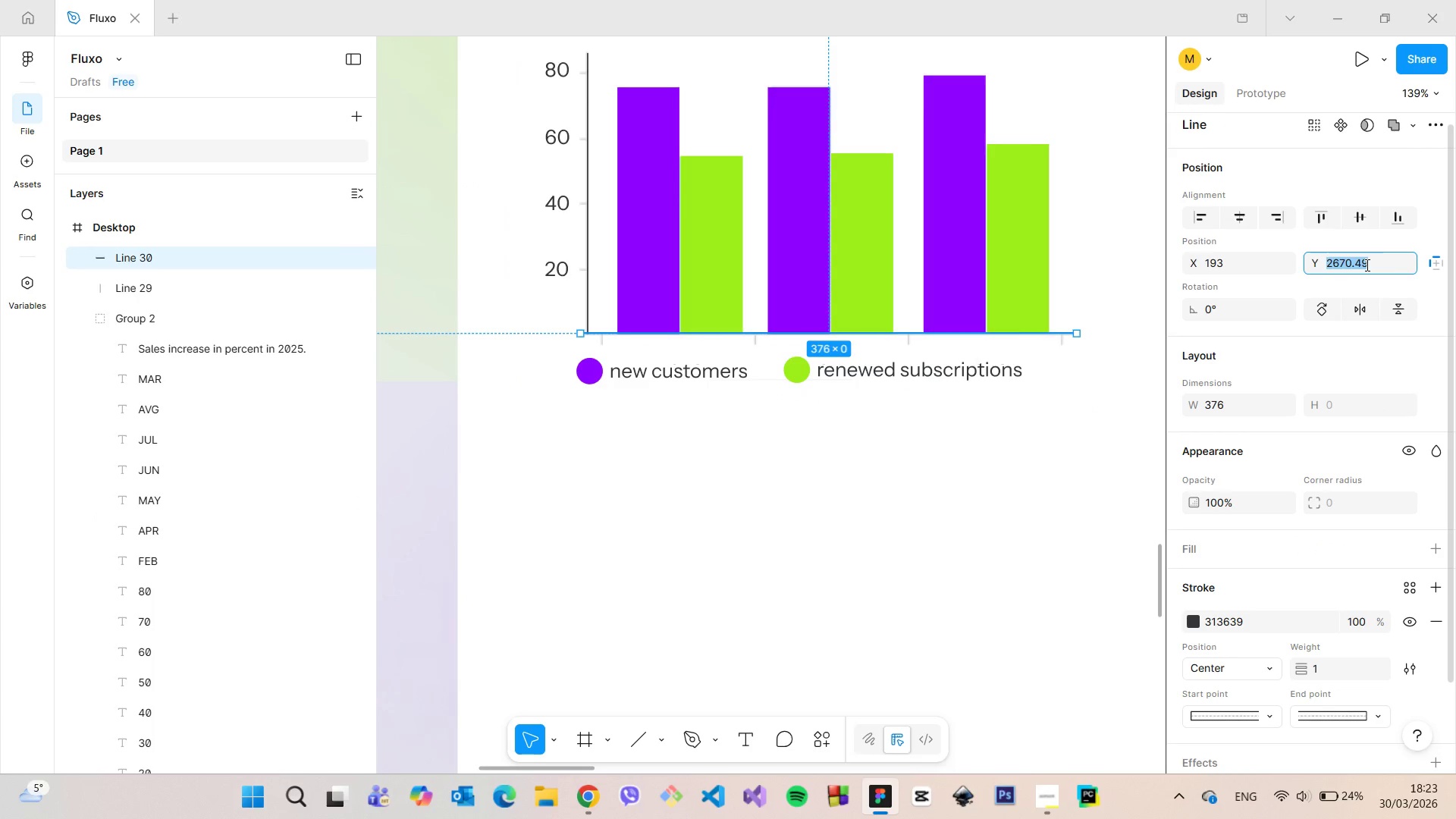 
left_click([1380, 260])
 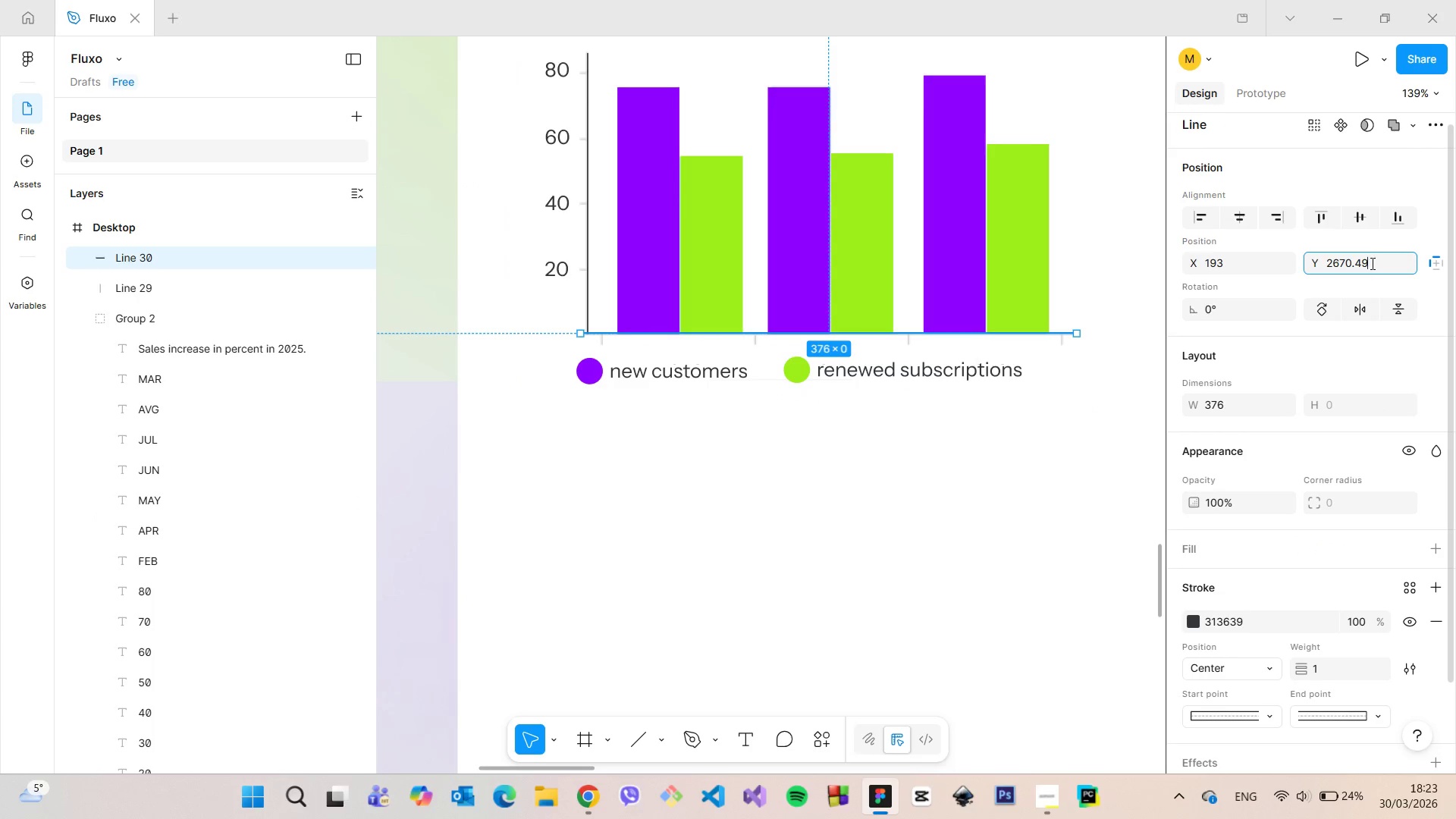 
left_click_drag(start_coordinate=[1373, 262], to_coordinate=[1348, 264])
 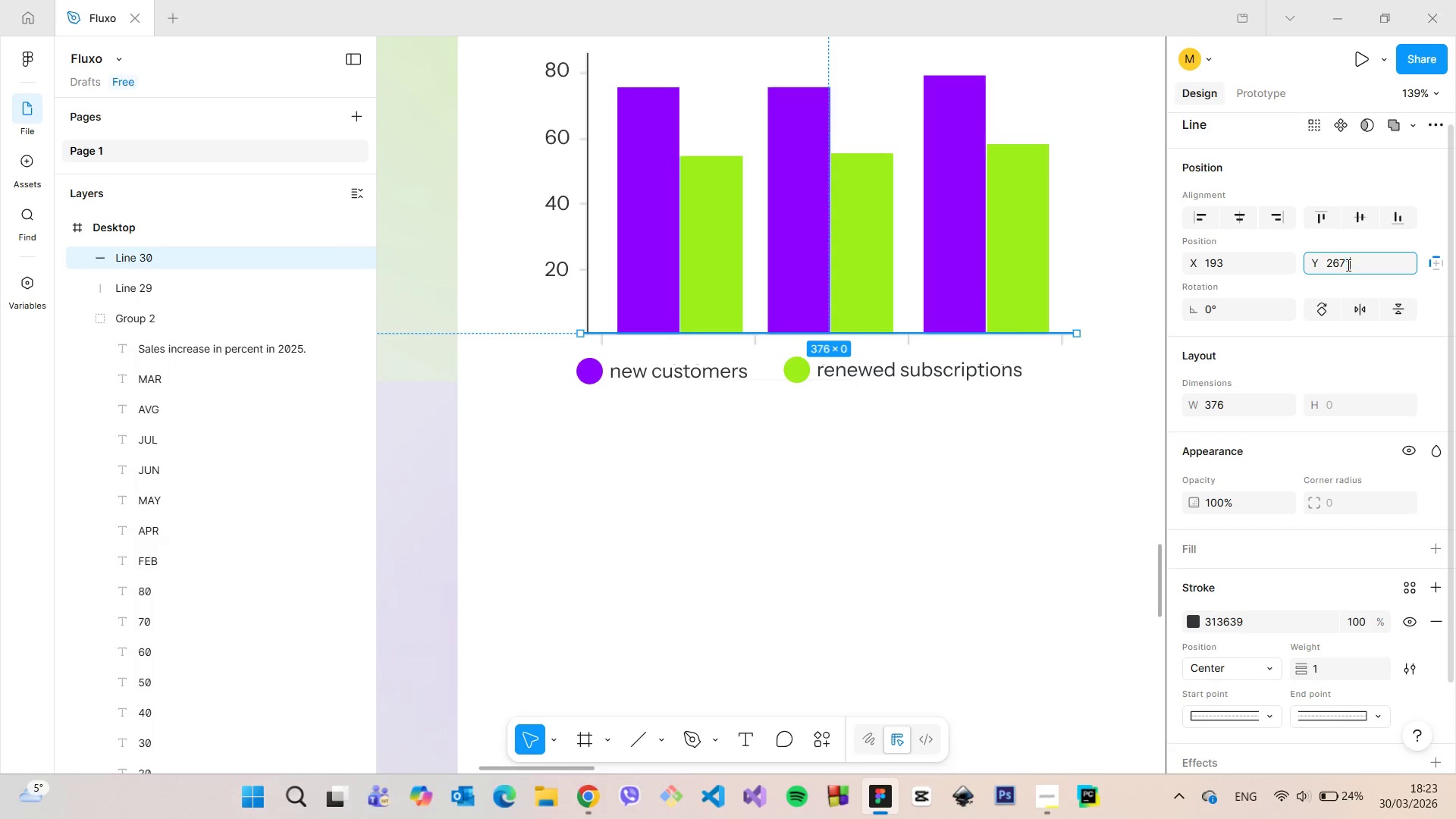 
key(1)
 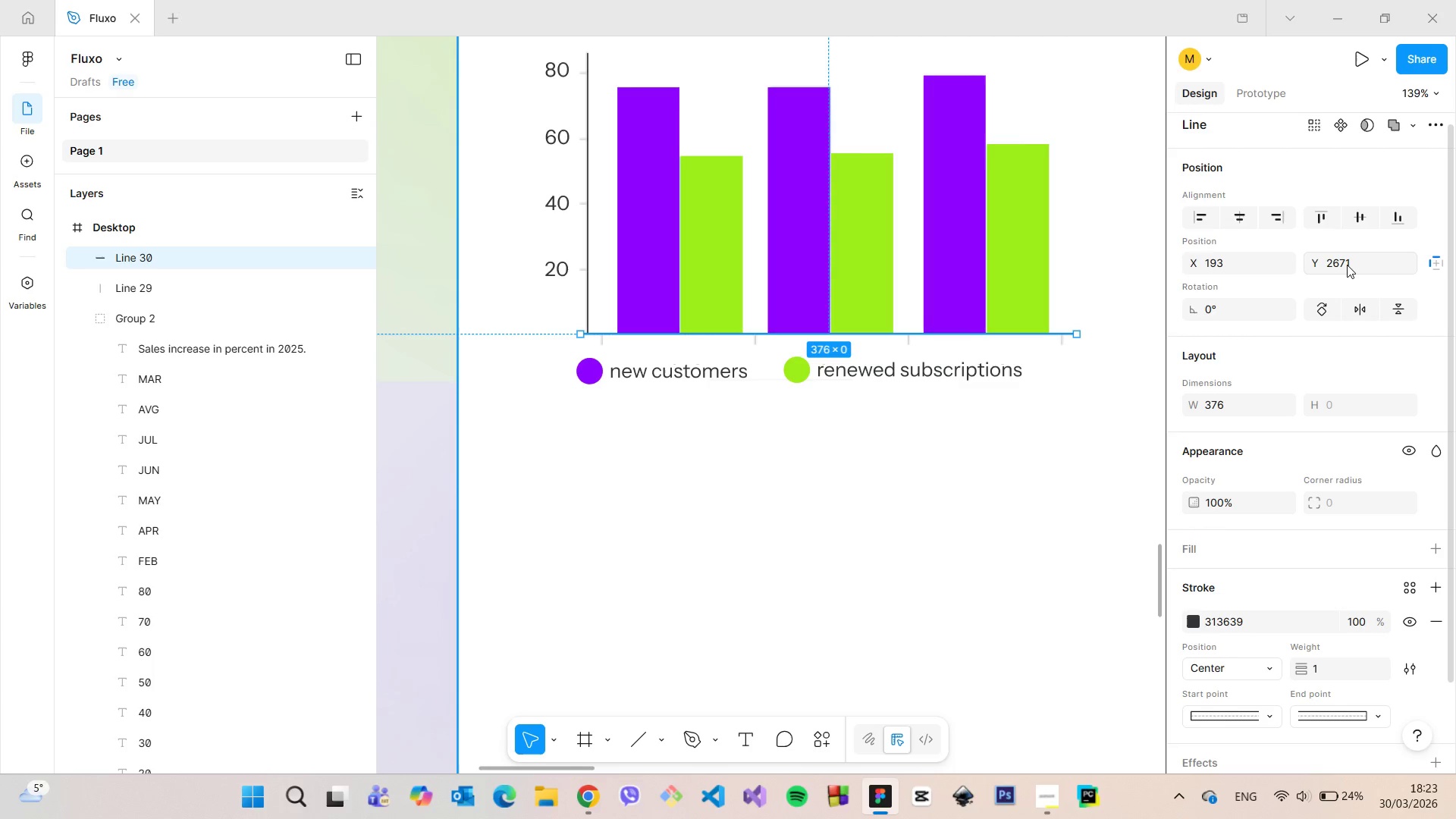 
key(Enter)
 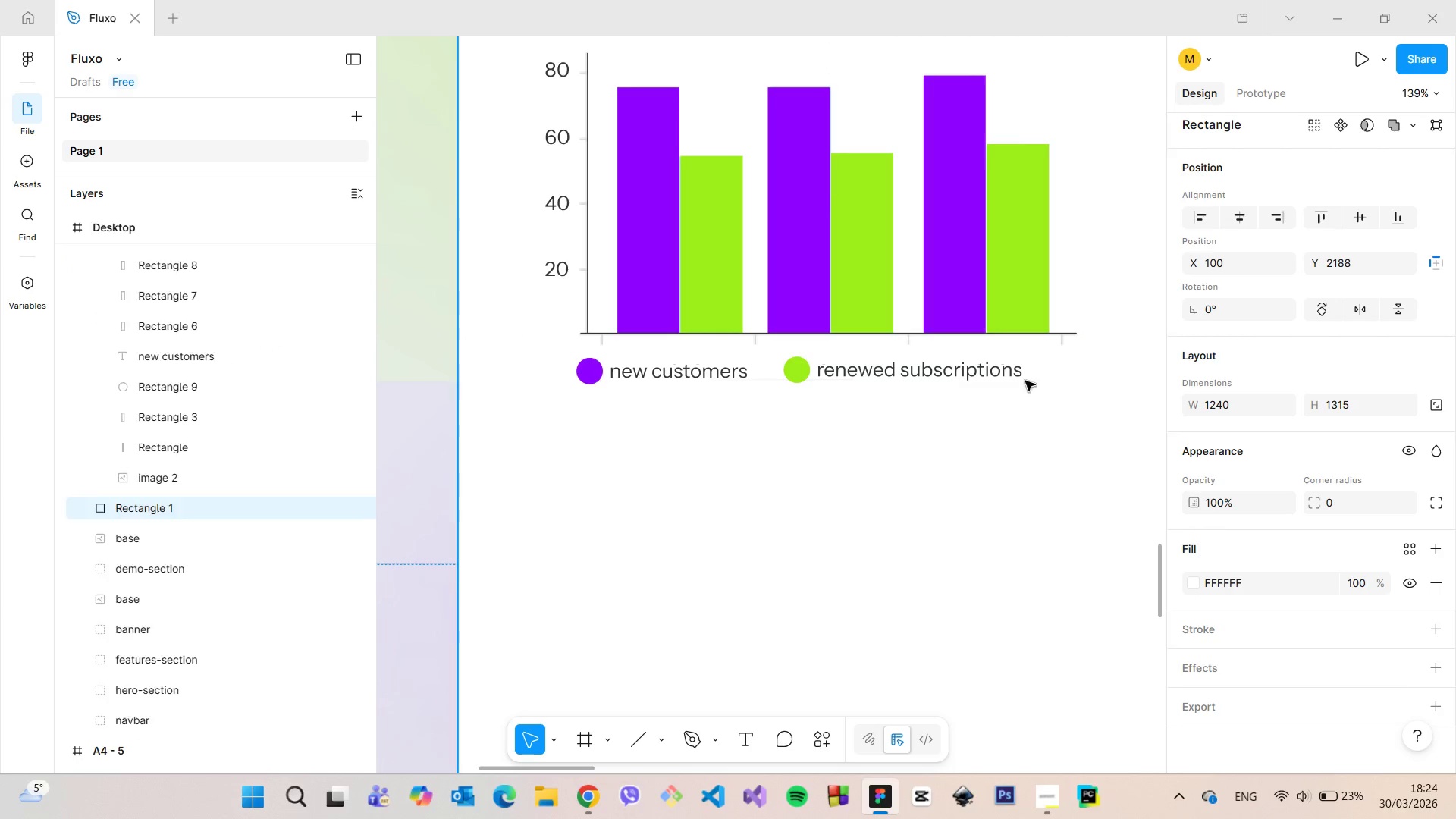 
scroll: coordinate [536, 325], scroll_direction: up, amount: 9.0
 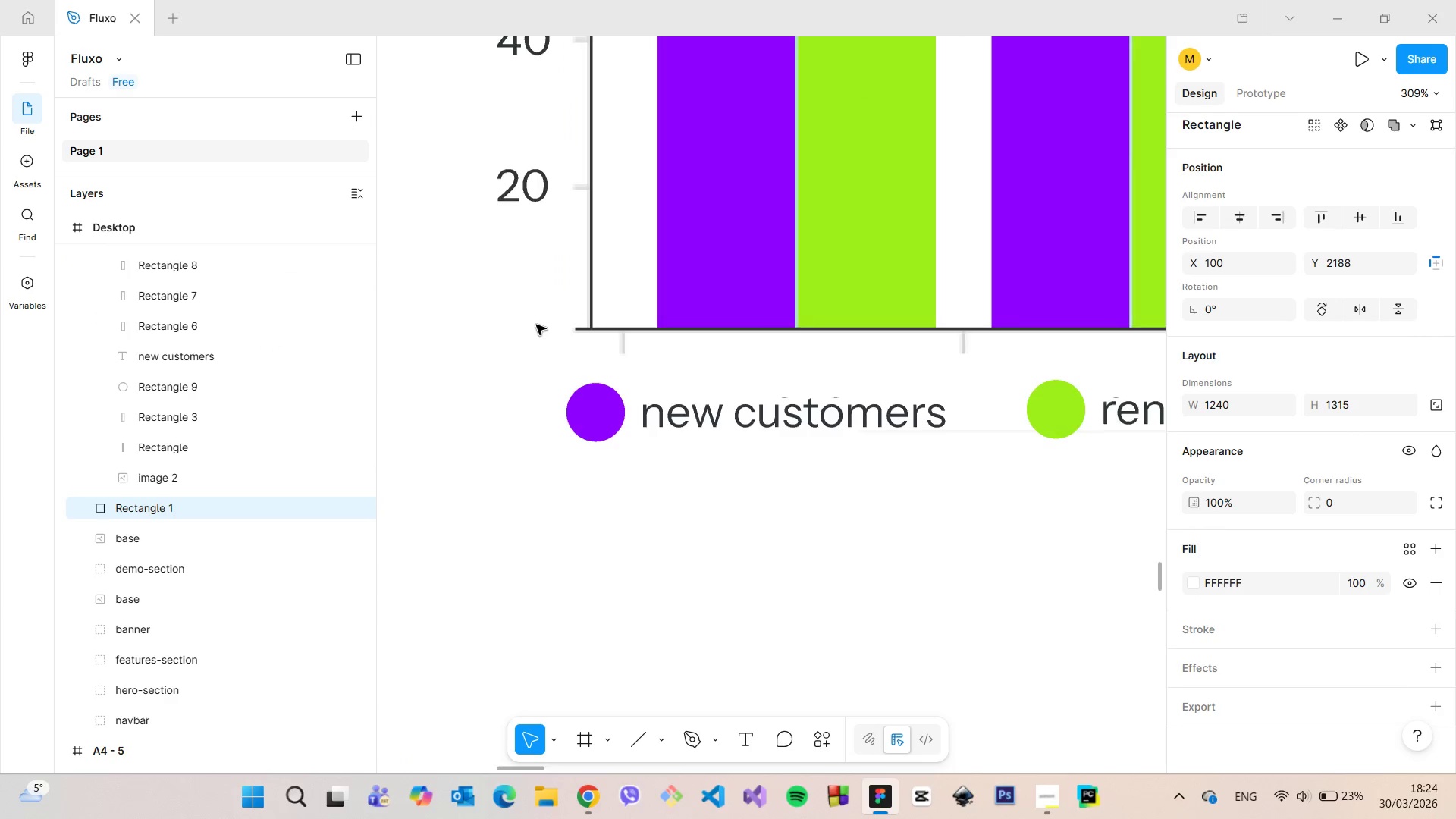 
scroll: coordinate [536, 325], scroll_direction: down, amount: 4.0
 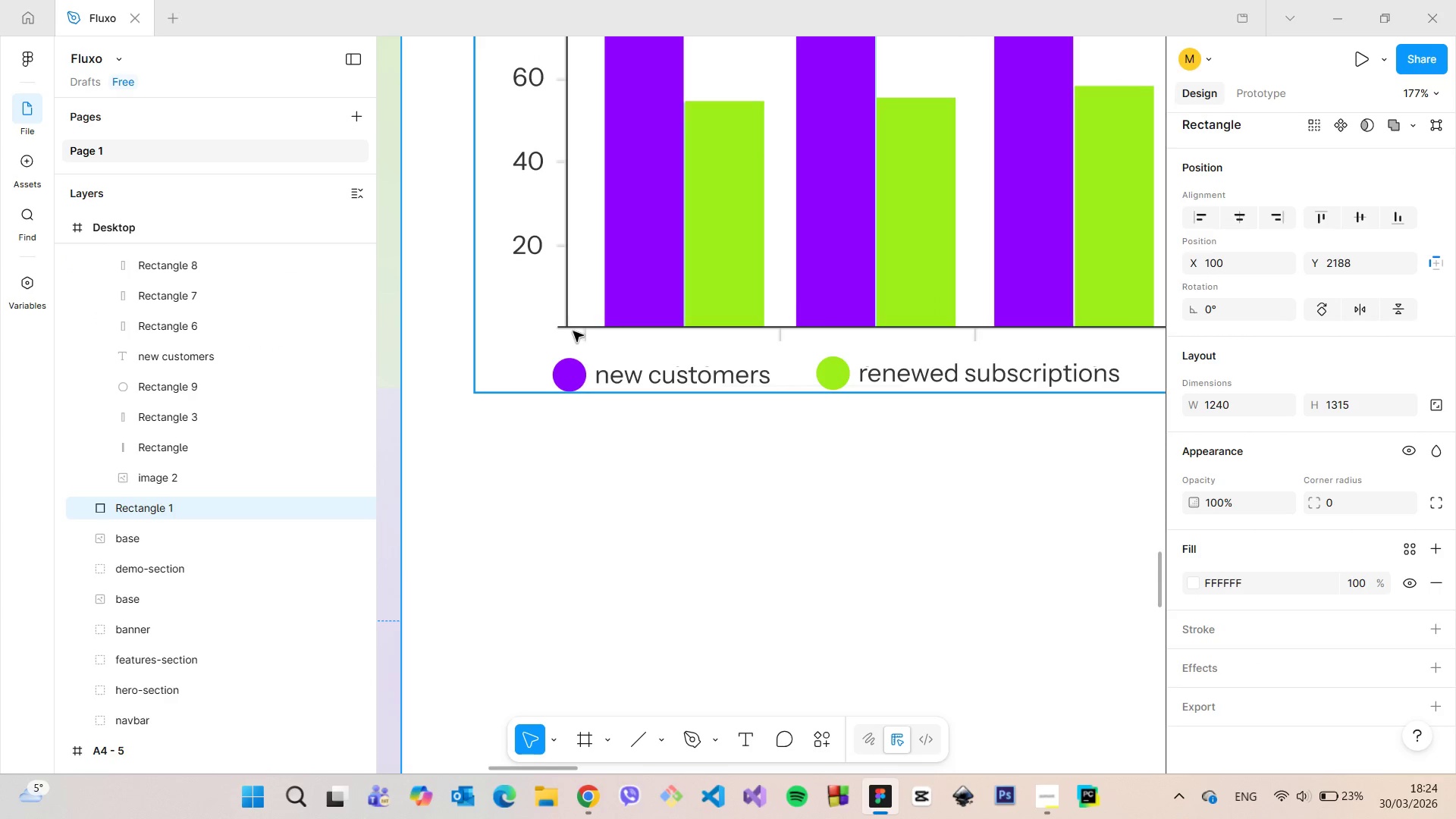 
left_click([574, 331])
 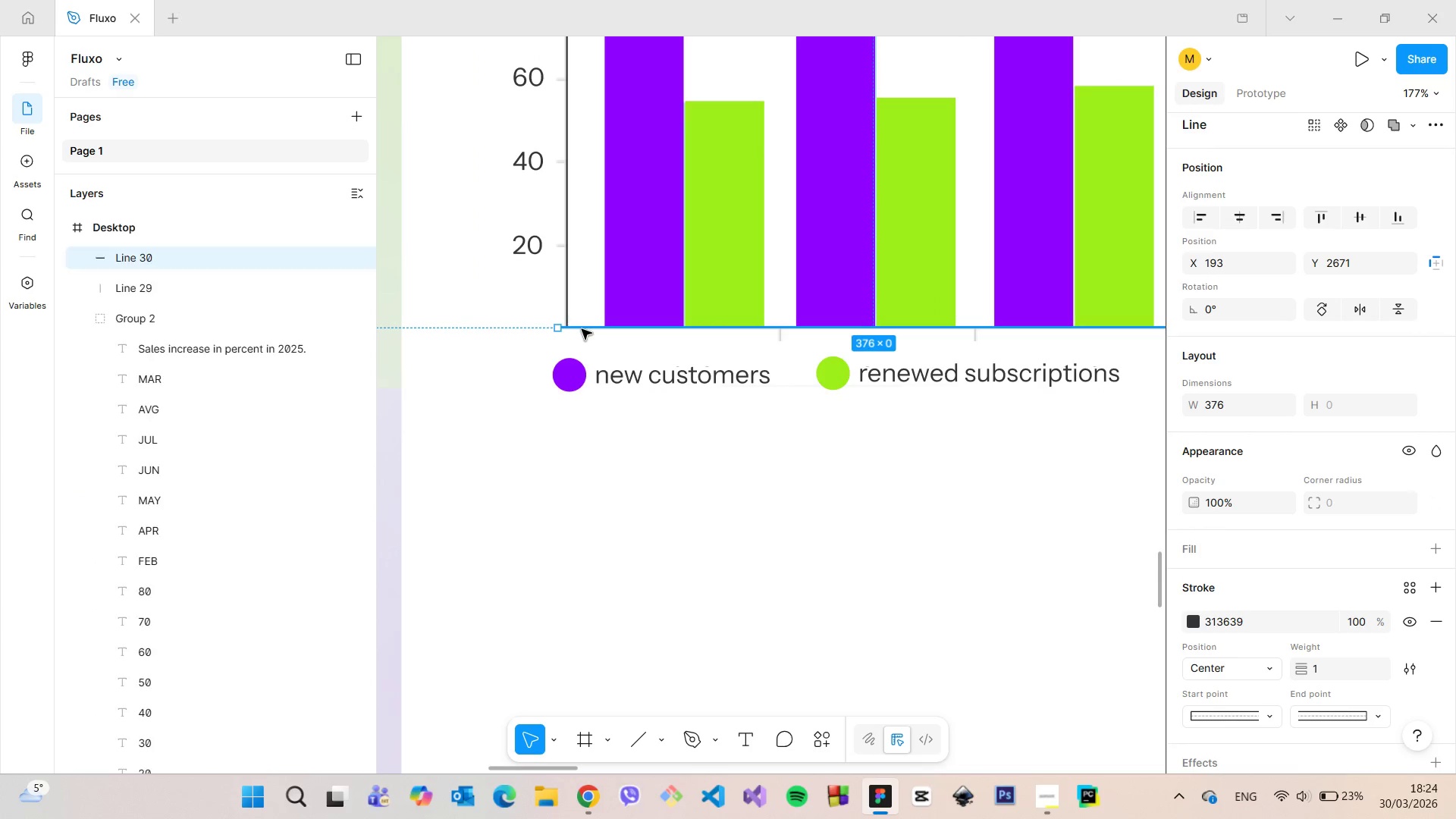 
hold_key(key=AltLeft, duration=0.86)
left_click_drag(start_coordinate=[582, 329], to_coordinate=[583, 337])
 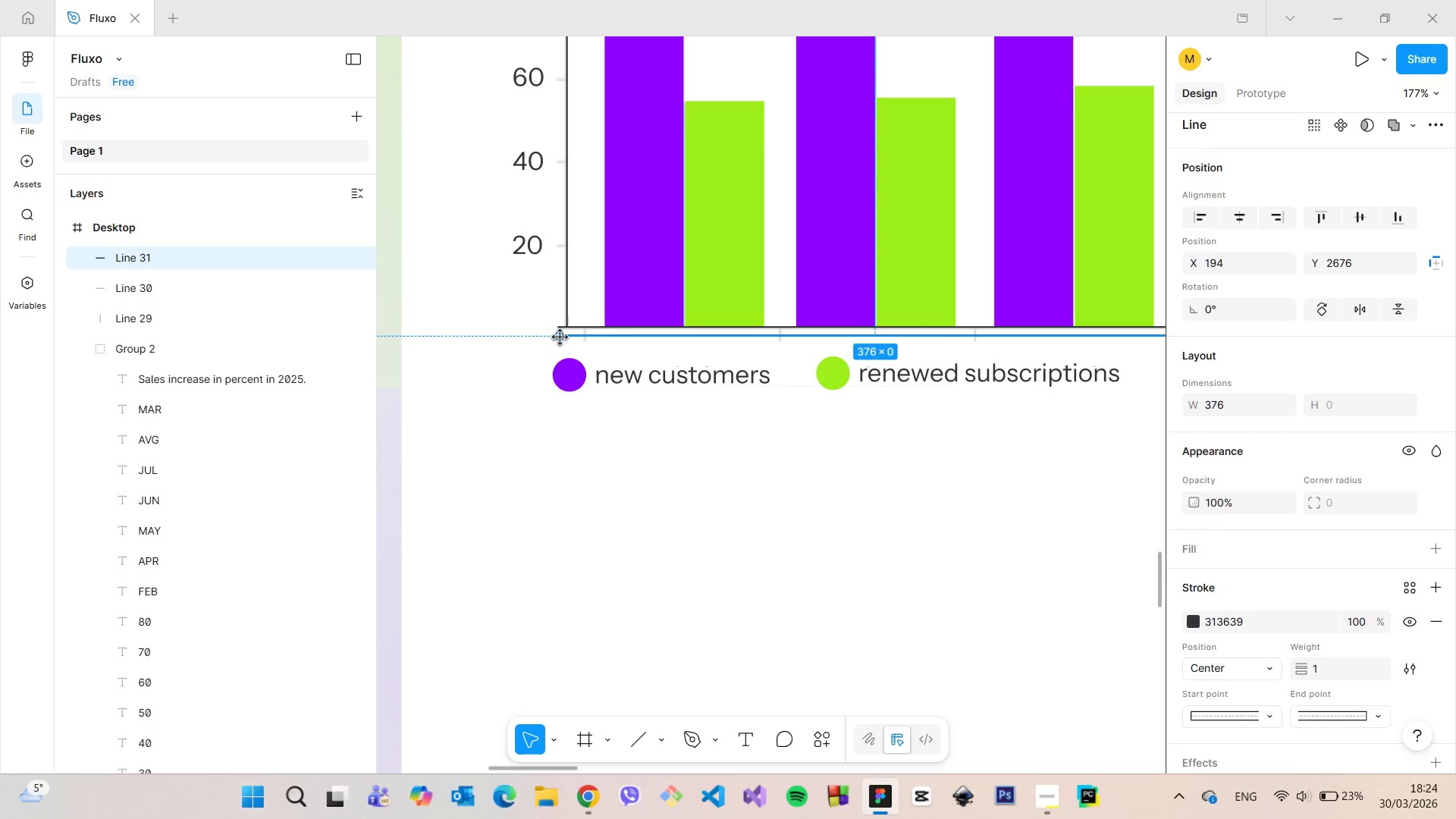 
left_click_drag(start_coordinate=[560, 337], to_coordinate=[1031, 368])
 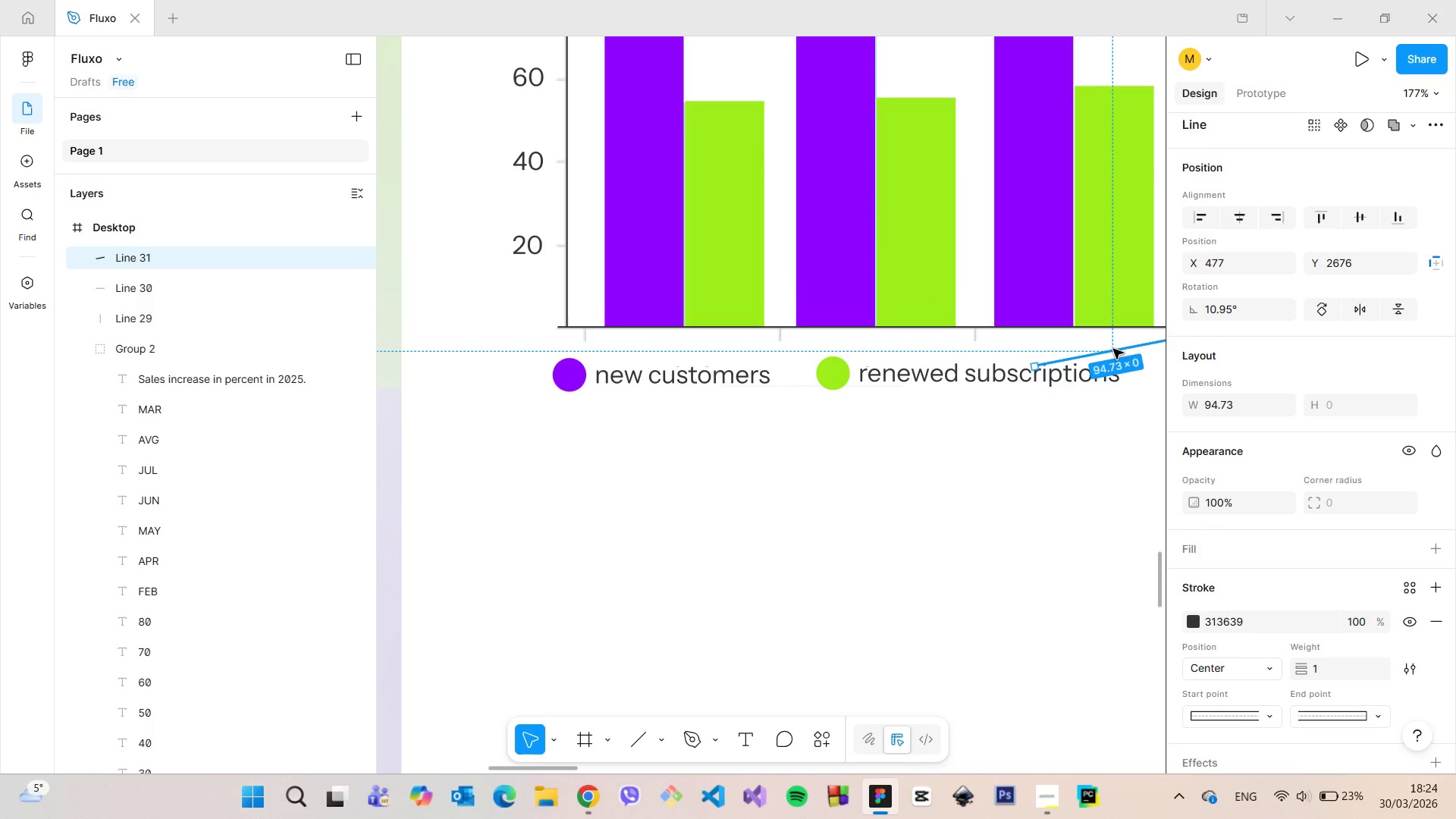 
left_click_drag(start_coordinate=[1113, 349], to_coordinate=[582, 374])
 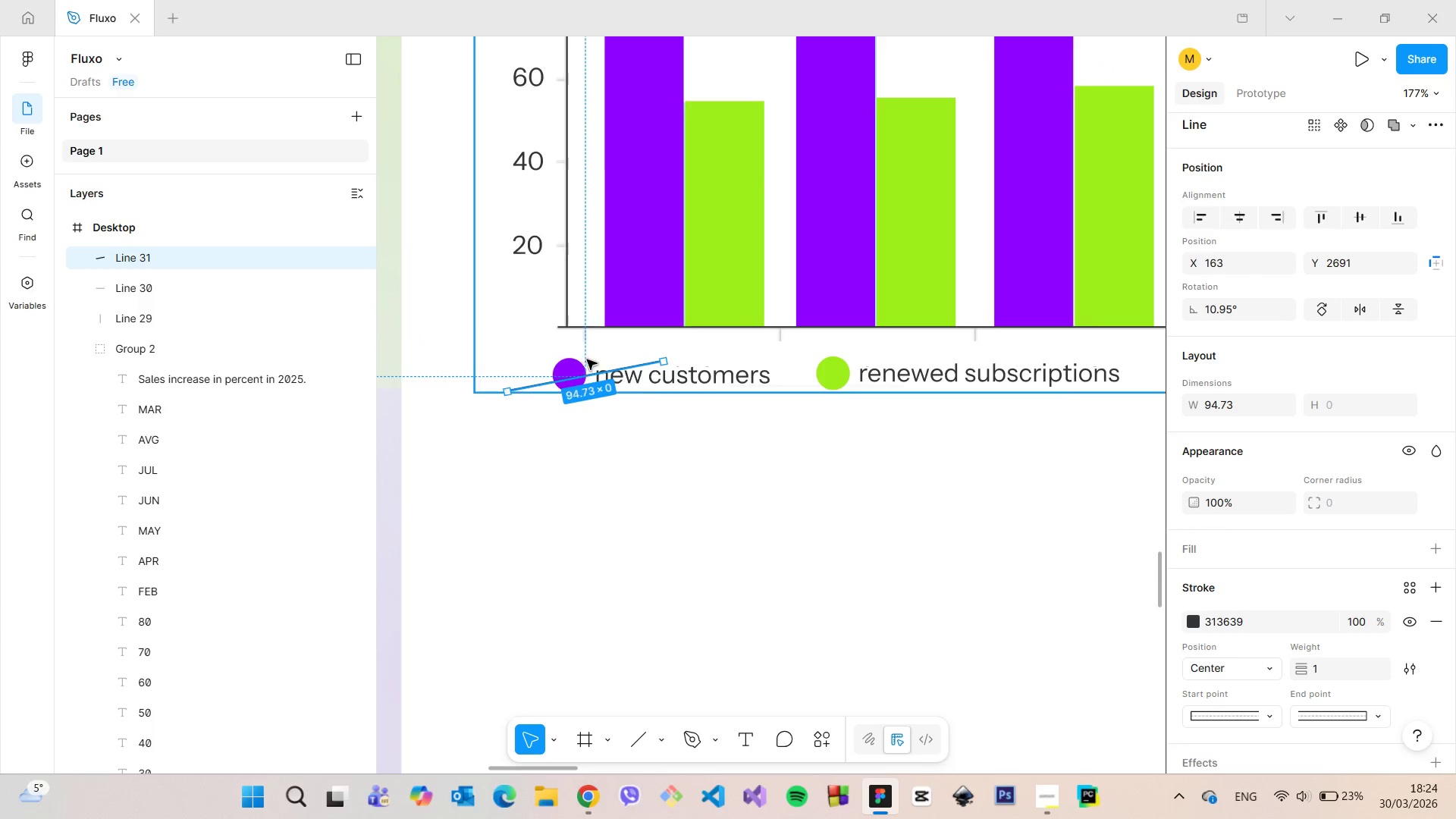 
scroll: coordinate [588, 359], scroll_direction: up, amount: 9.0
 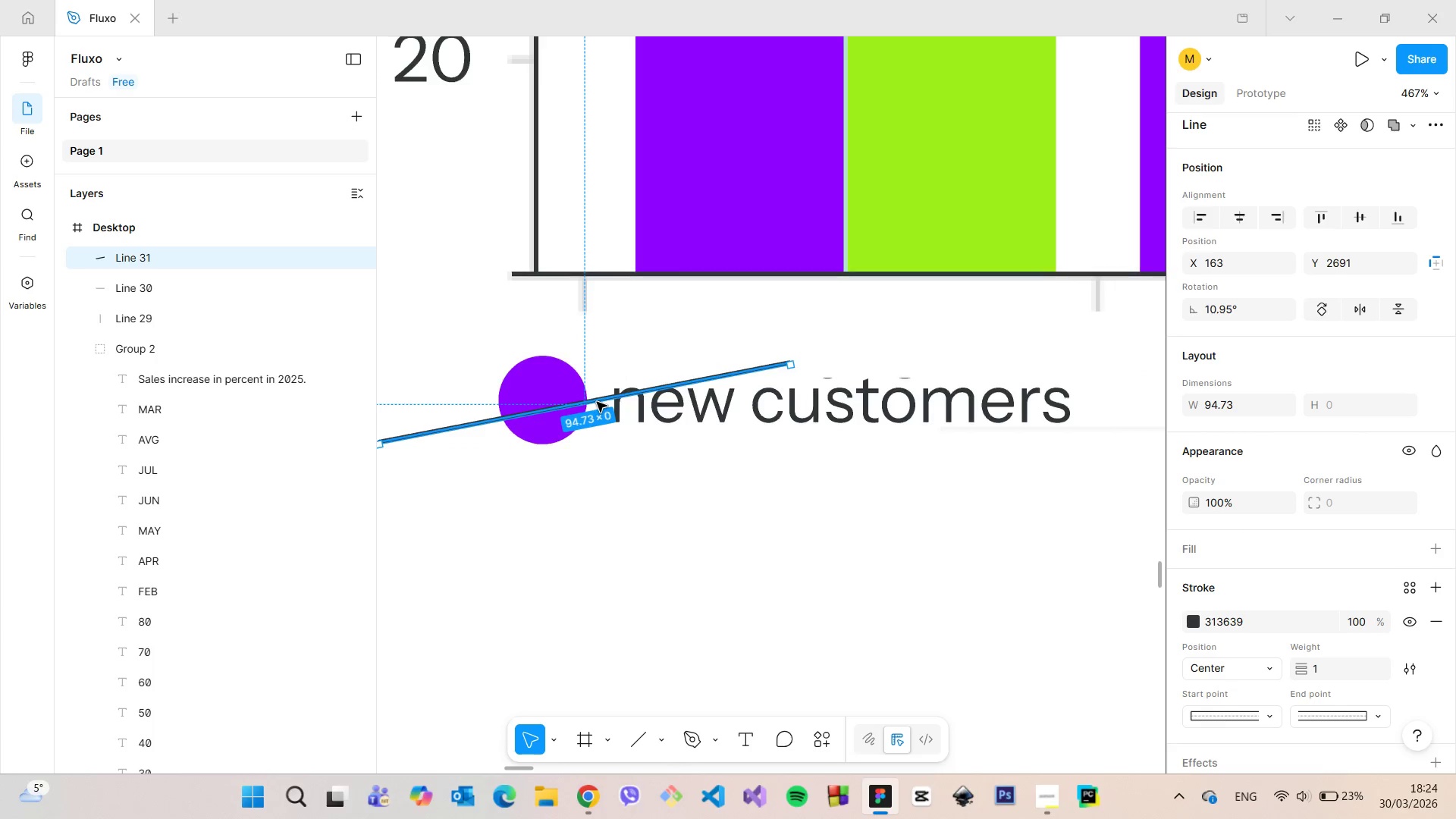 
left_click_drag(start_coordinate=[597, 402], to_coordinate=[730, 347])
 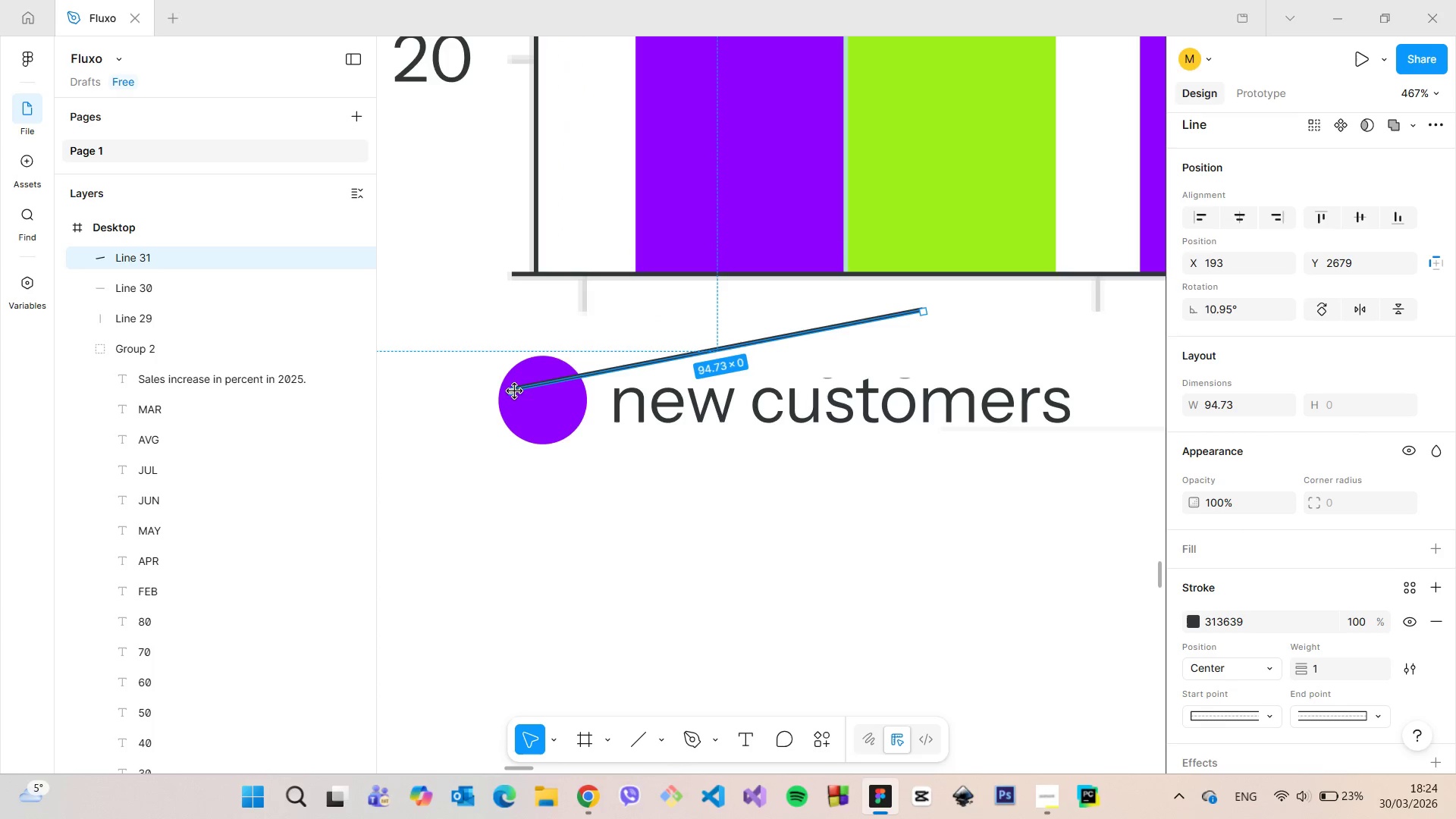 
left_click_drag(start_coordinate=[512, 394], to_coordinate=[856, 351])
 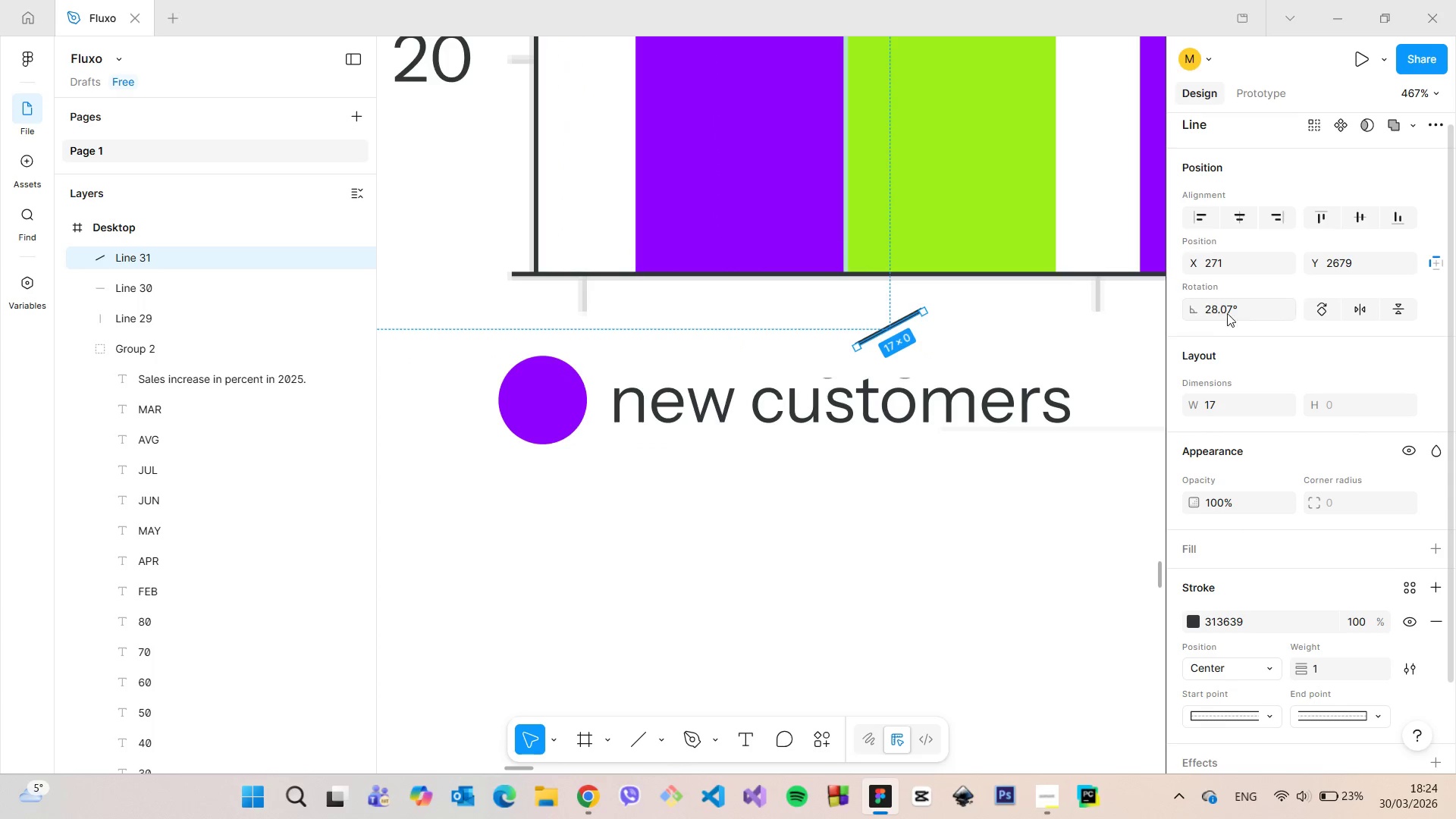 
left_click([1227, 313])
 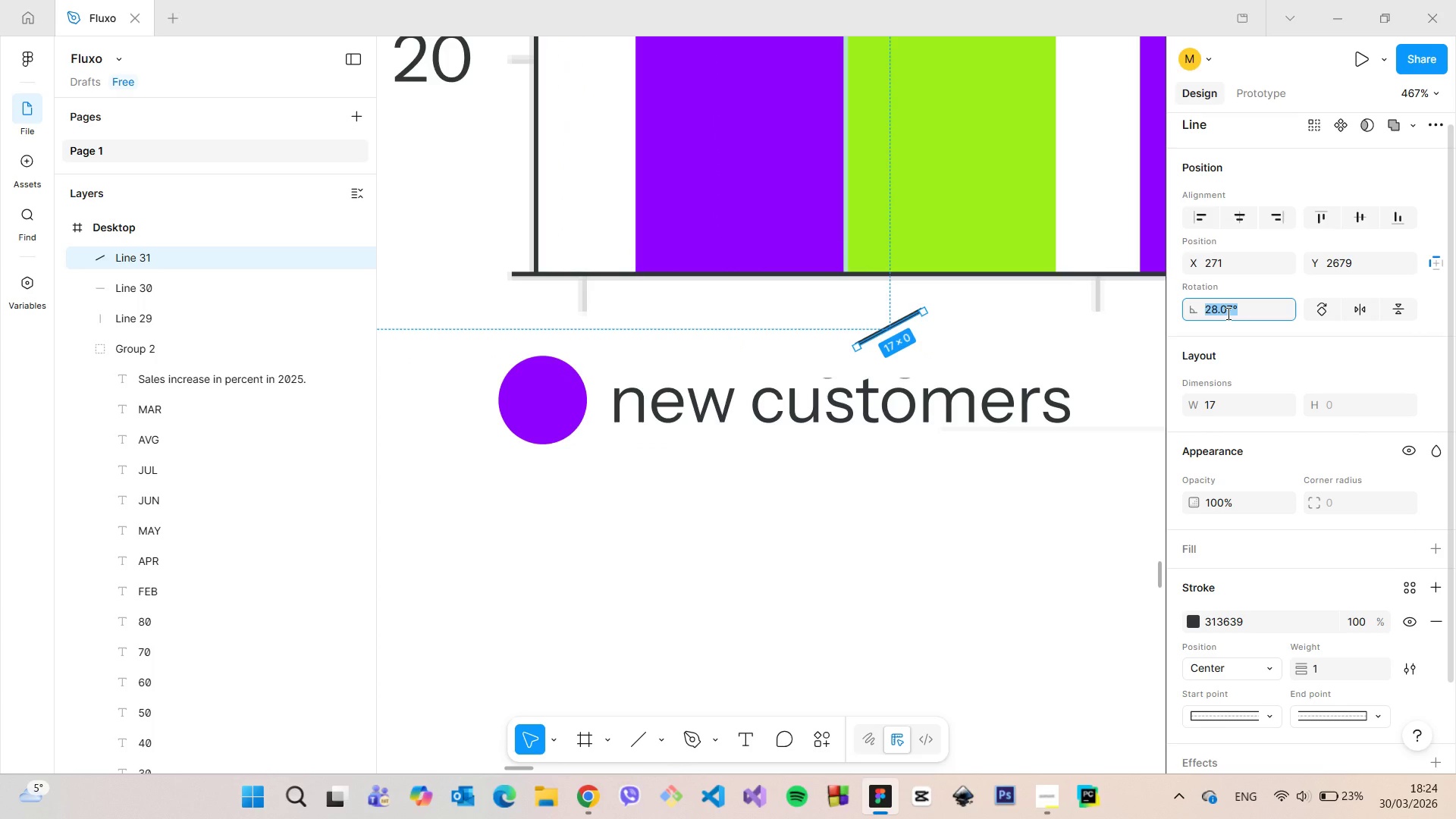 
type(90)
 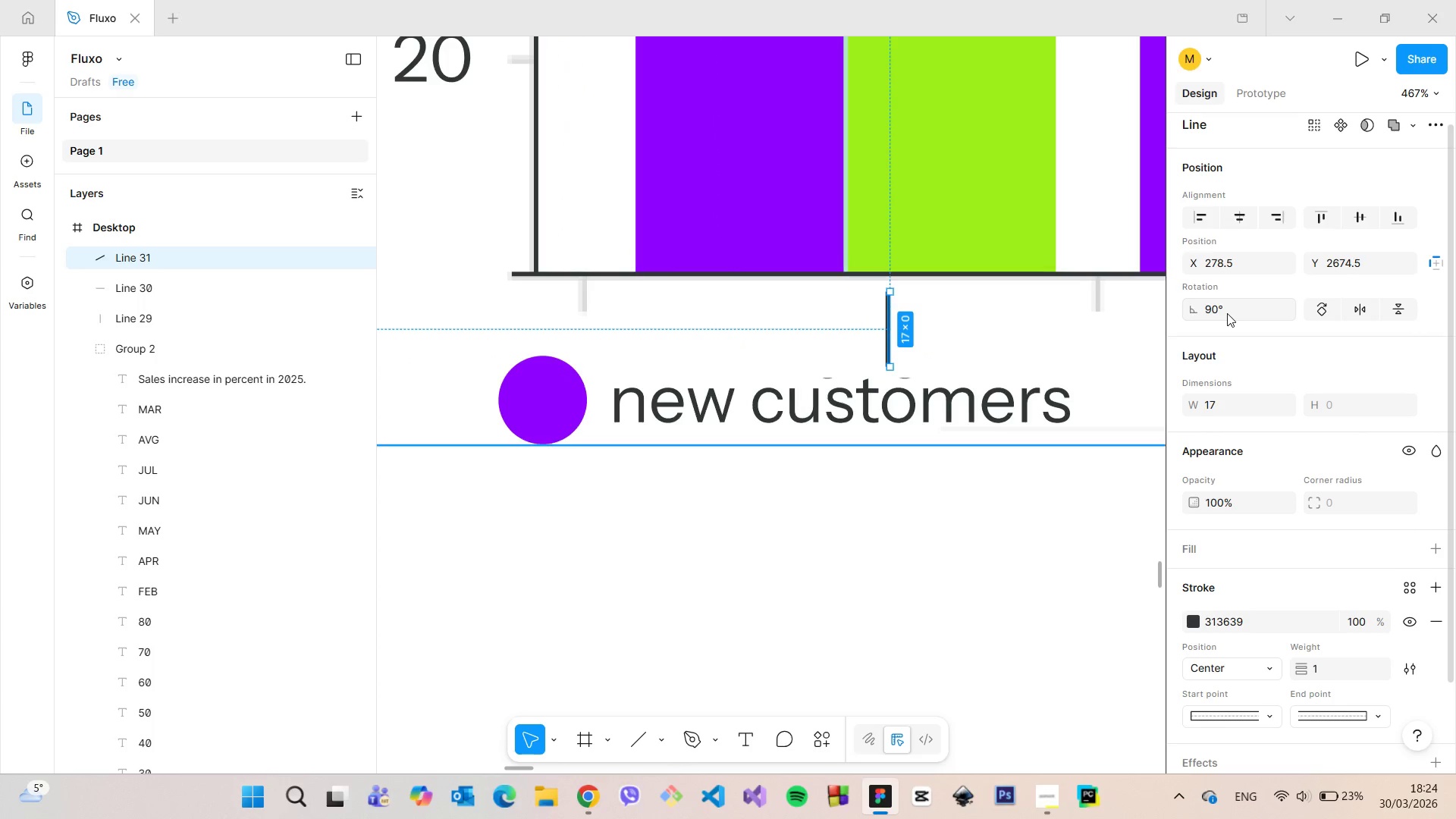 
key(Enter)
 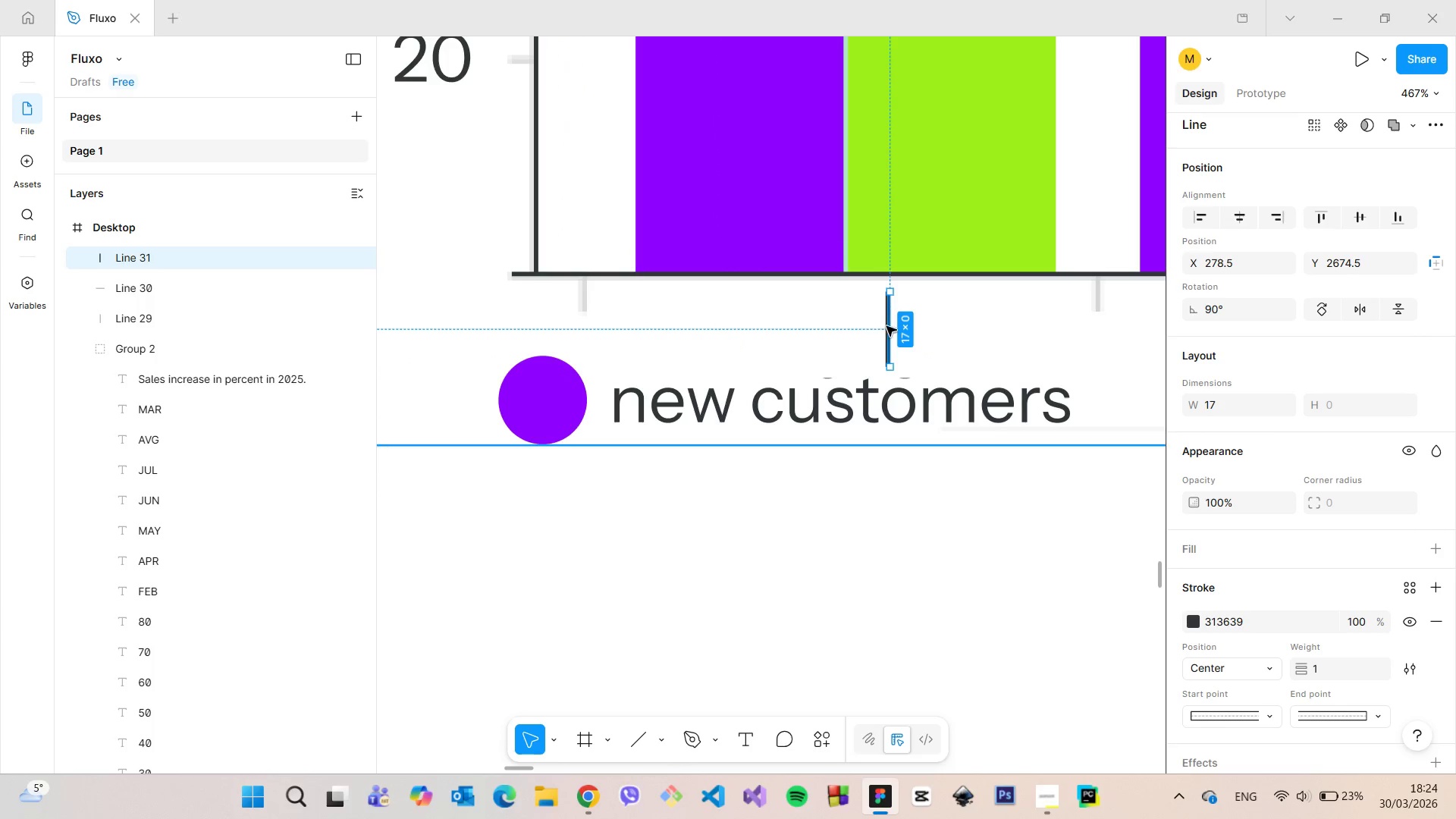 
left_click_drag(start_coordinate=[886, 326], to_coordinate=[582, 310])
 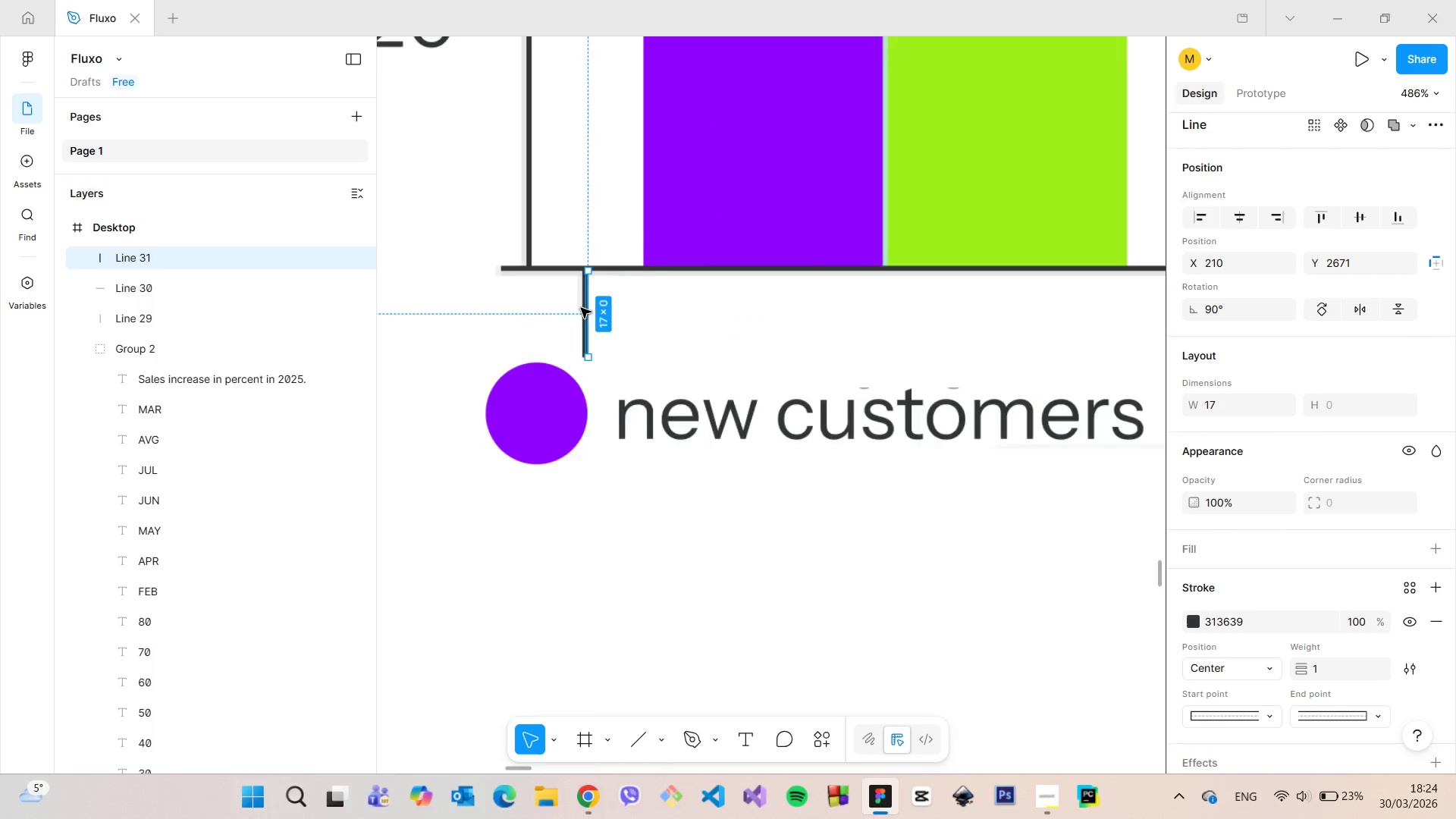 
left_click_drag(start_coordinate=[601, 282], to_coordinate=[584, 276])
 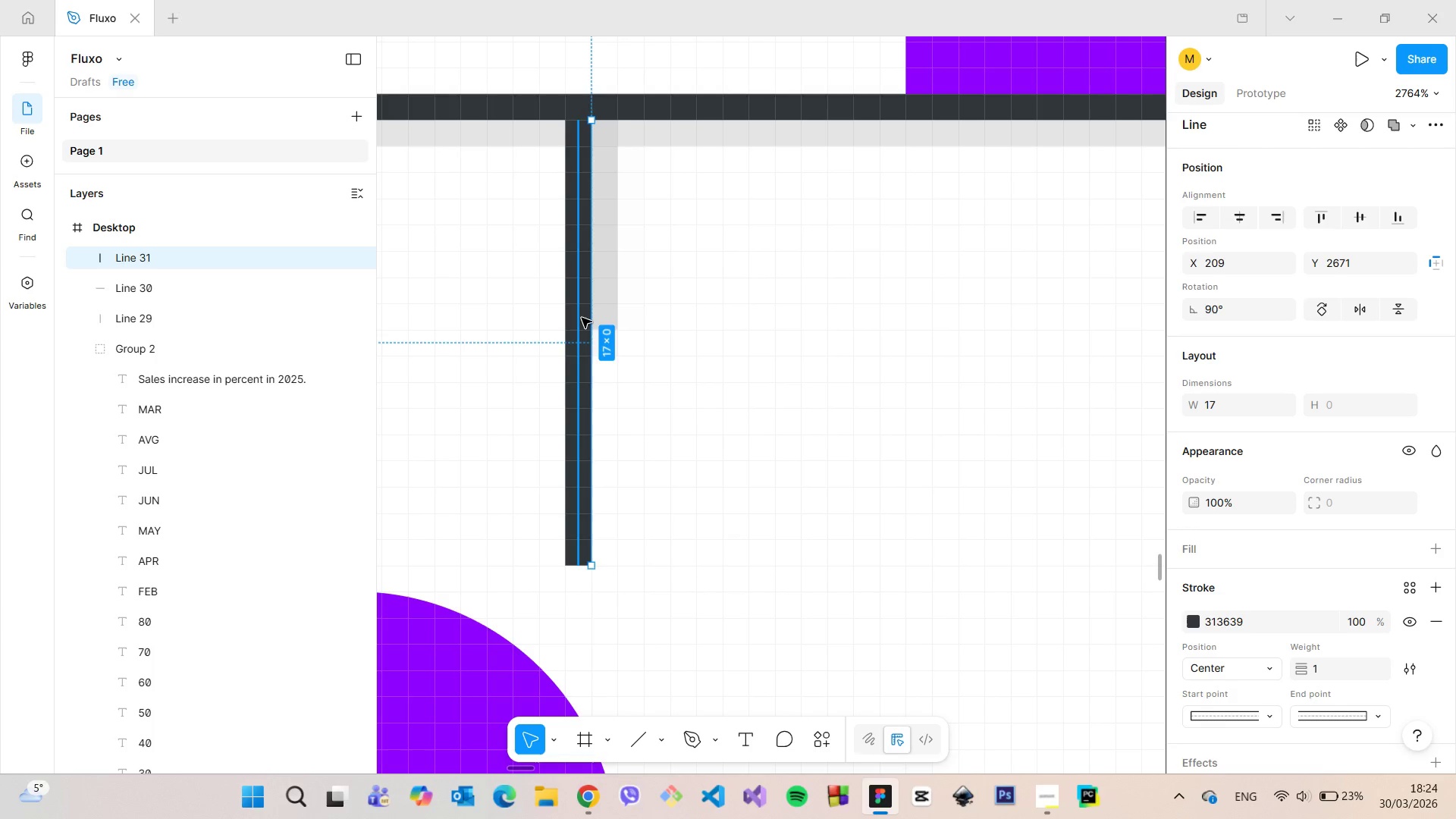 
scroll: coordinate [584, 308], scroll_direction: up, amount: 15.0
 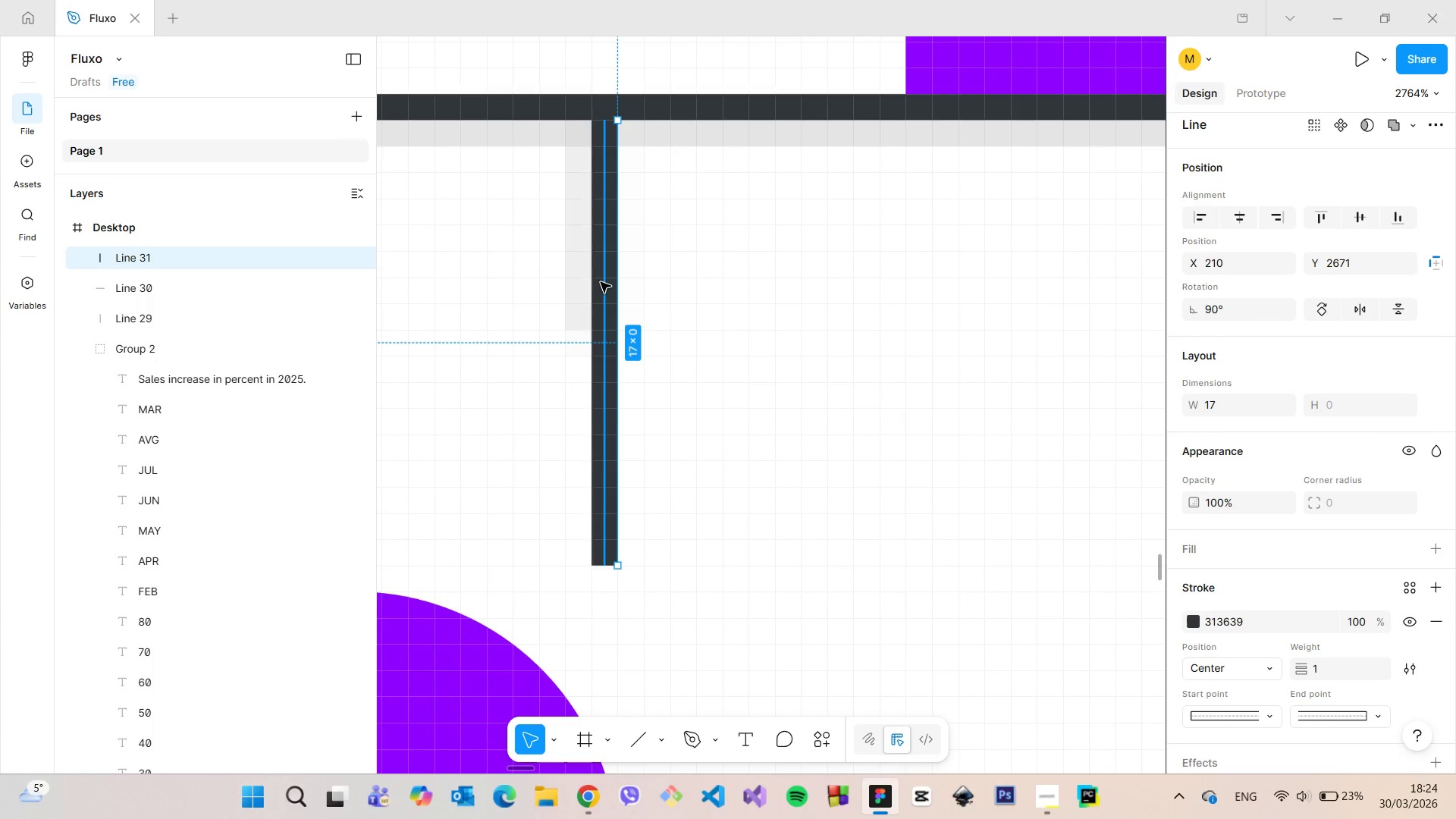 
left_click_drag(start_coordinate=[582, 318], to_coordinate=[607, 319])
 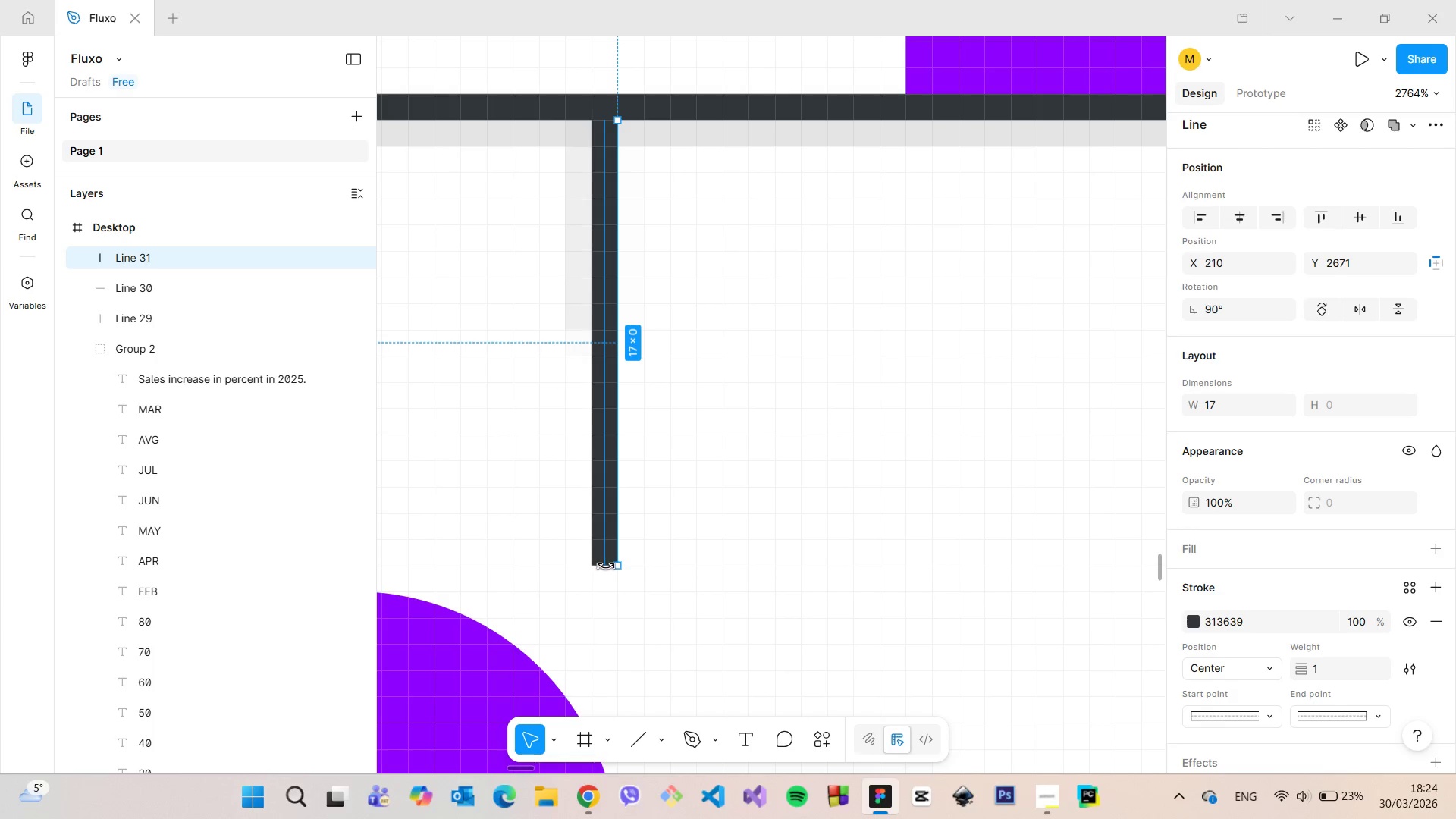 
left_click_drag(start_coordinate=[612, 566], to_coordinate=[617, 334])
 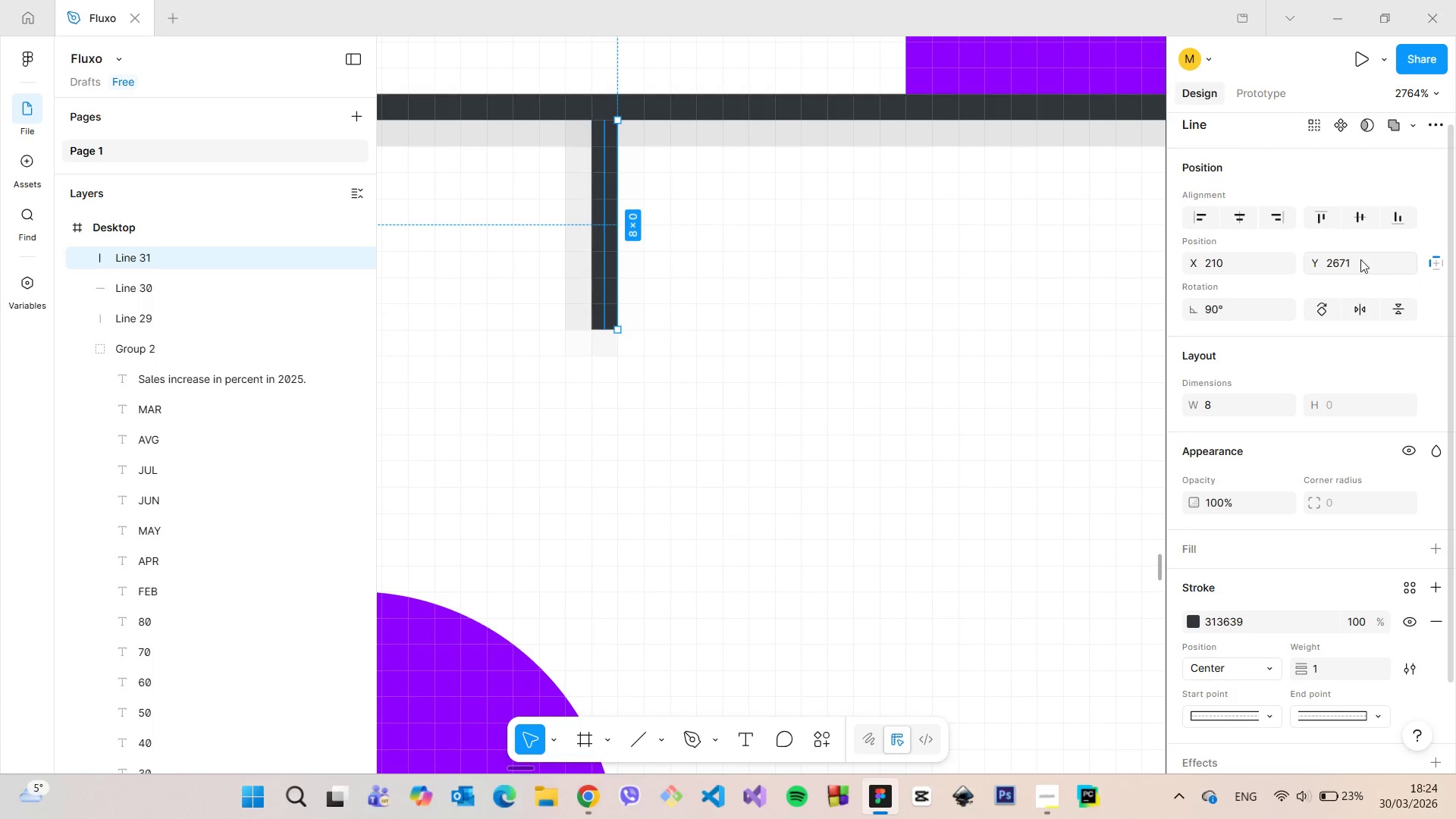 
left_click([1360, 258])
 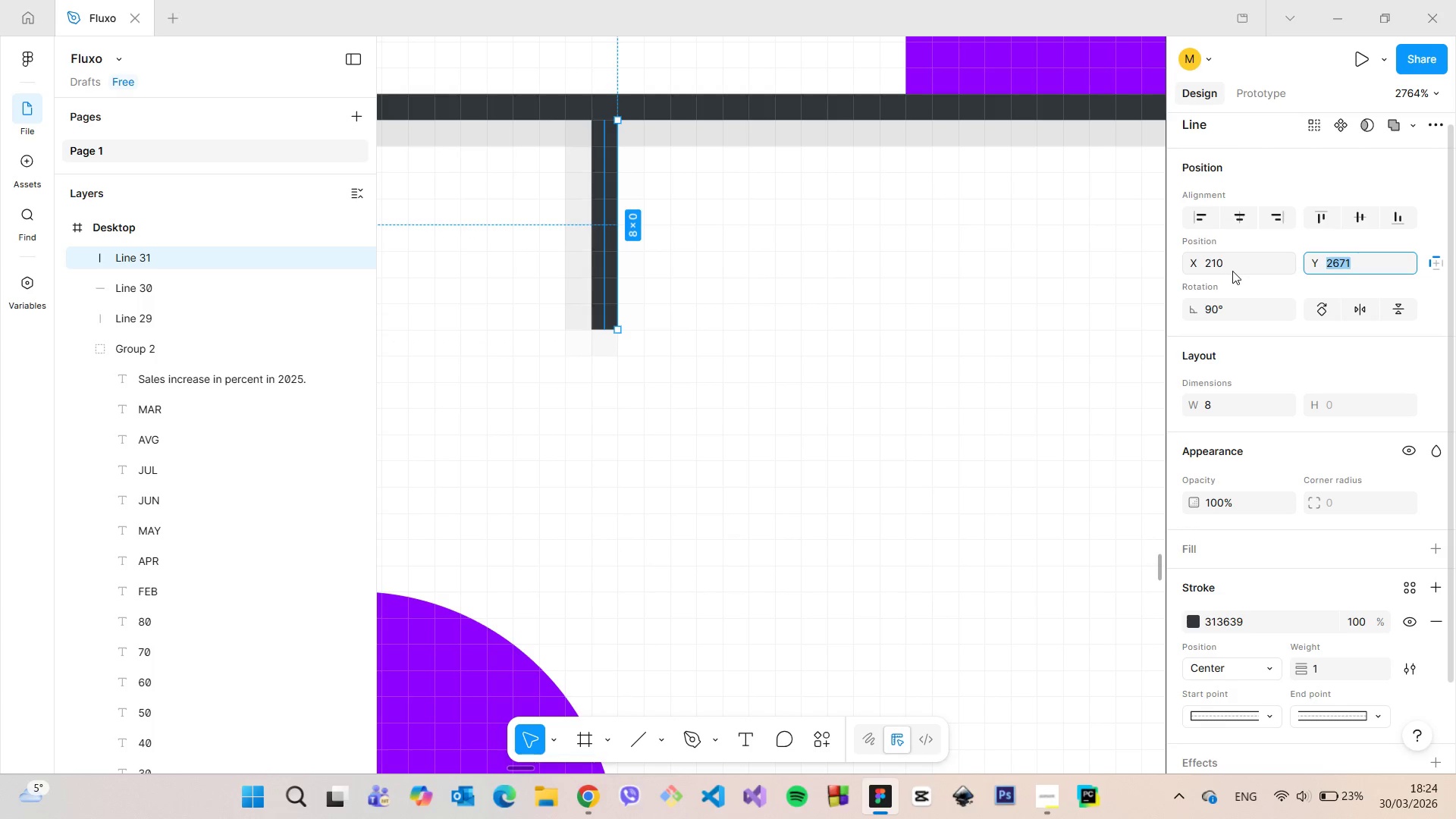 
left_click_drag(start_coordinate=[1232, 264], to_coordinate=[1213, 259])
 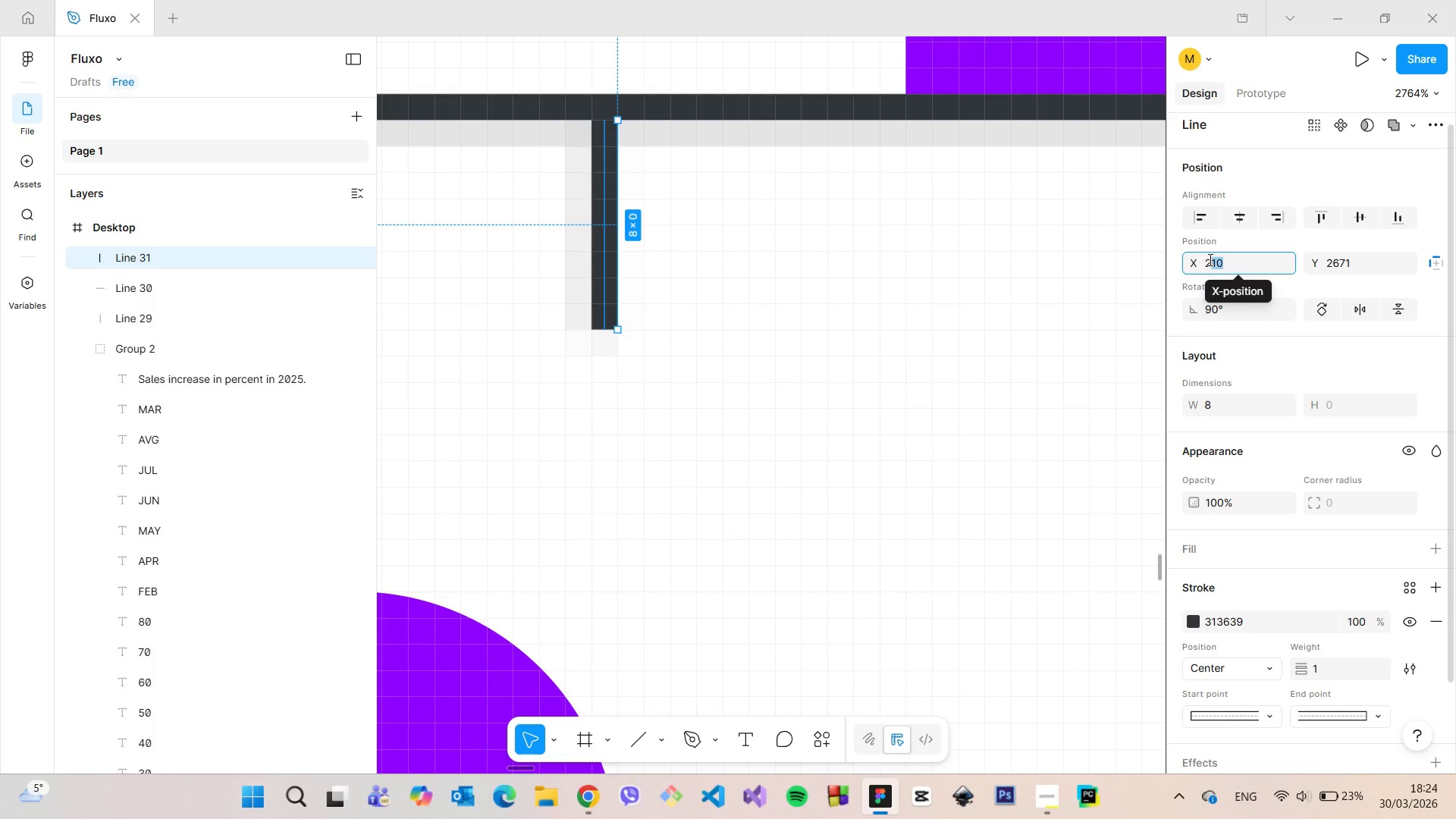 
type(09.5)
 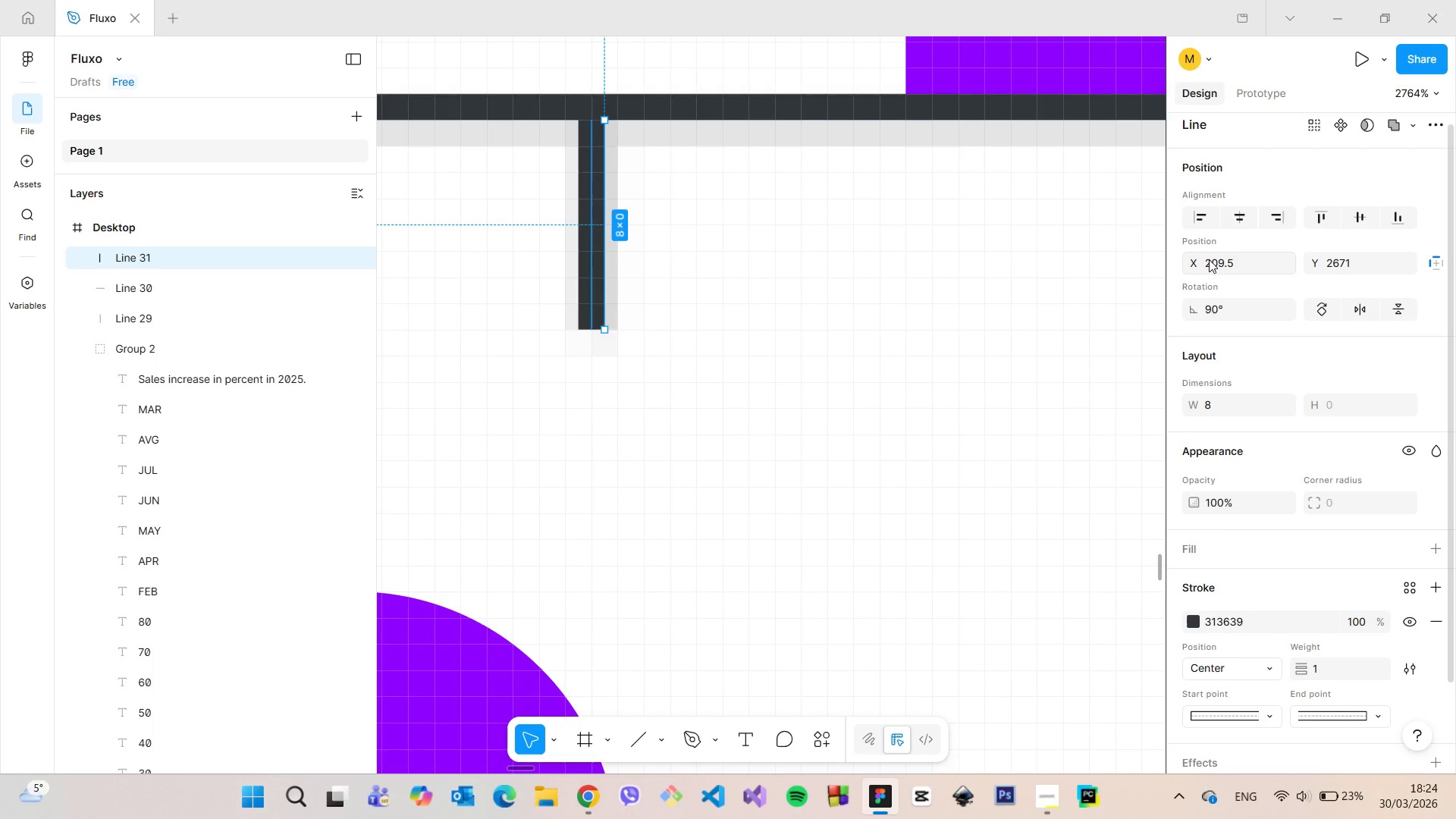 
key(Enter)
 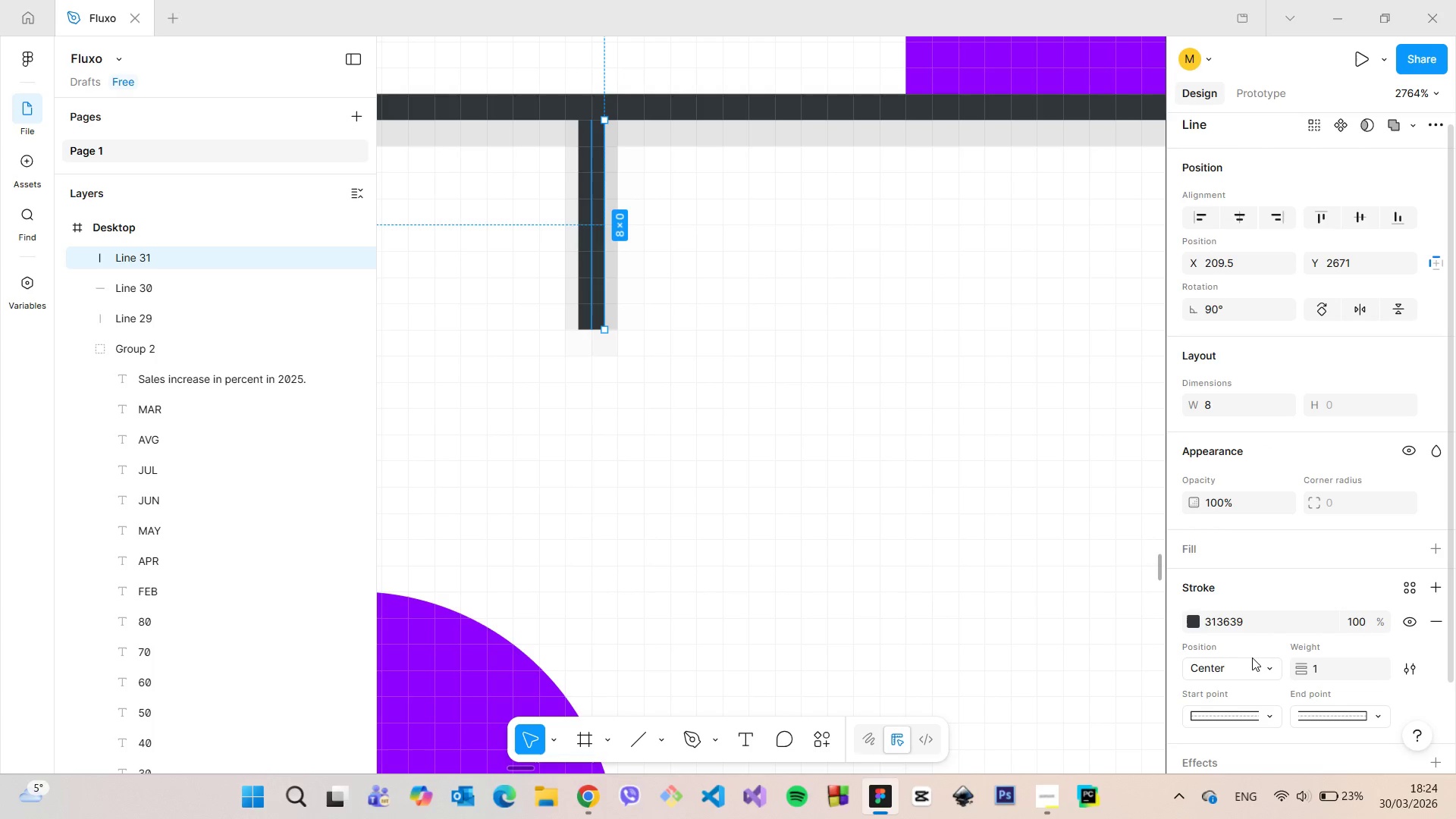 
left_click([1325, 671])
 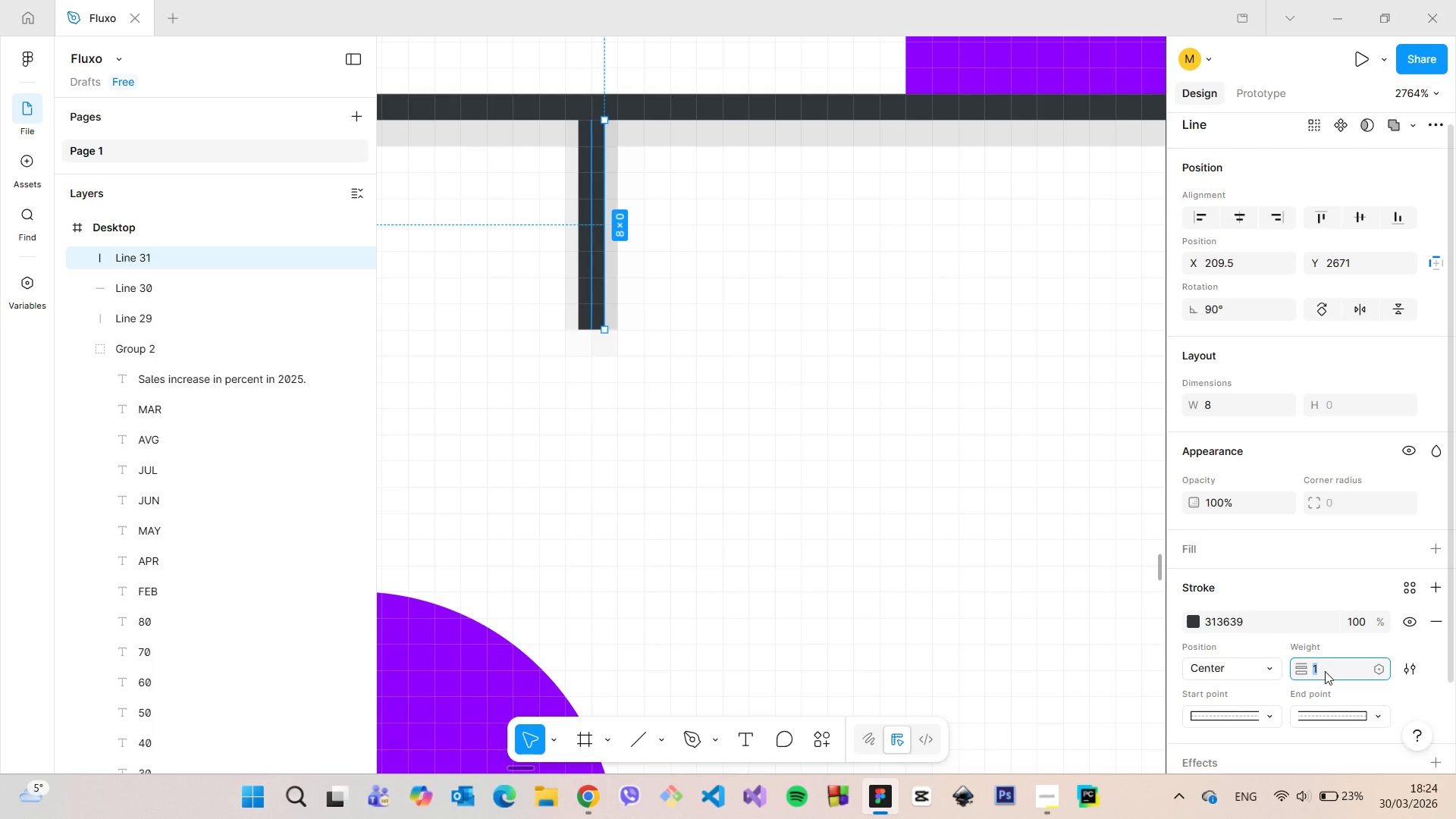 
key(2)
 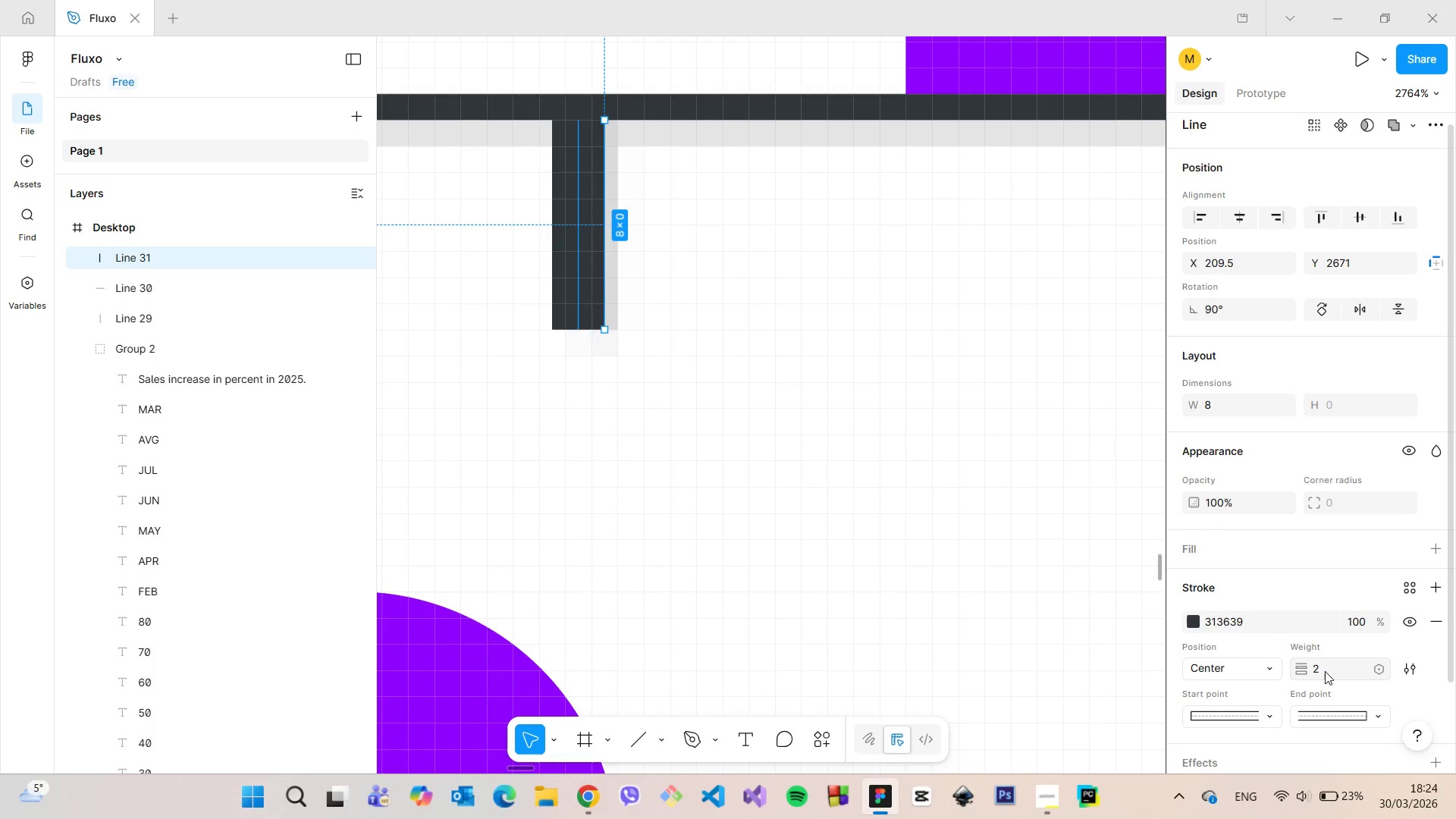 
key(Enter)
 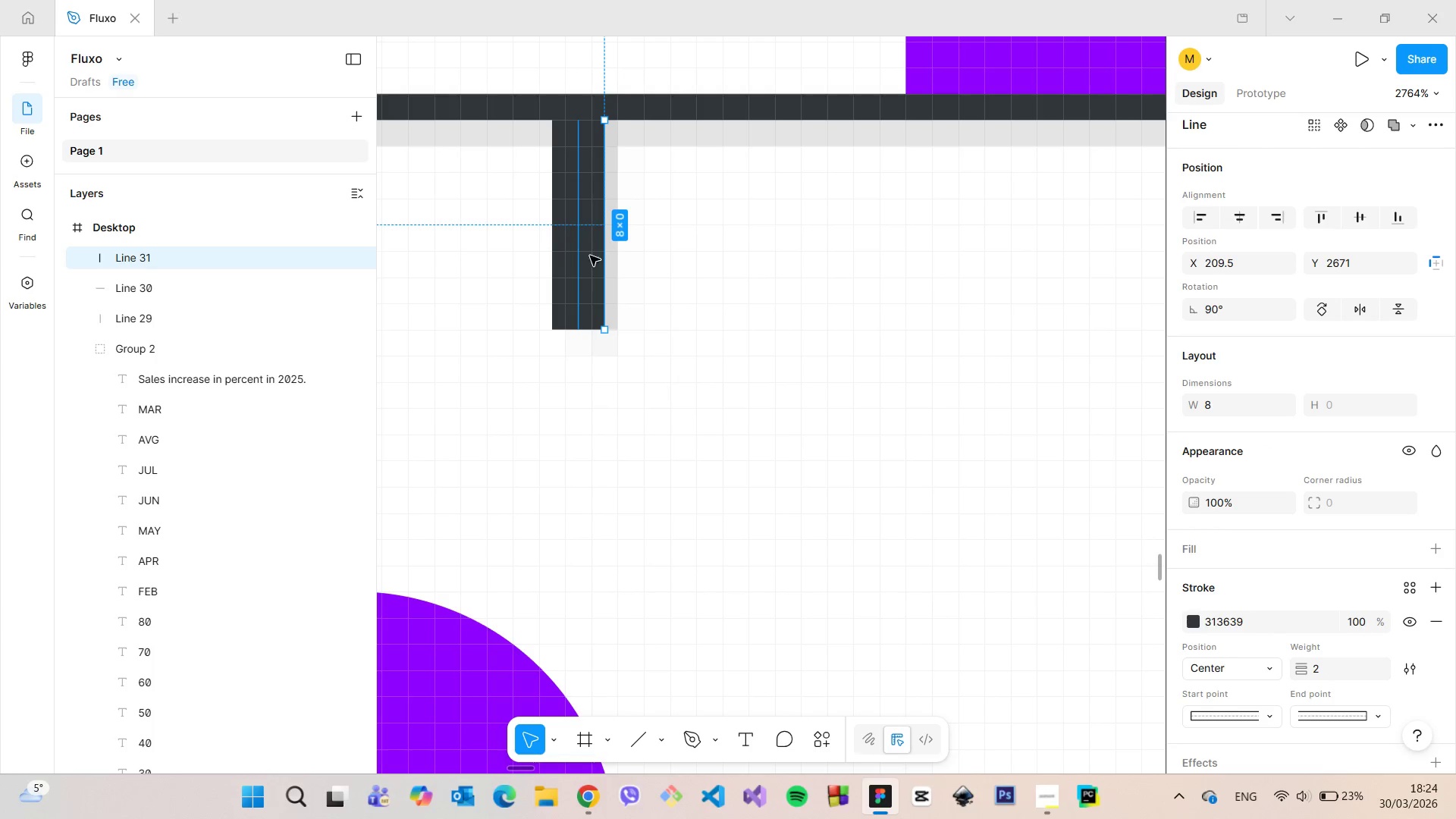 
left_click_drag(start_coordinate=[577, 246], to_coordinate=[588, 245])
 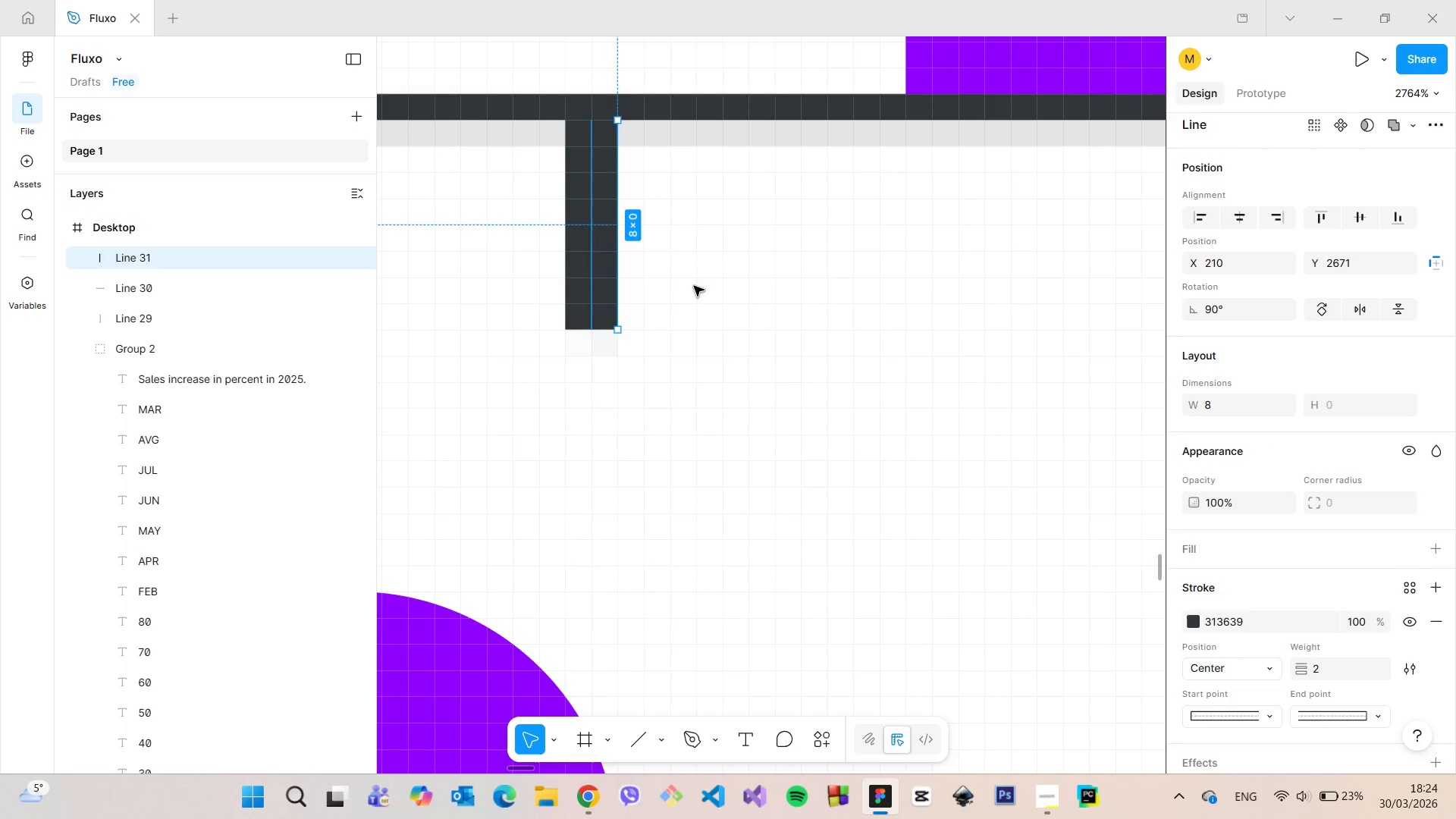 
left_click([693, 285])
 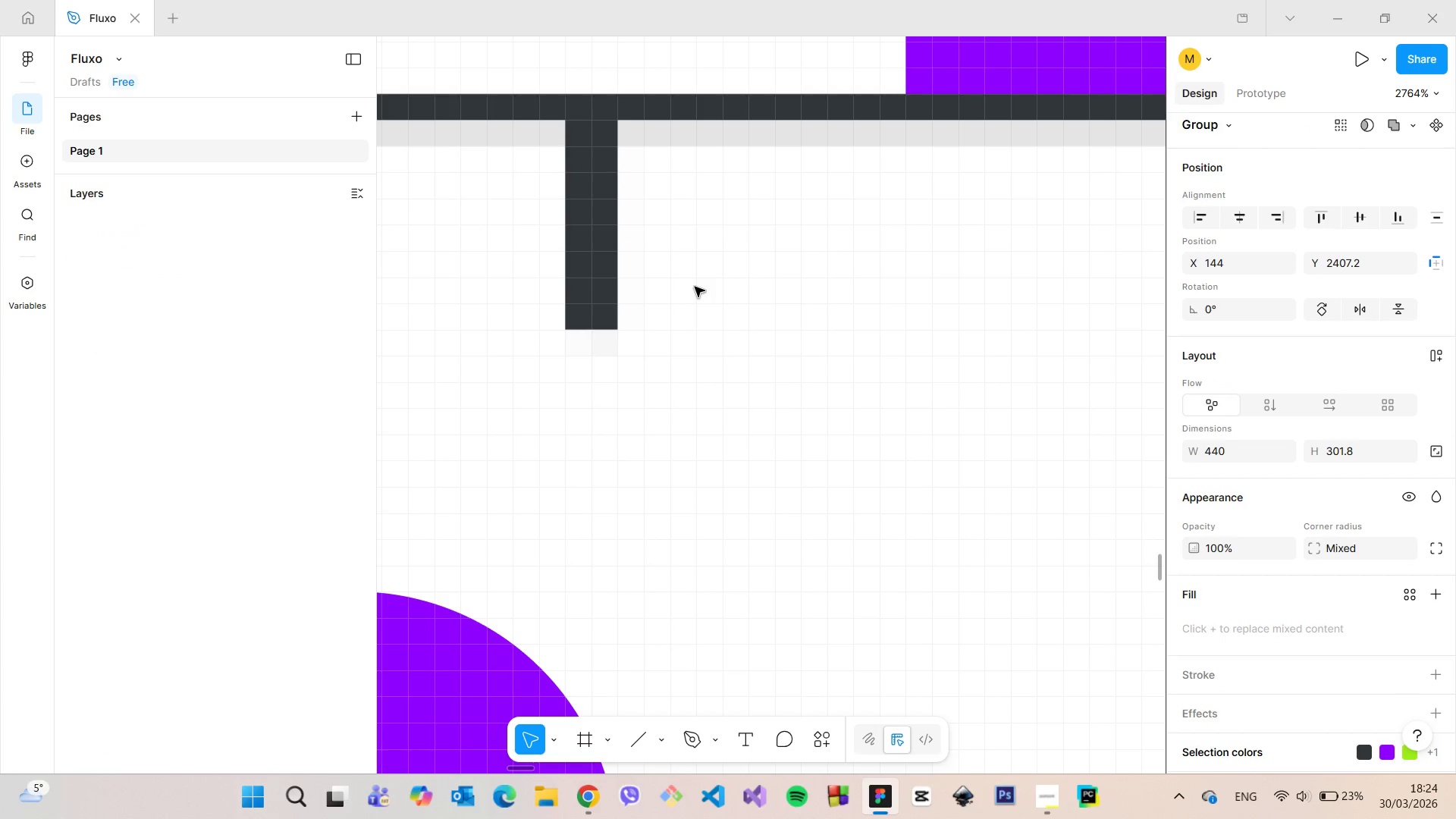 
scroll: coordinate [692, 309], scroll_direction: down, amount: 27.0
 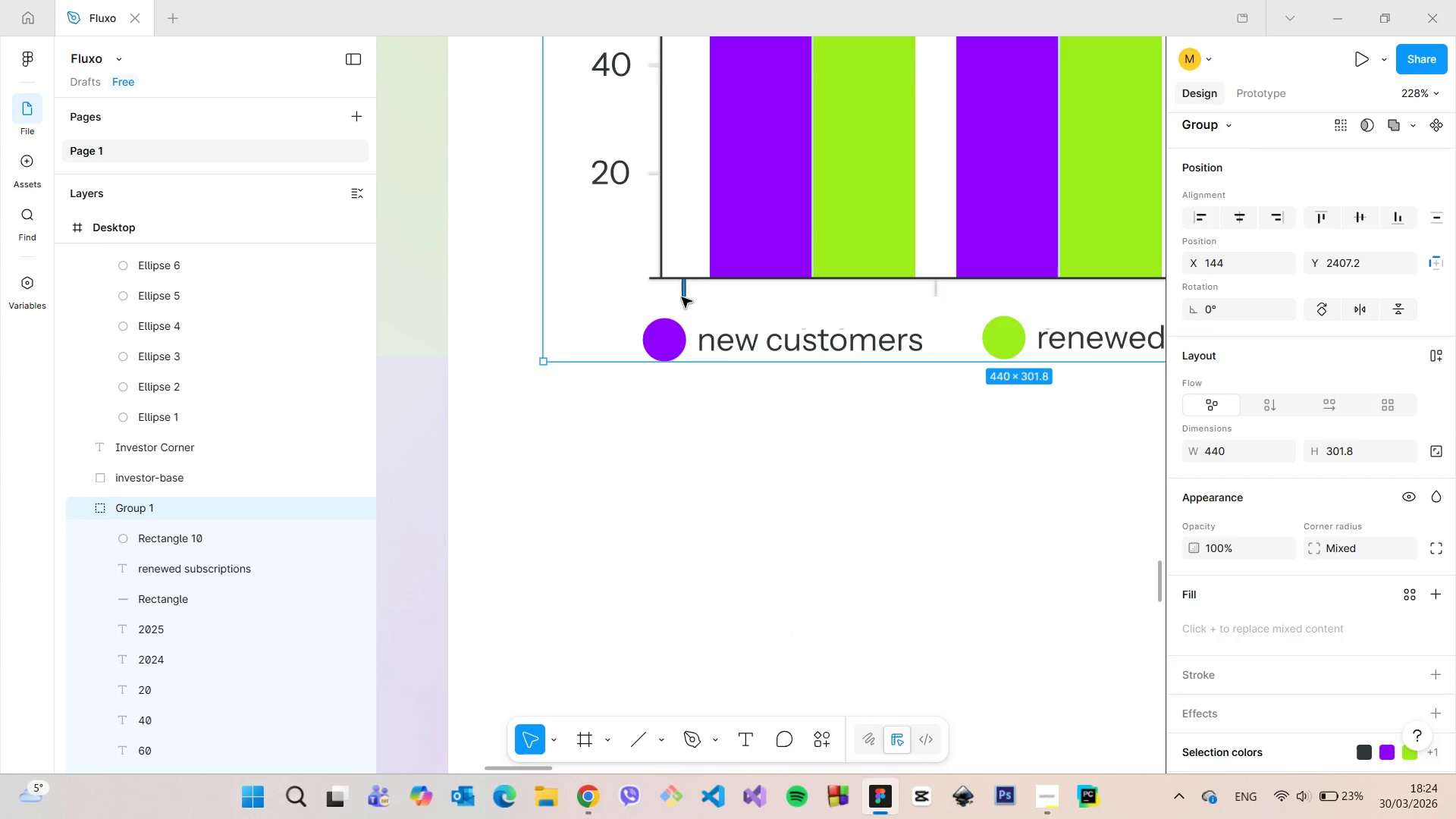 
scroll: coordinate [679, 269], scroll_direction: up, amount: 19.0
 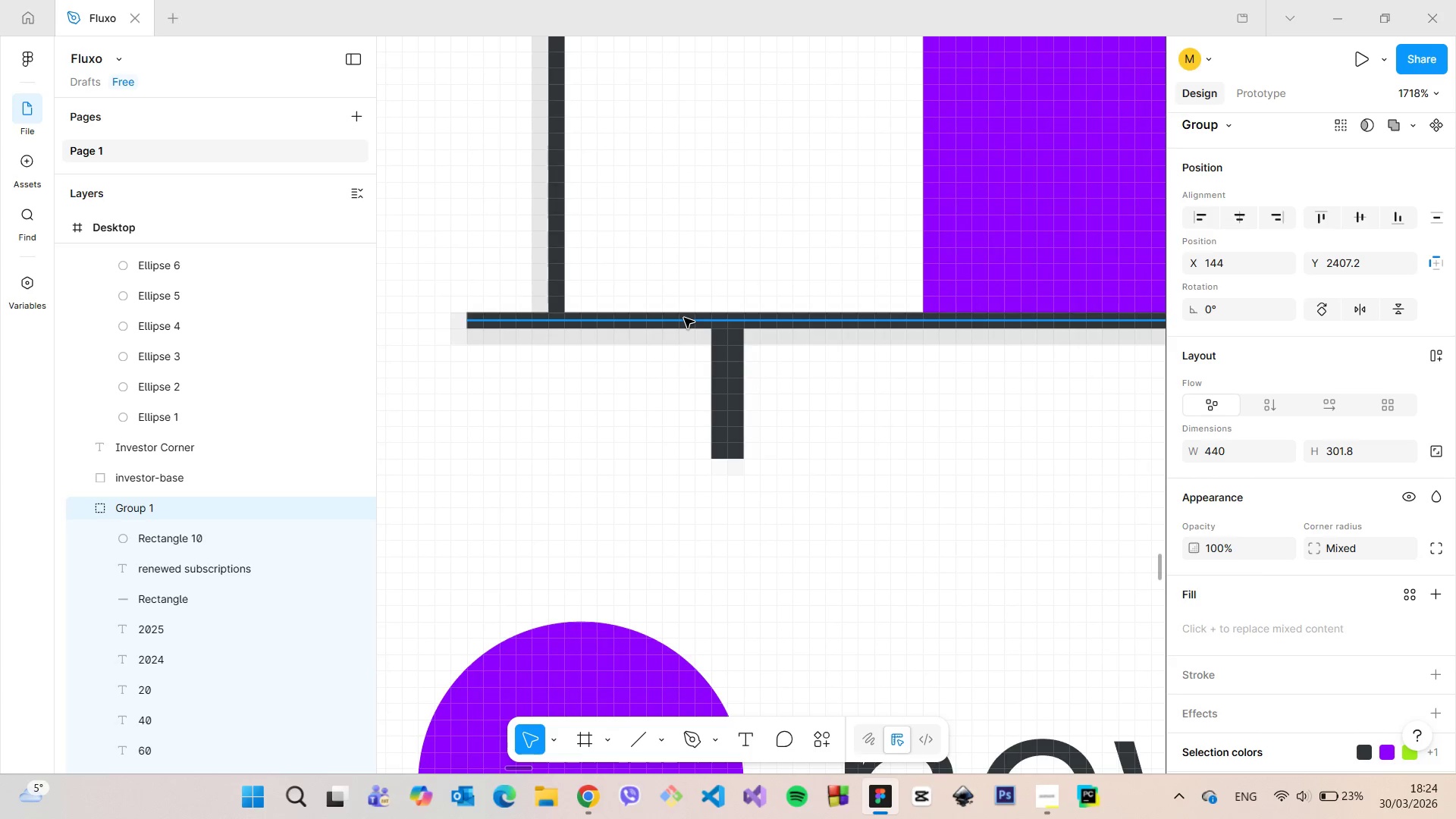 
left_click([684, 318])
 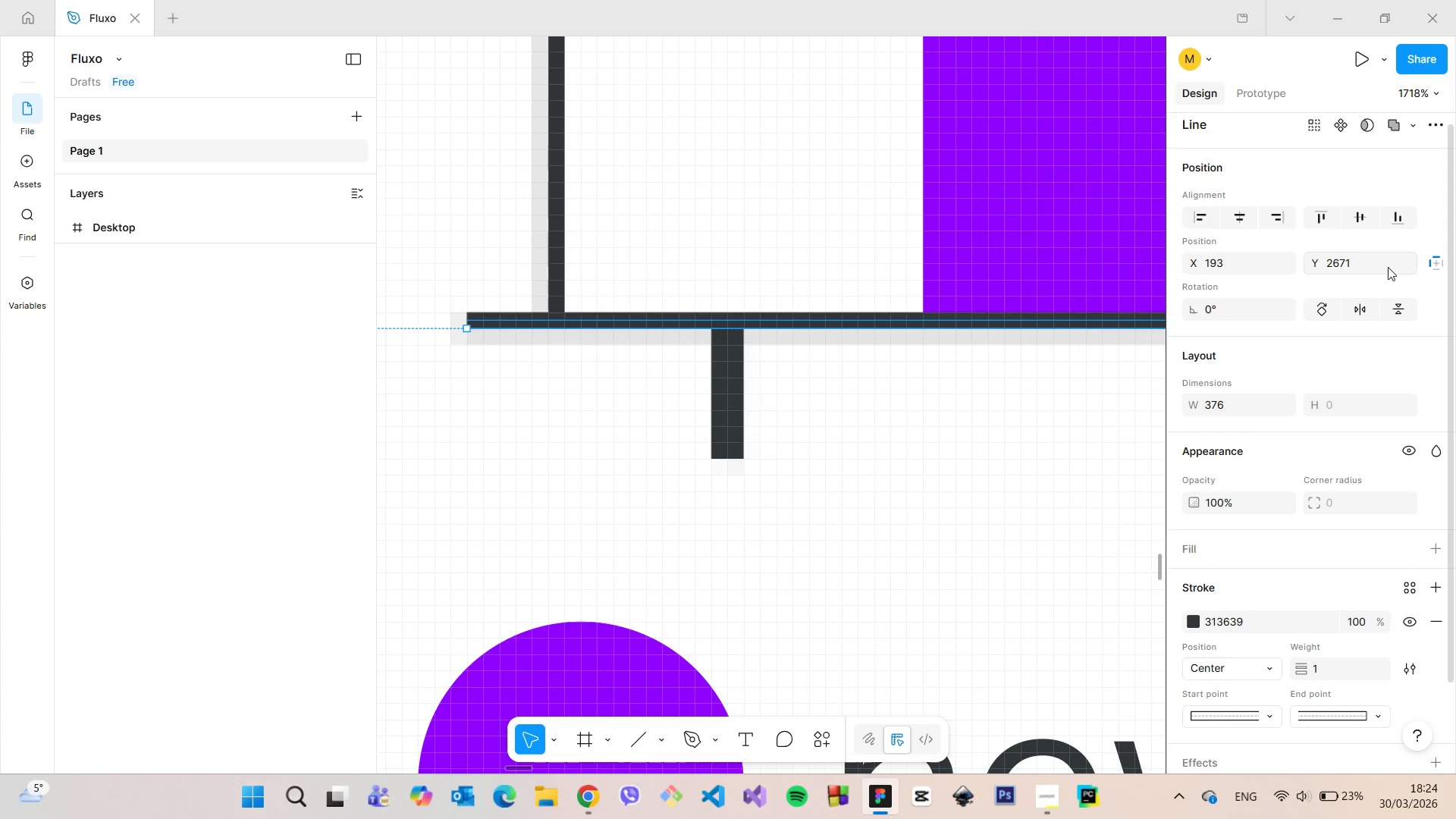 
left_click([1366, 264])
 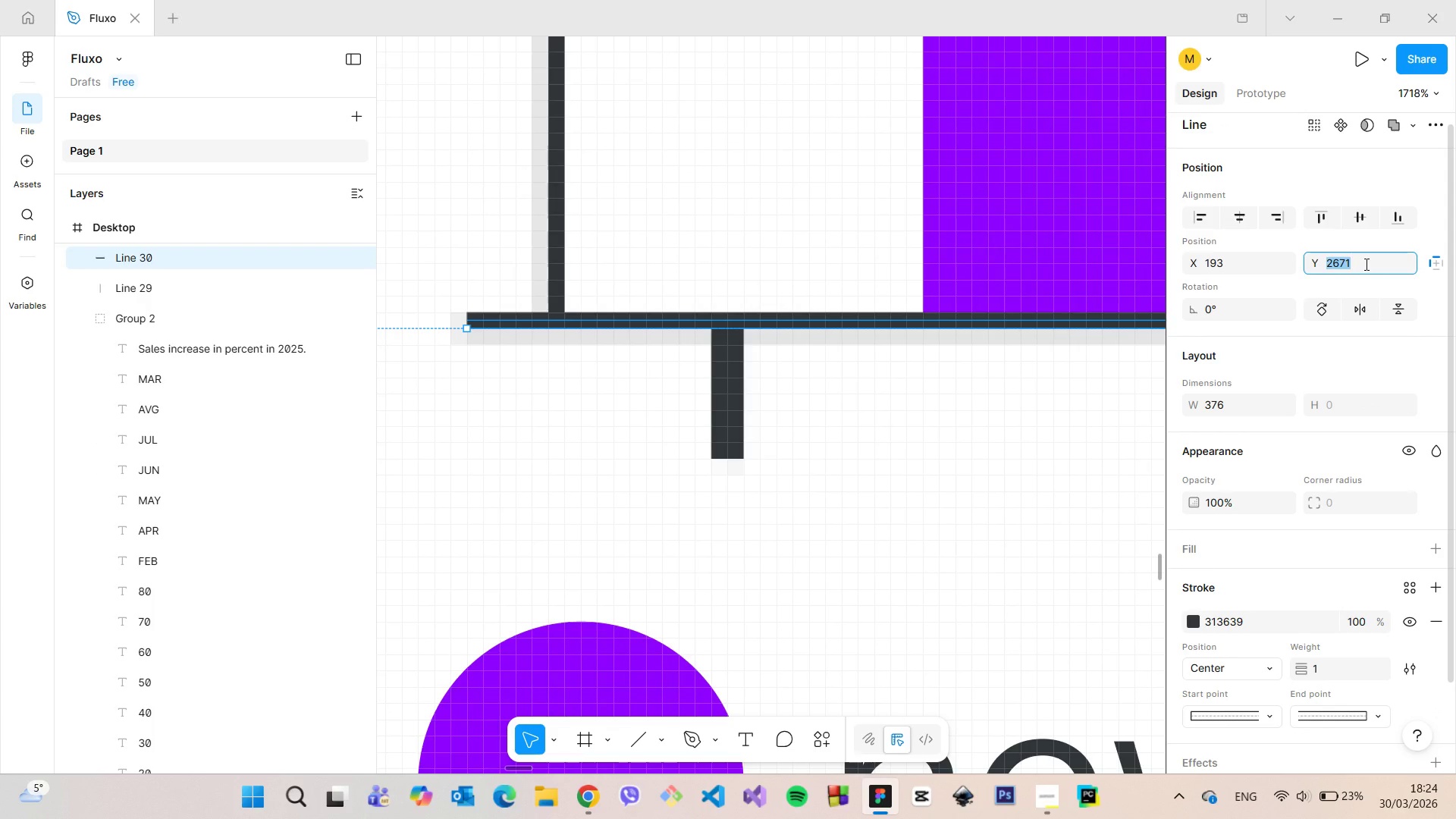 
key(ArrowUp)
 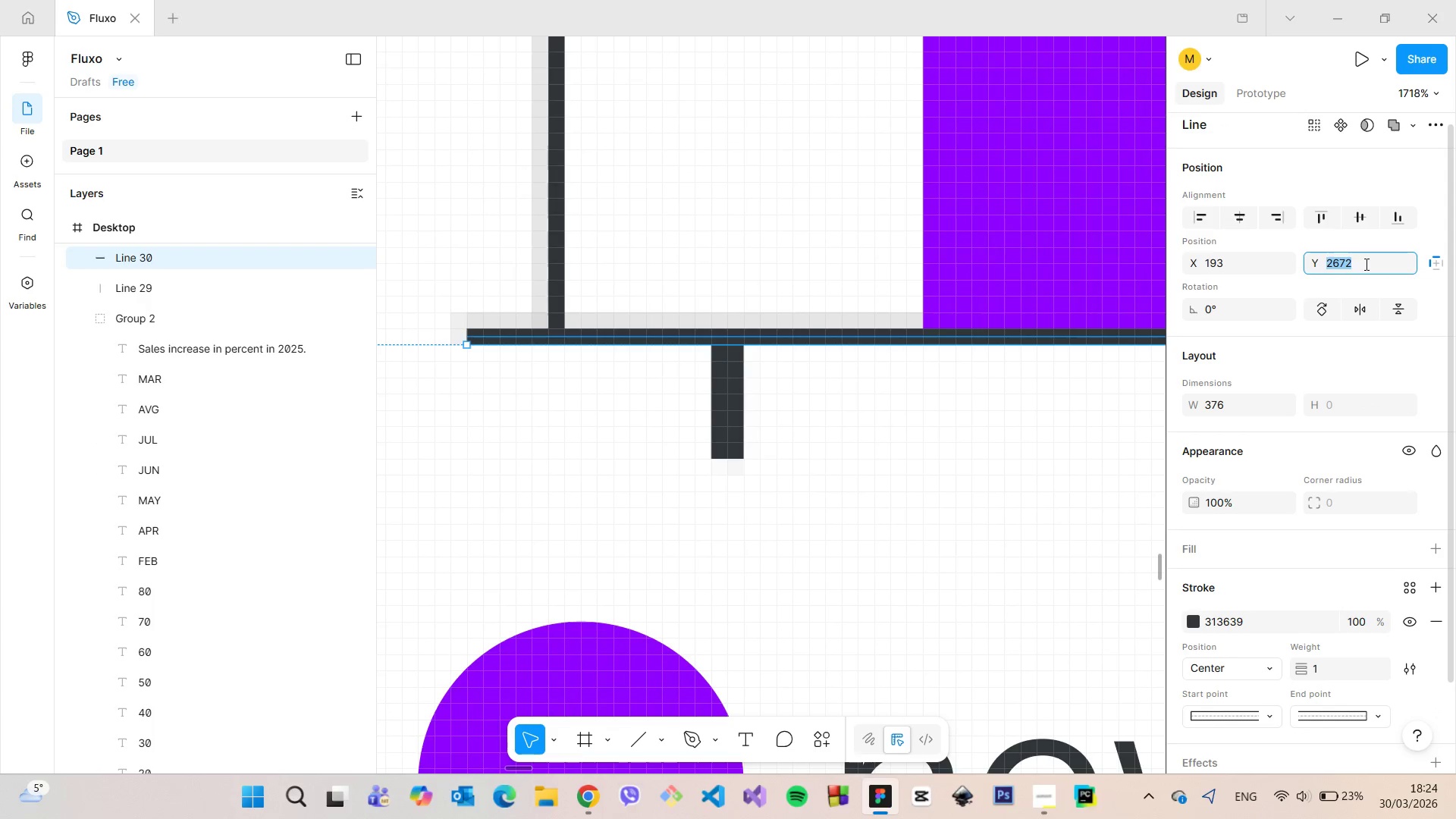 
key(ArrowDown)
 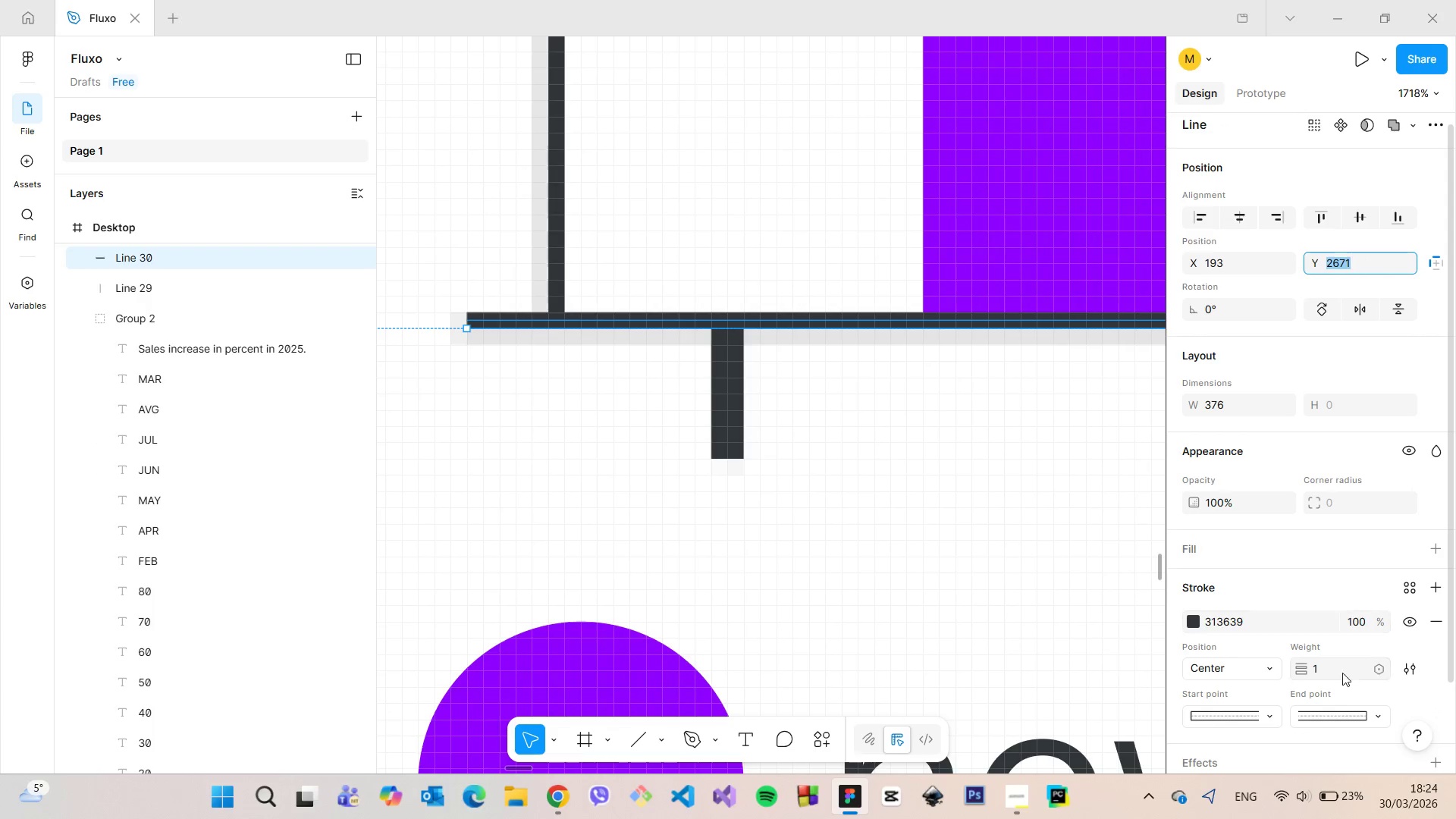 
left_click([1339, 678])
 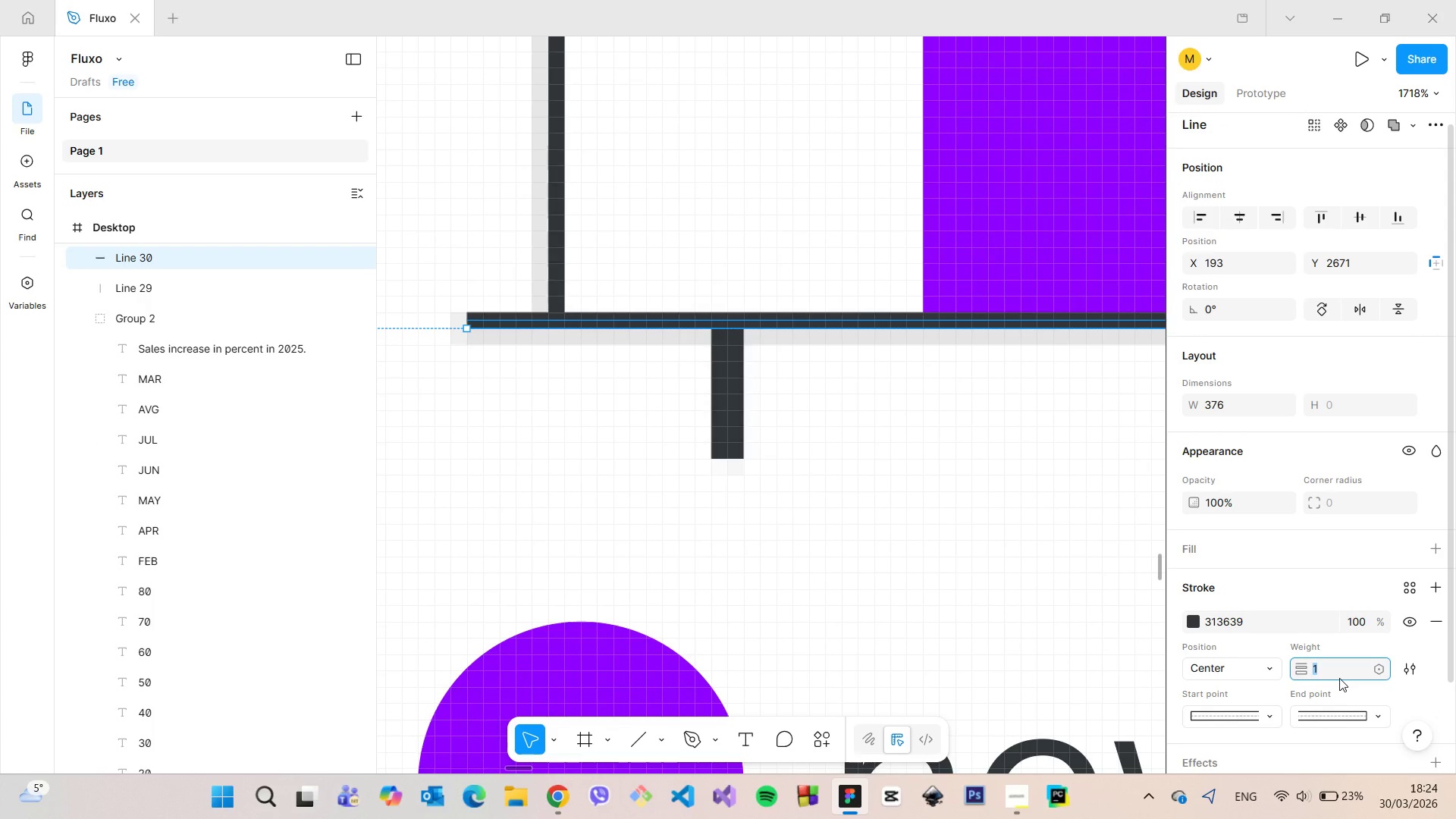 
key(ArrowUp)
 